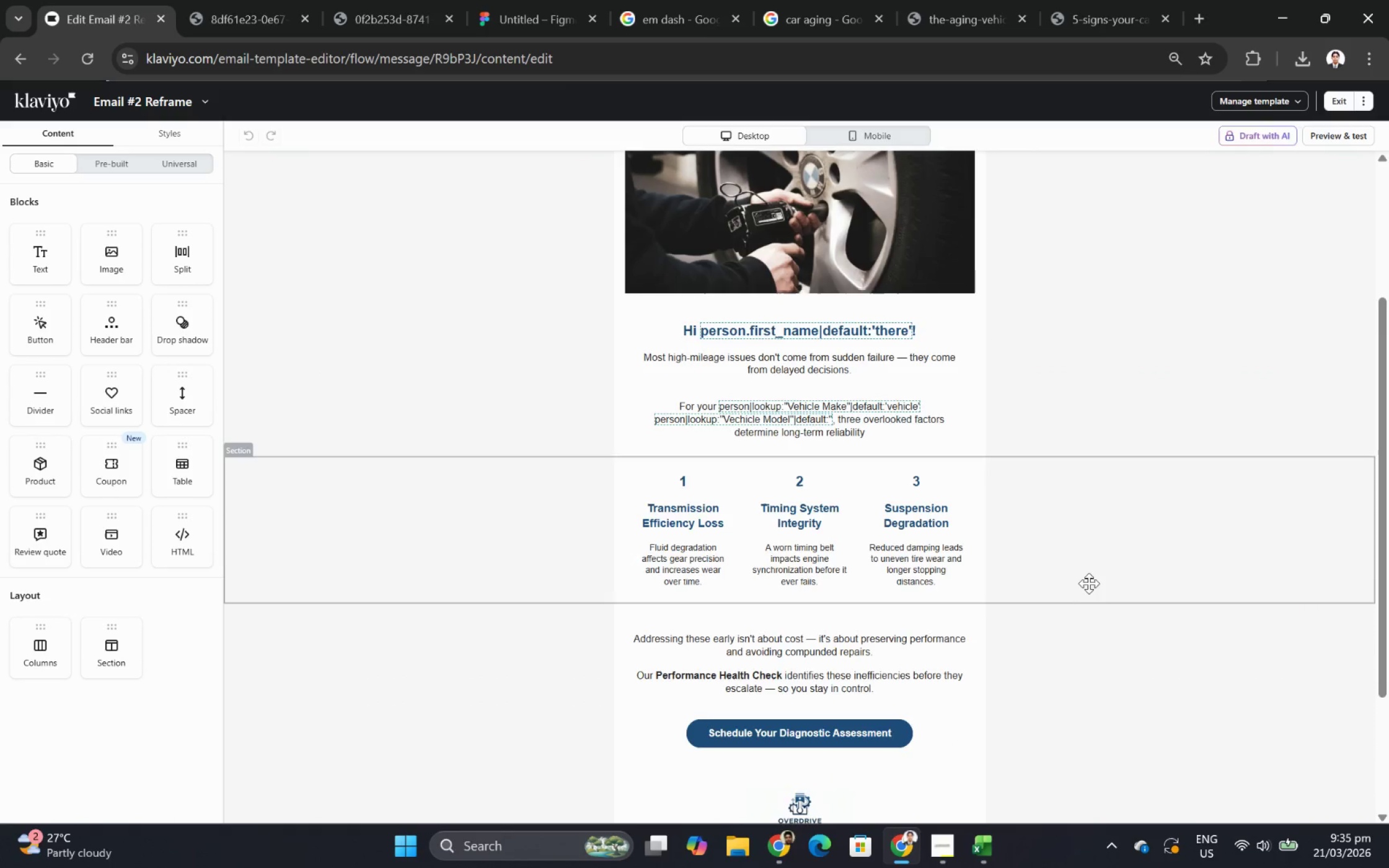 
scroll: coordinate [1095, 584], scroll_direction: up, amount: 4.0
 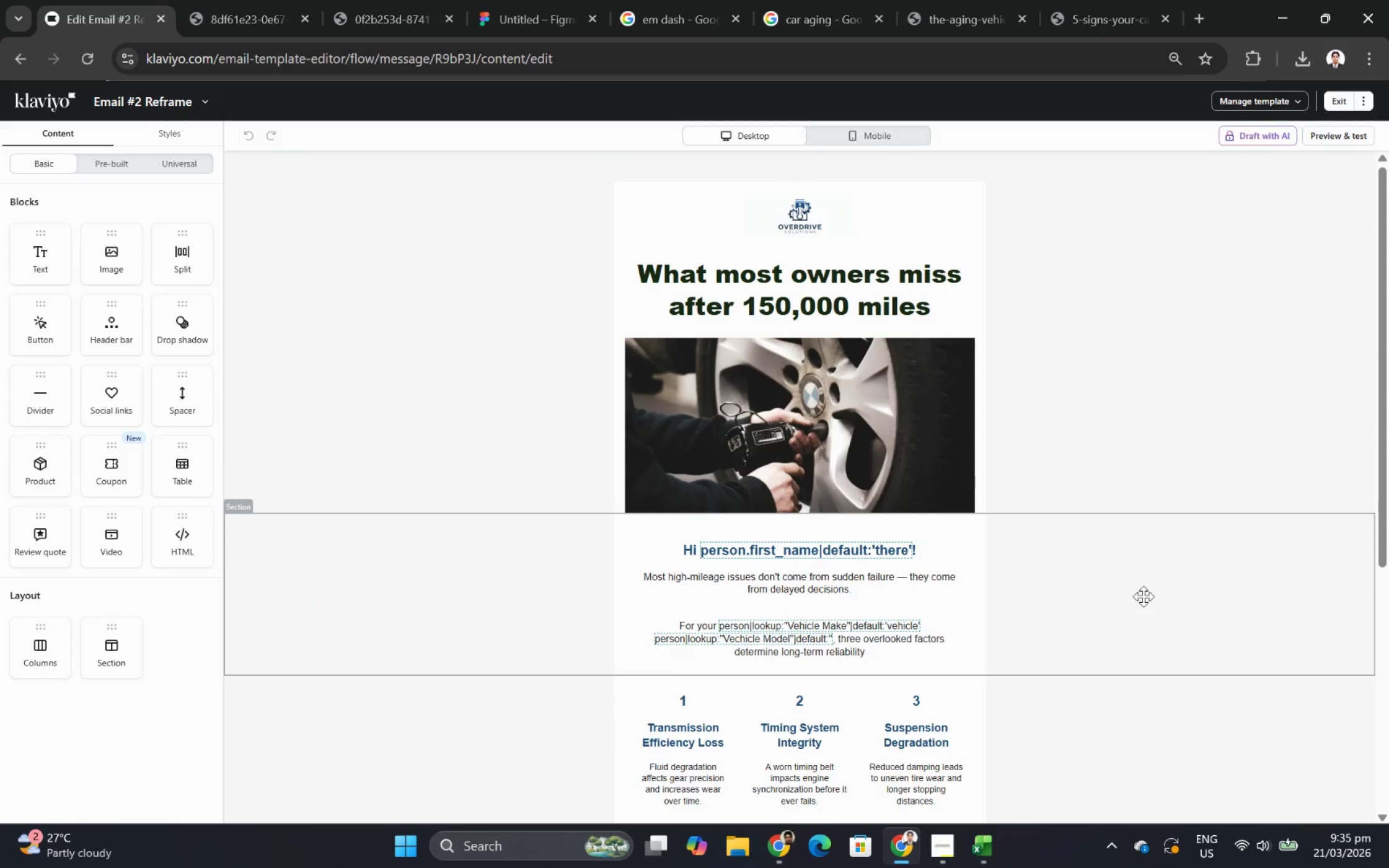 
scroll: coordinate [1163, 581], scroll_direction: down, amount: 3.0
 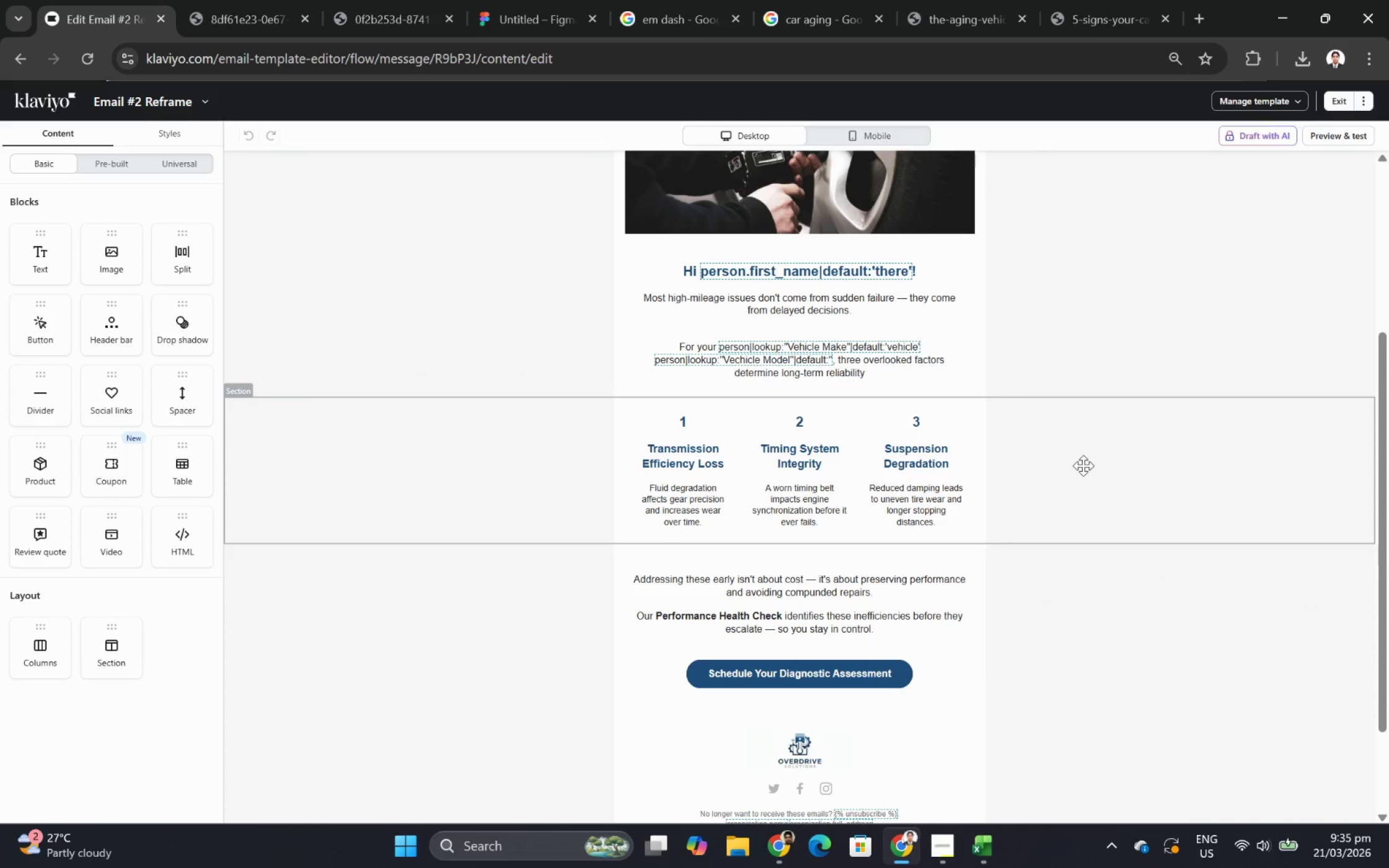 
left_click([1083, 465])
 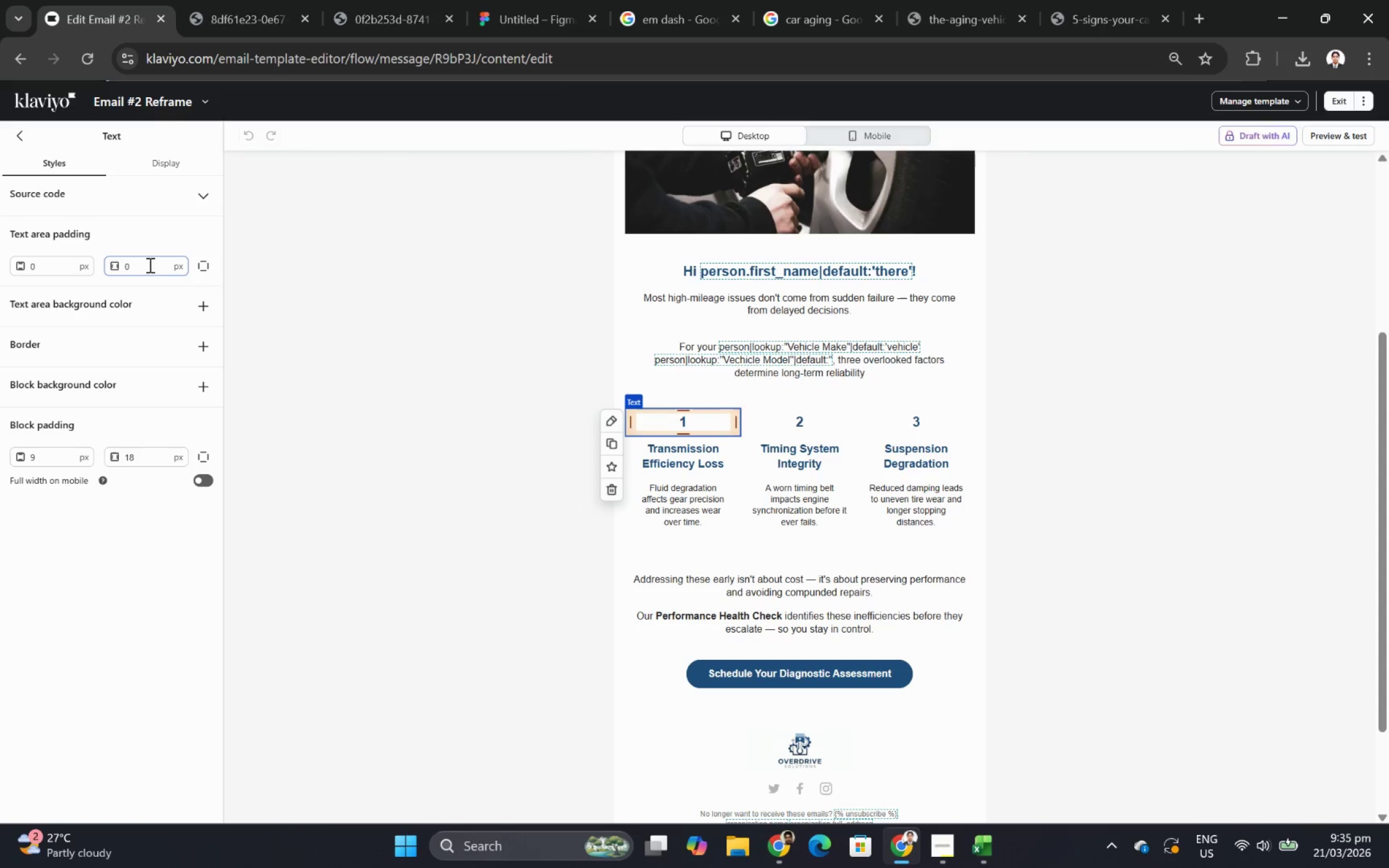 
wait(5.09)
 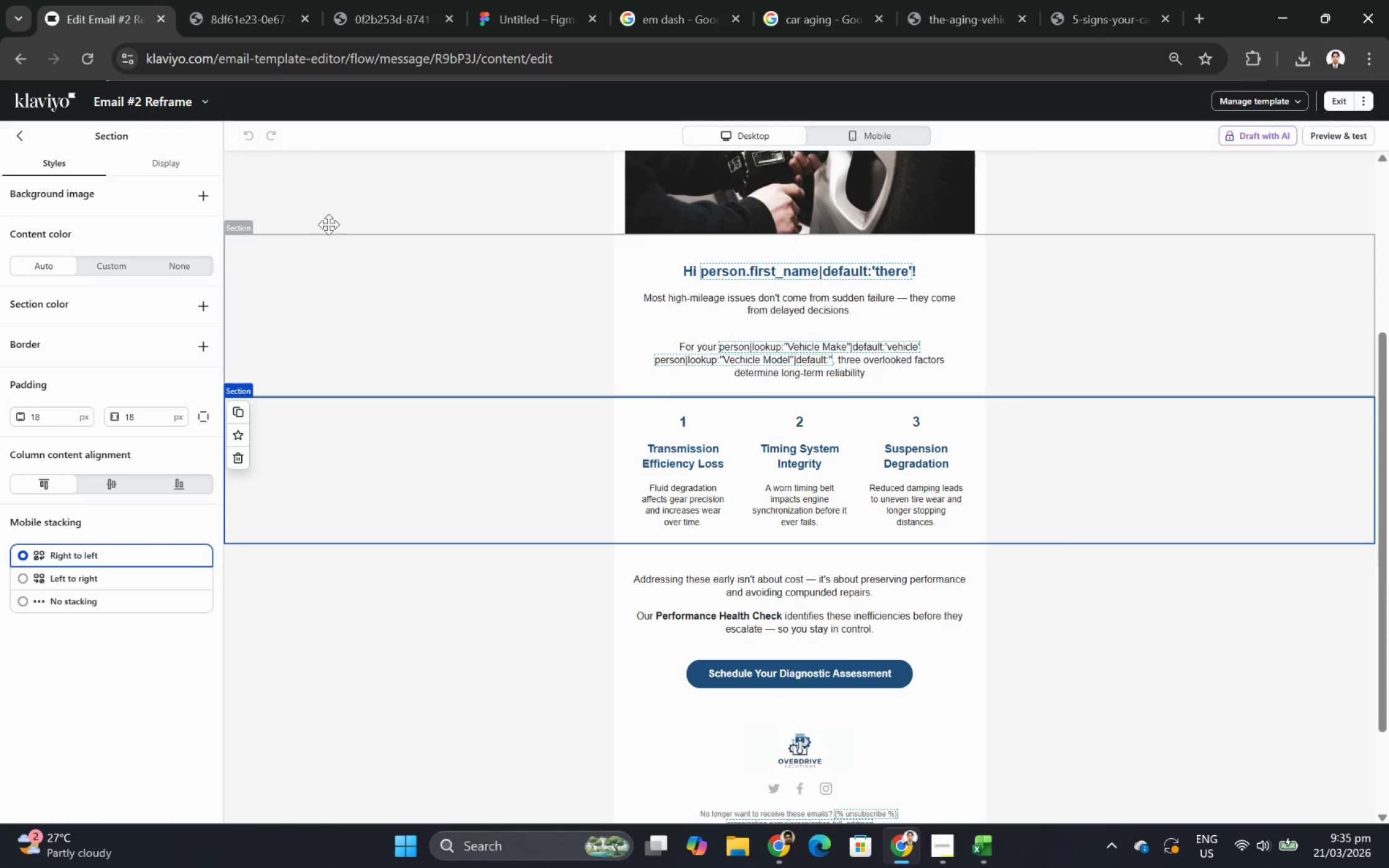 
left_click([200, 305])
 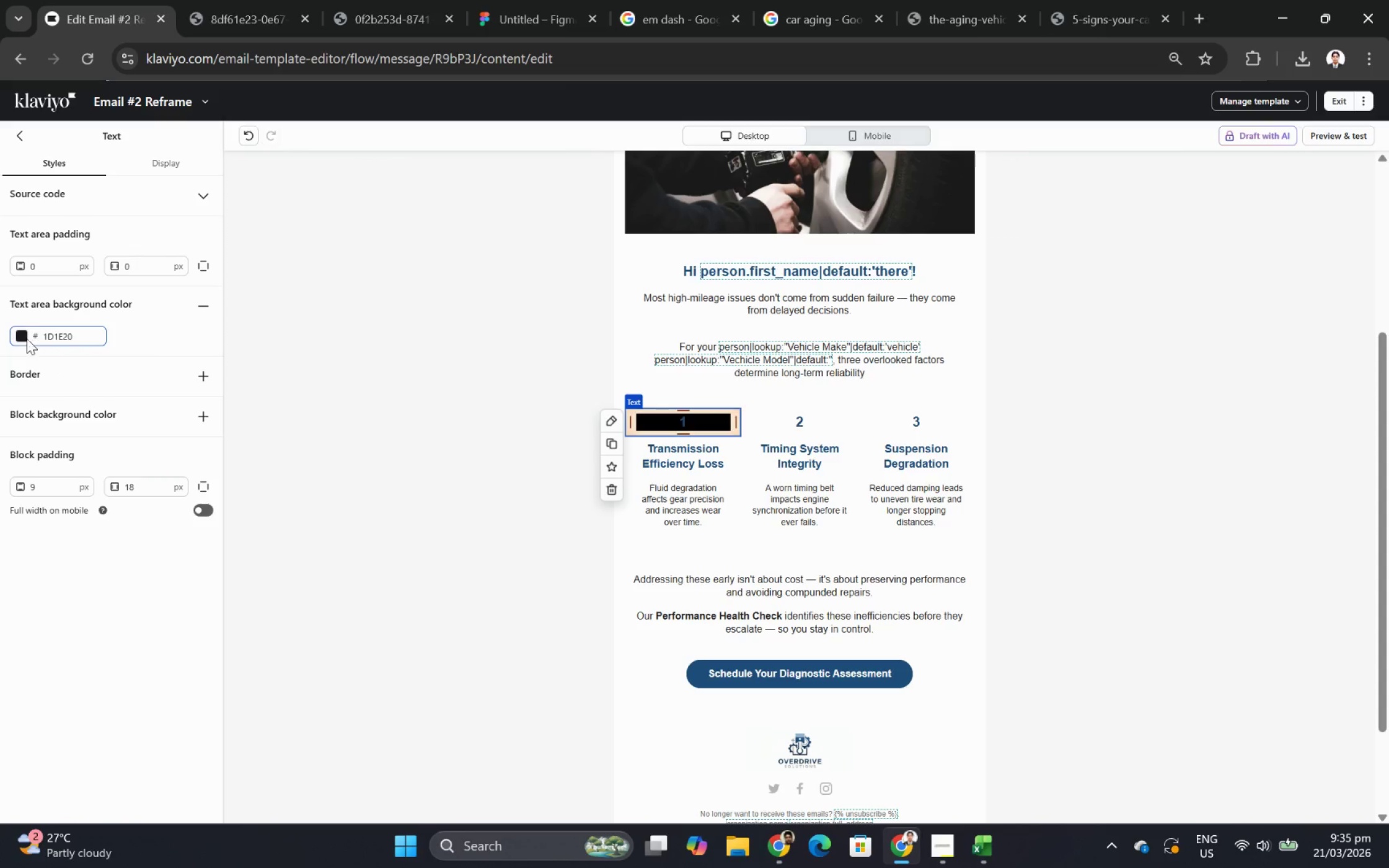 
left_click([24, 338])
 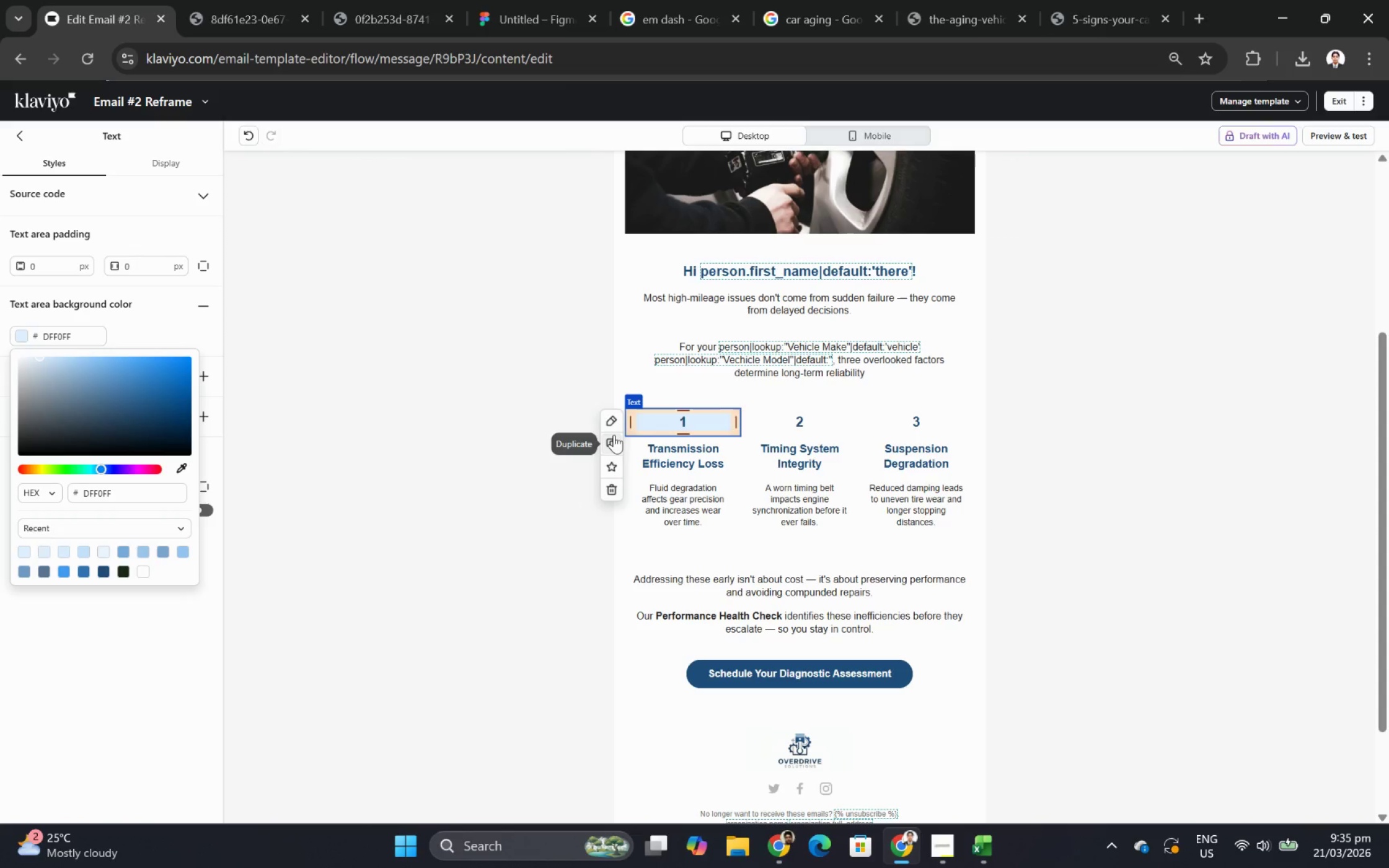 
wait(11.38)
 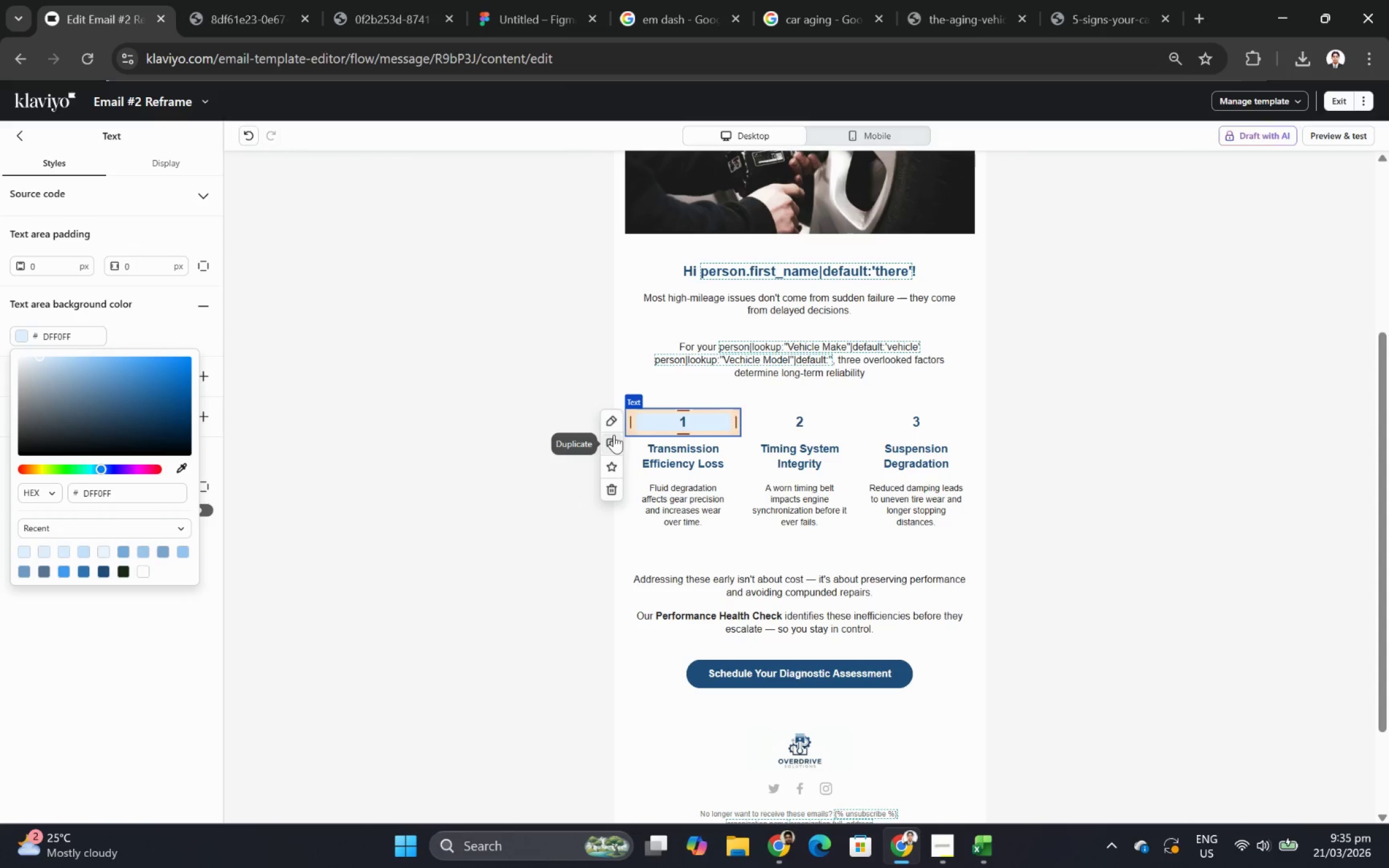 
left_click([206, 310])
 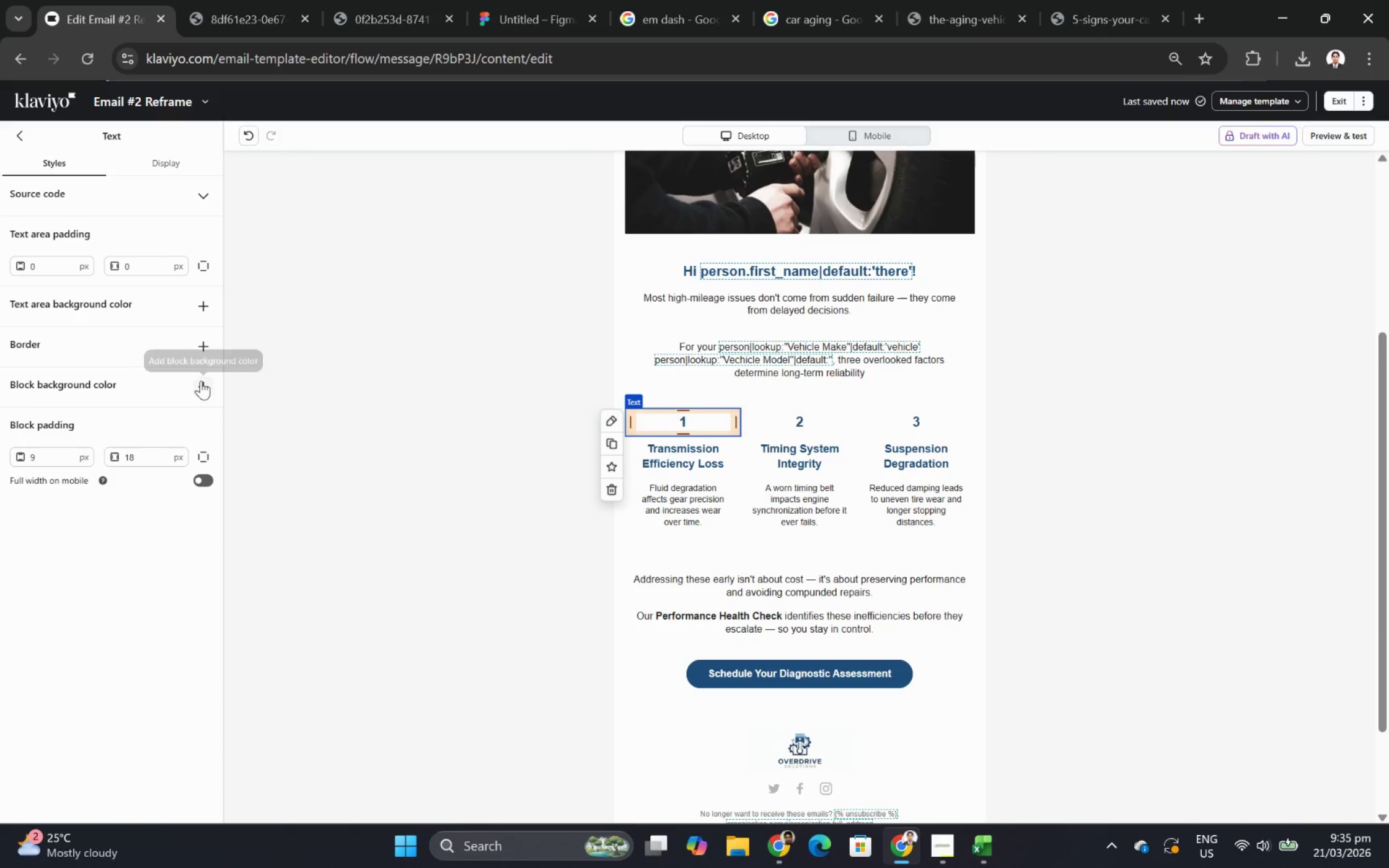 
left_click([208, 382])
 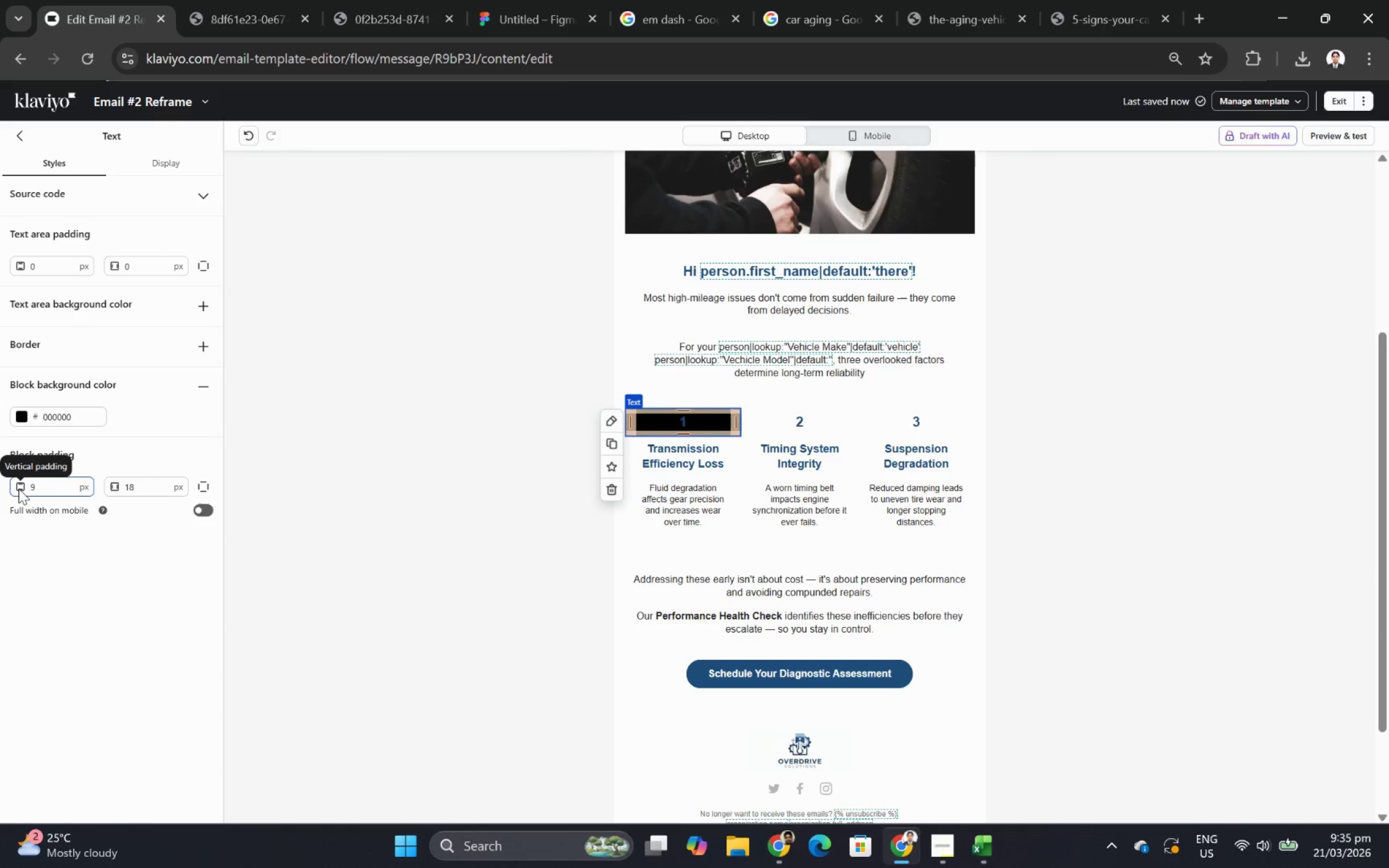 
left_click([19, 488])
 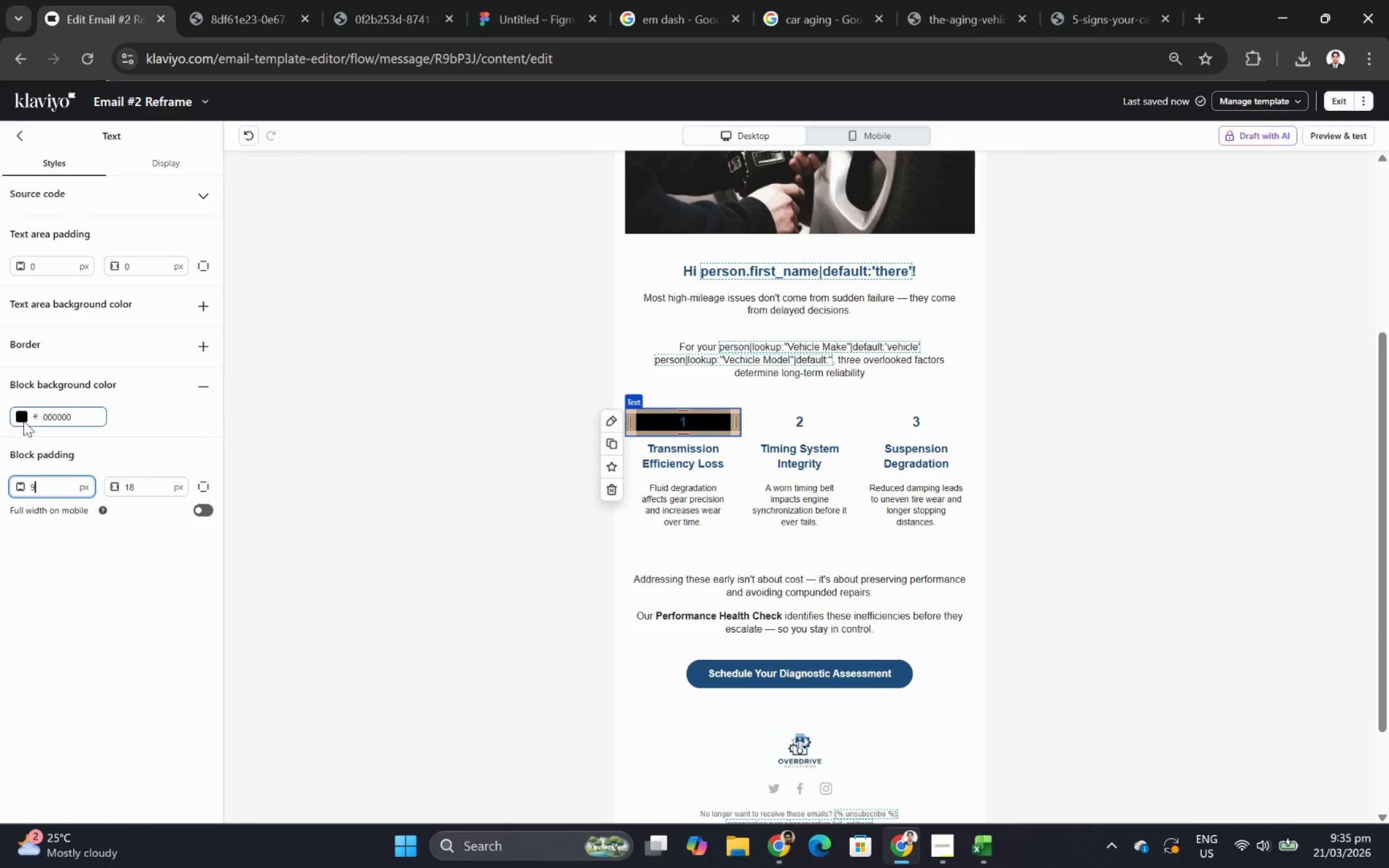 
left_click([24, 421])
 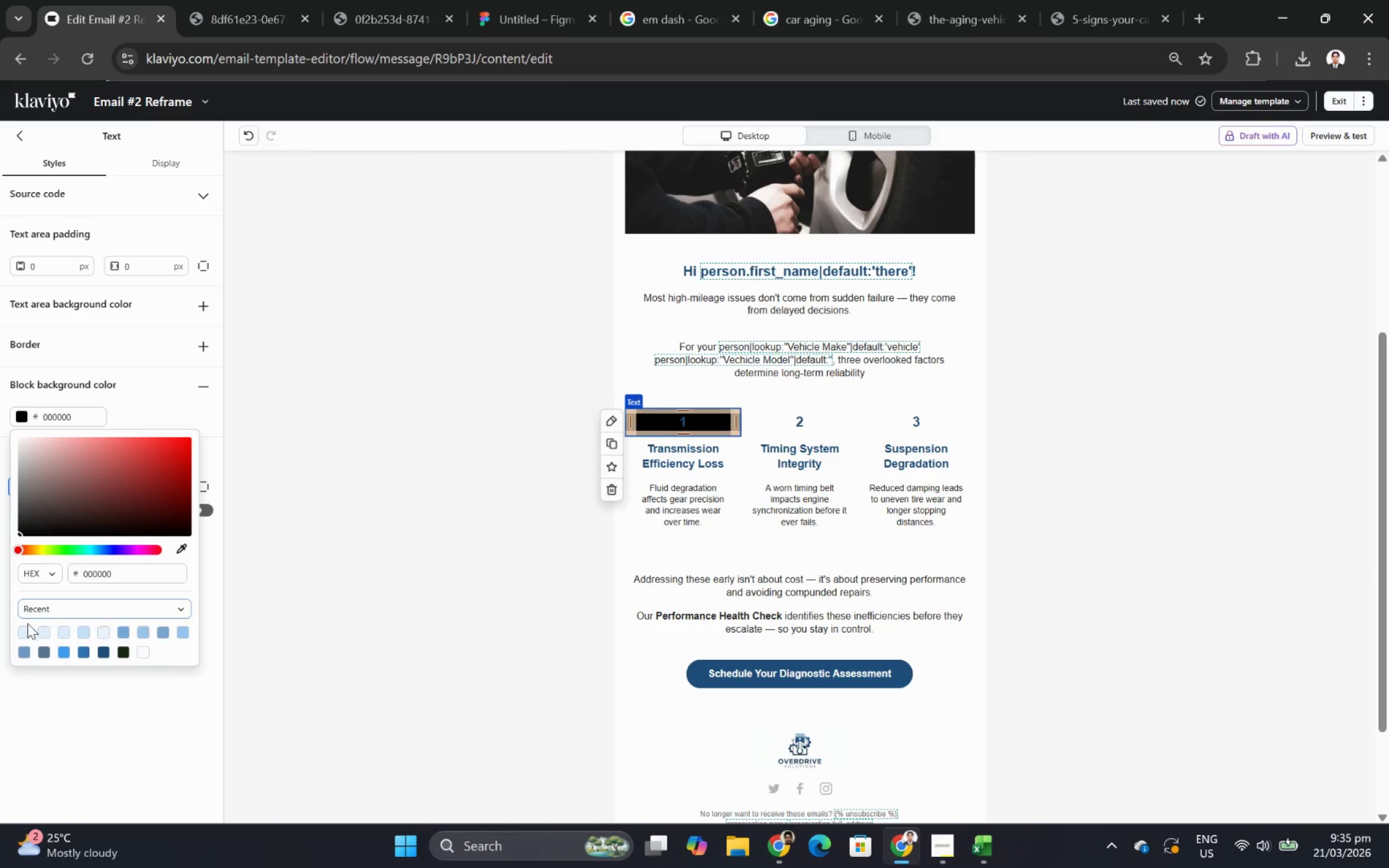 
left_click([27, 626])
 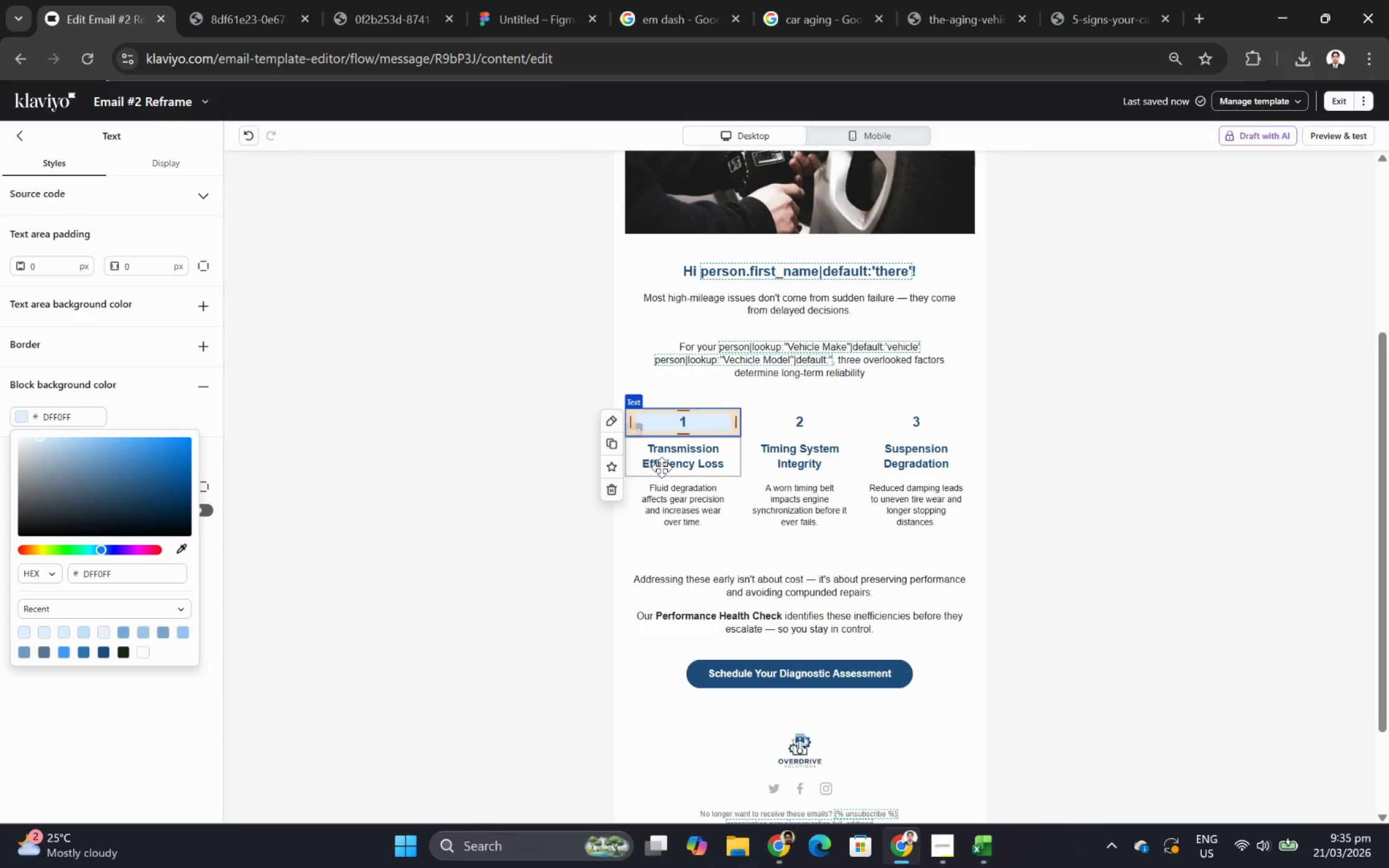 
left_click([674, 456])
 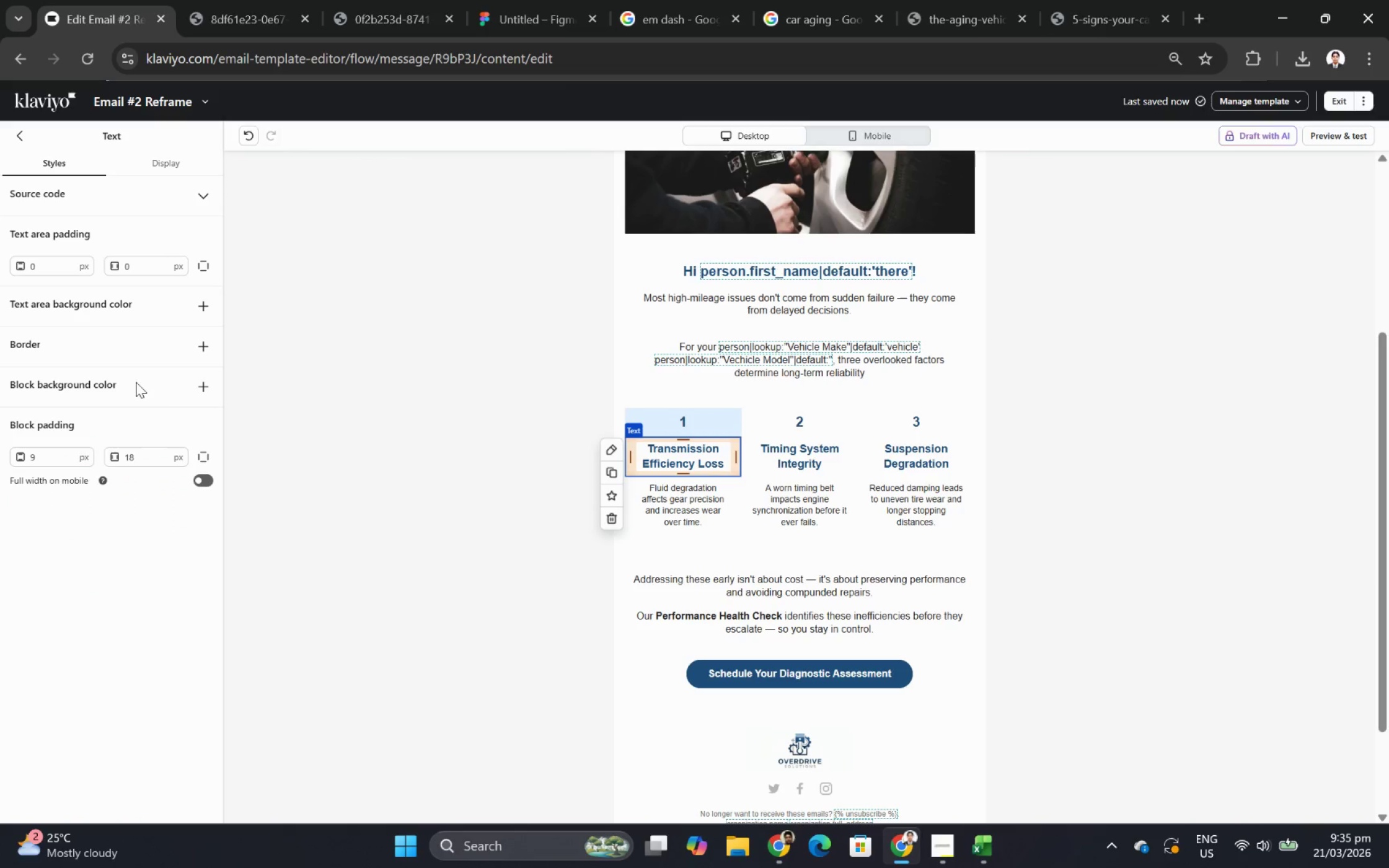 
left_click([209, 388])
 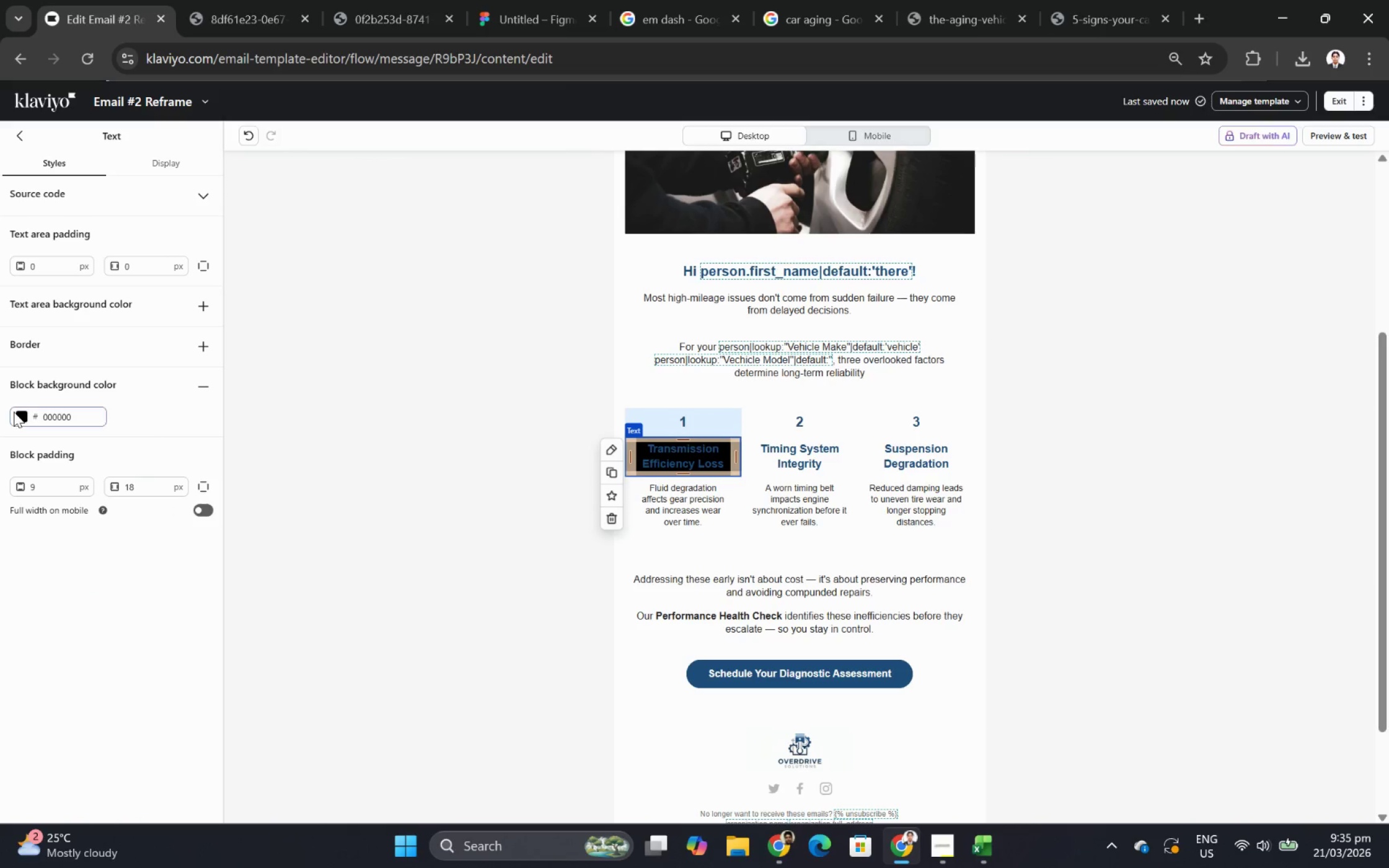 
left_click([22, 417])
 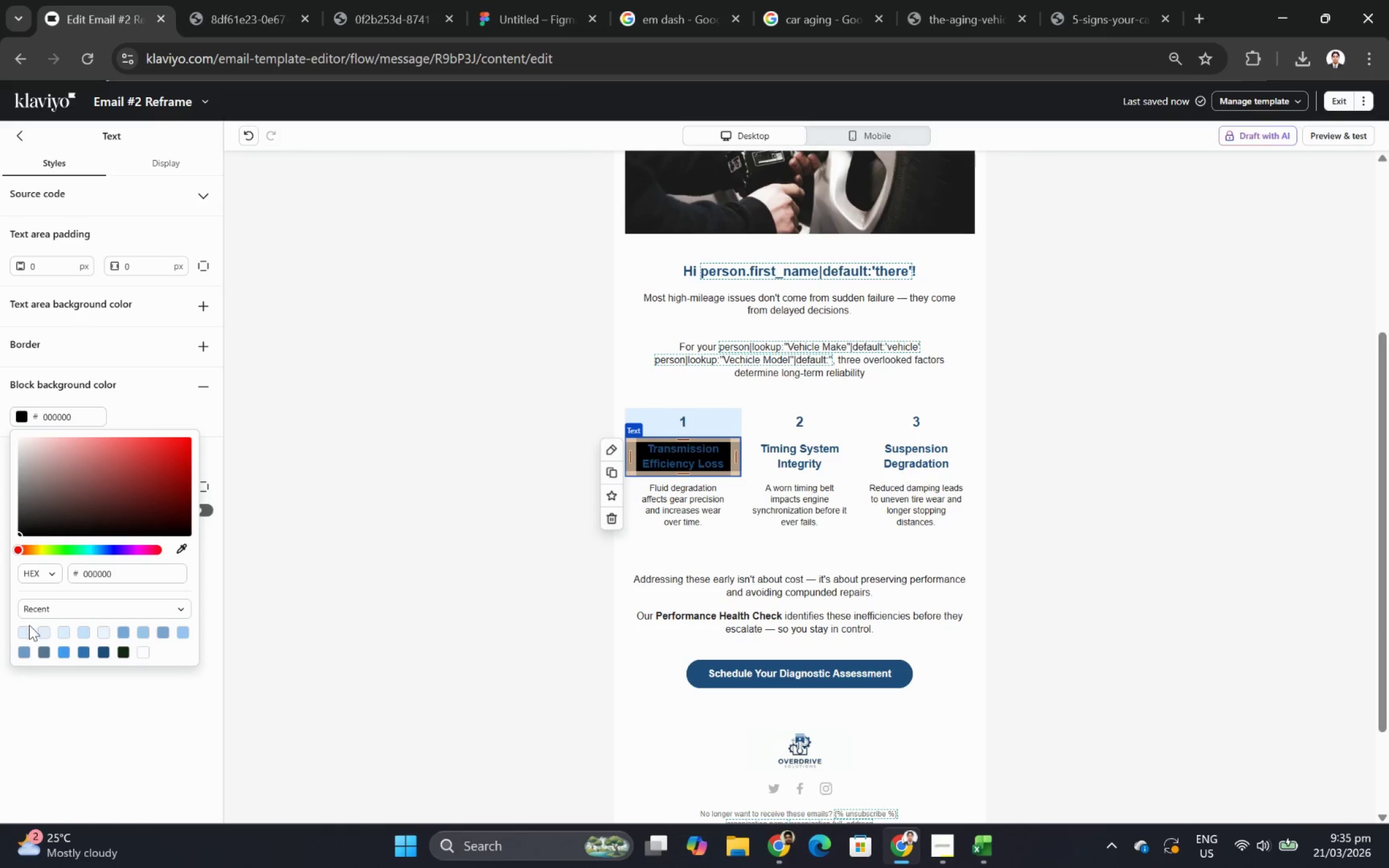 
left_click([30, 636])
 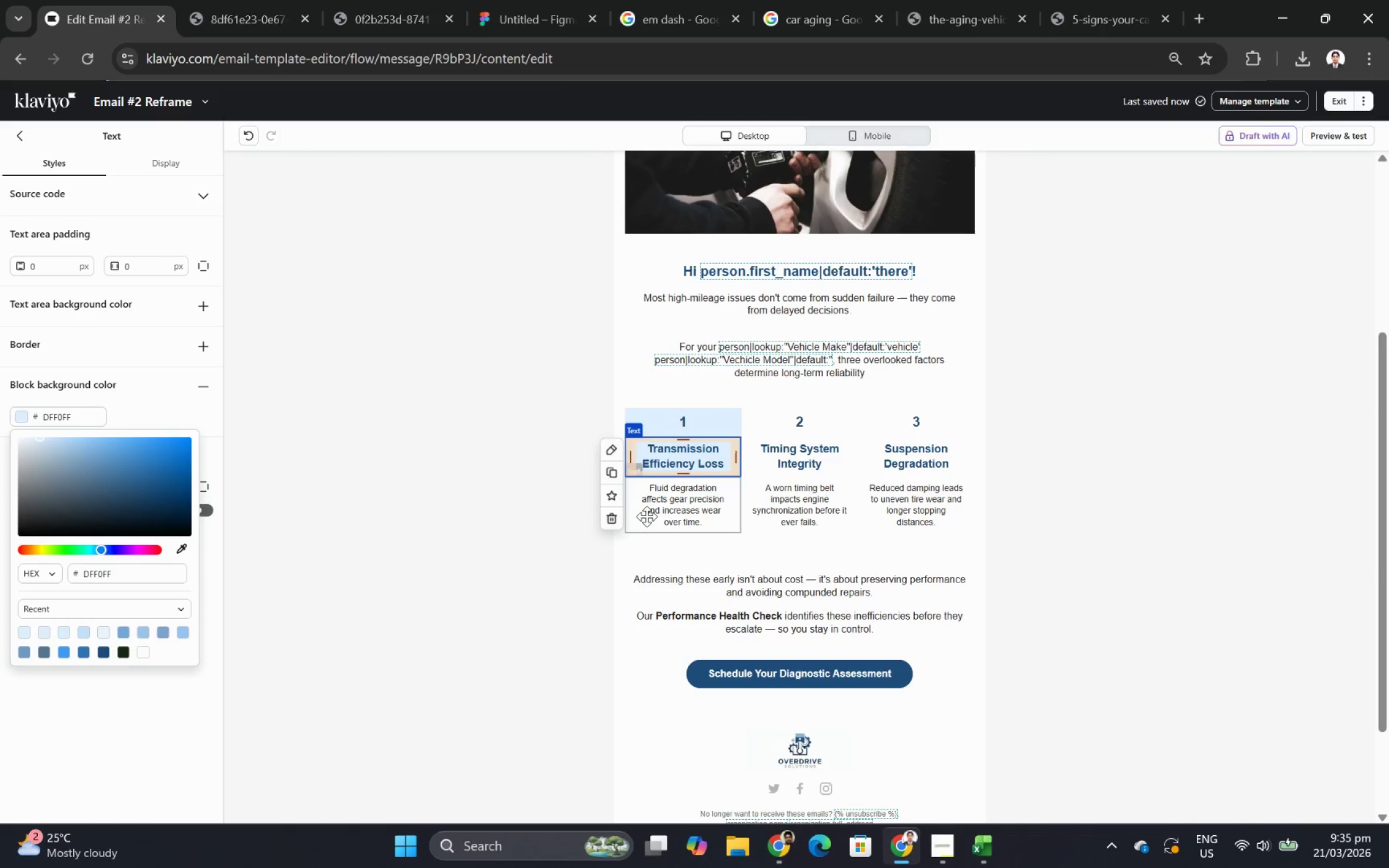 
left_click([646, 516])
 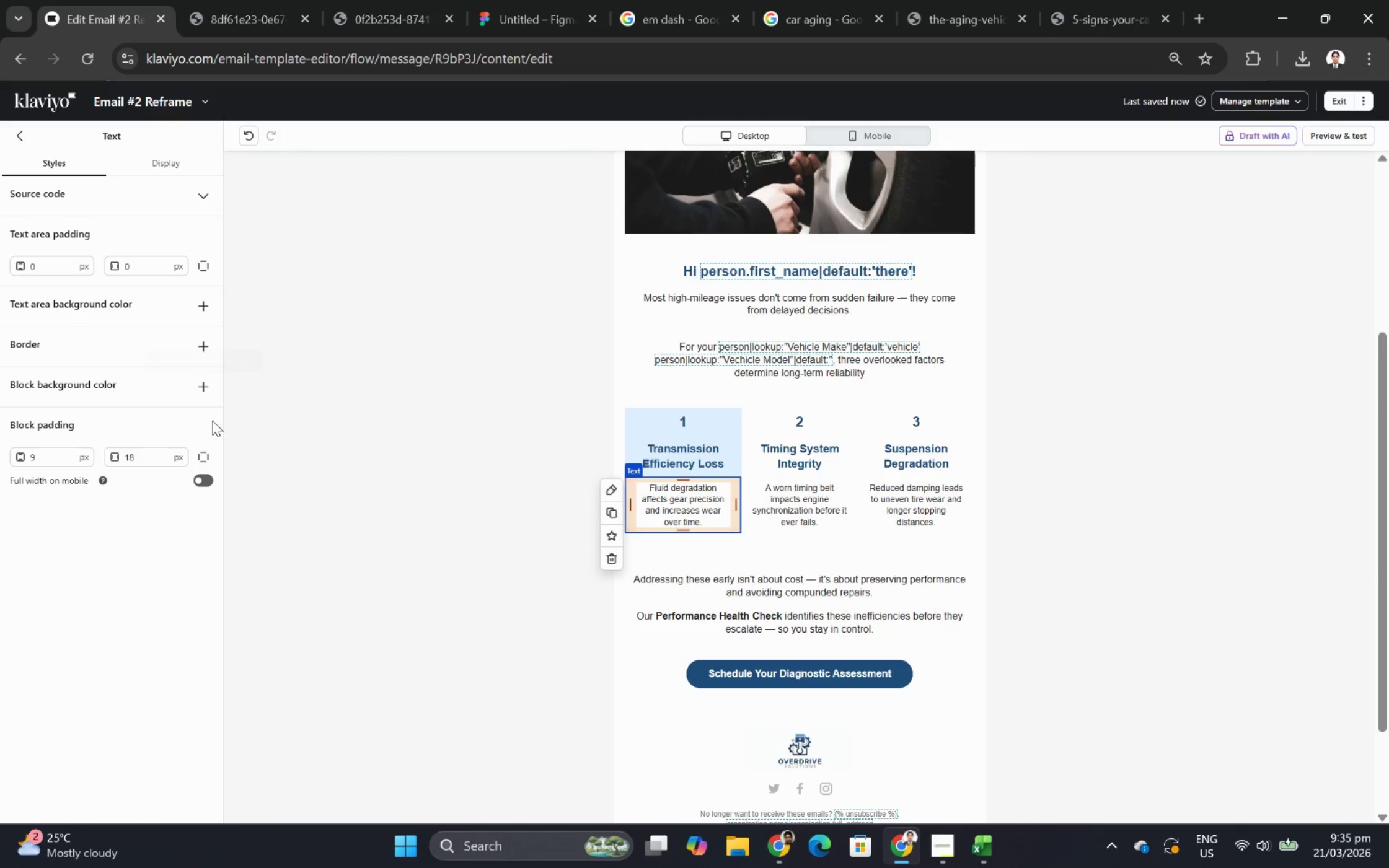 
left_click([203, 390])
 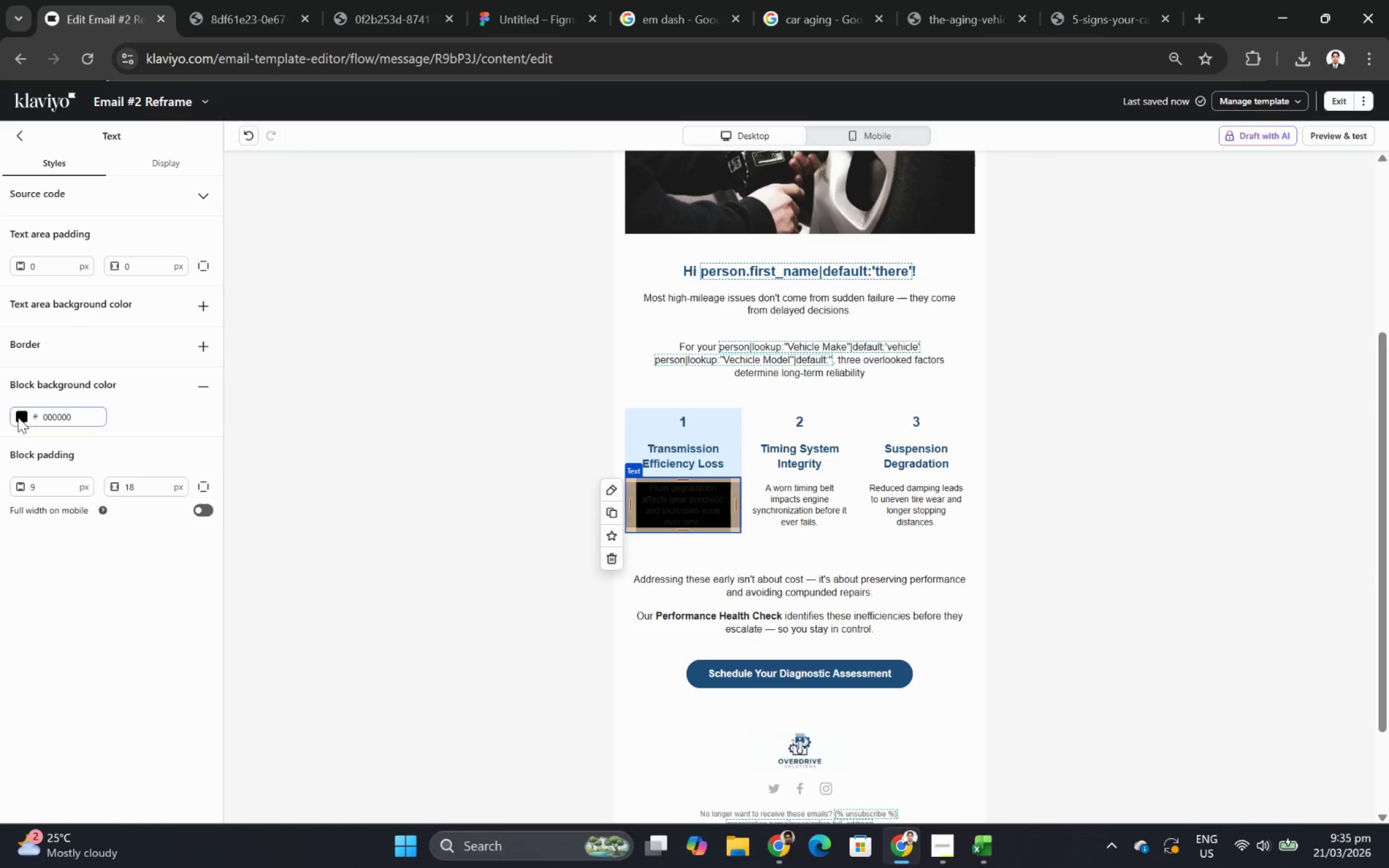 
left_click([17, 413])
 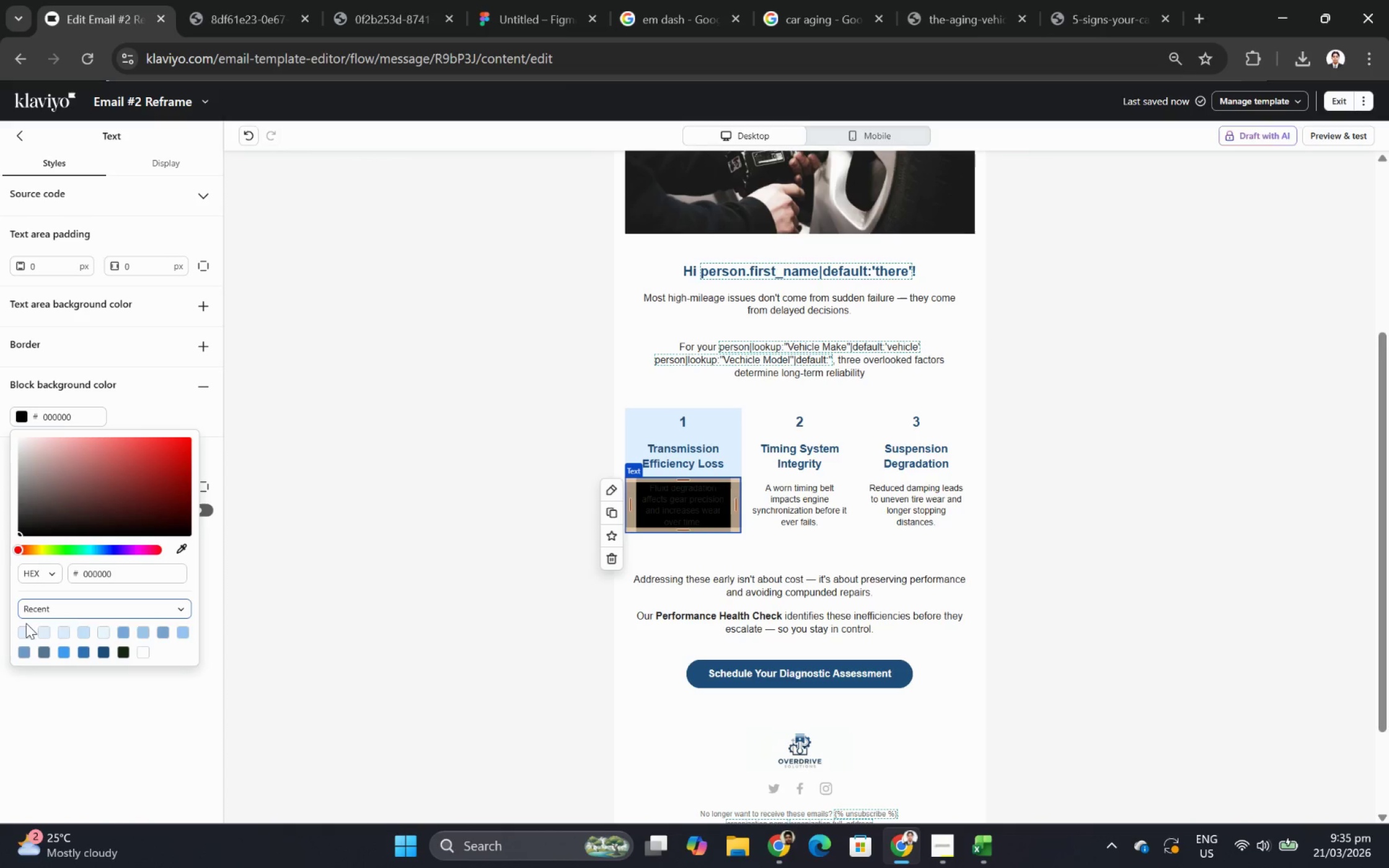 
left_click([26, 629])
 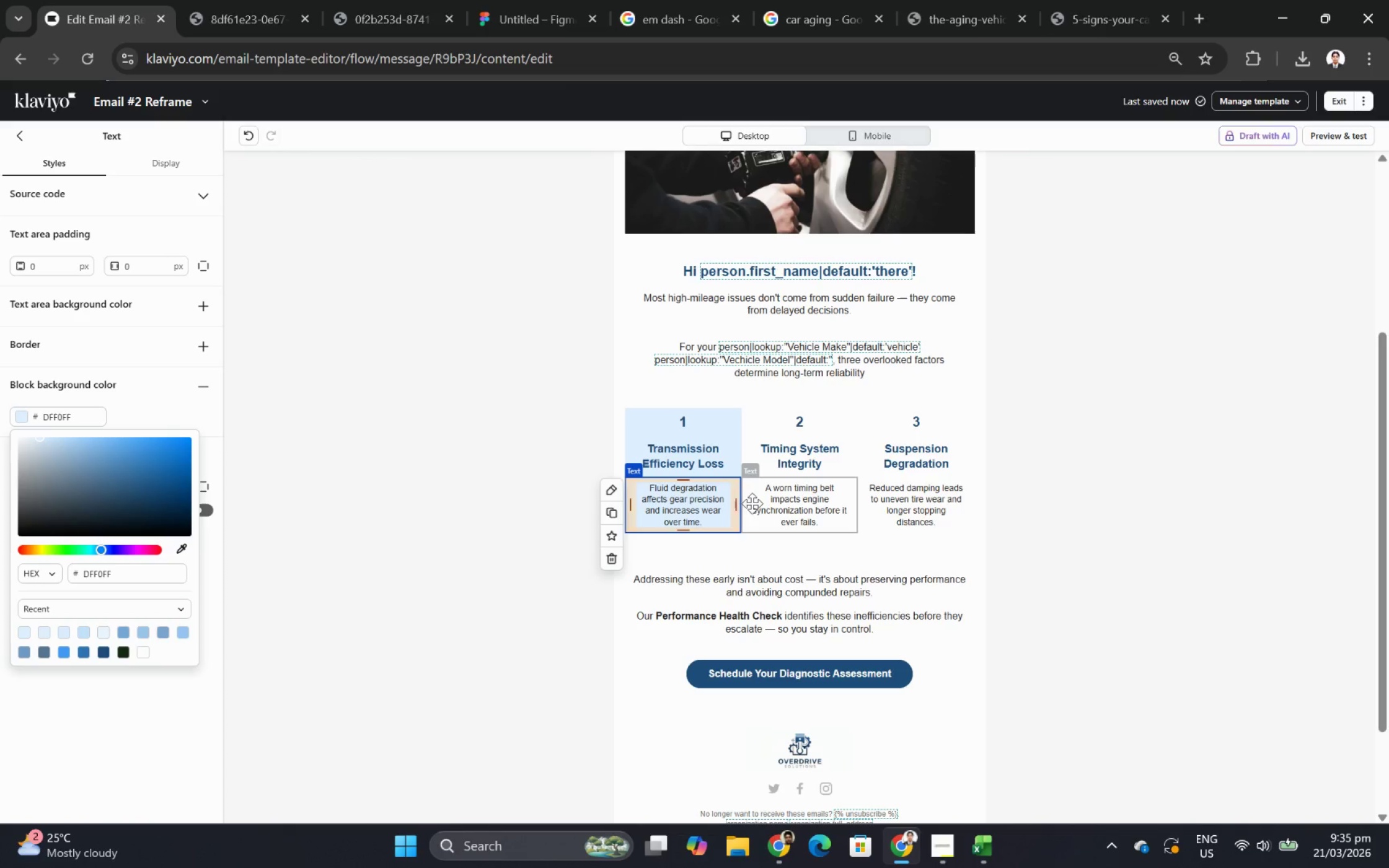 
left_click([829, 493])
 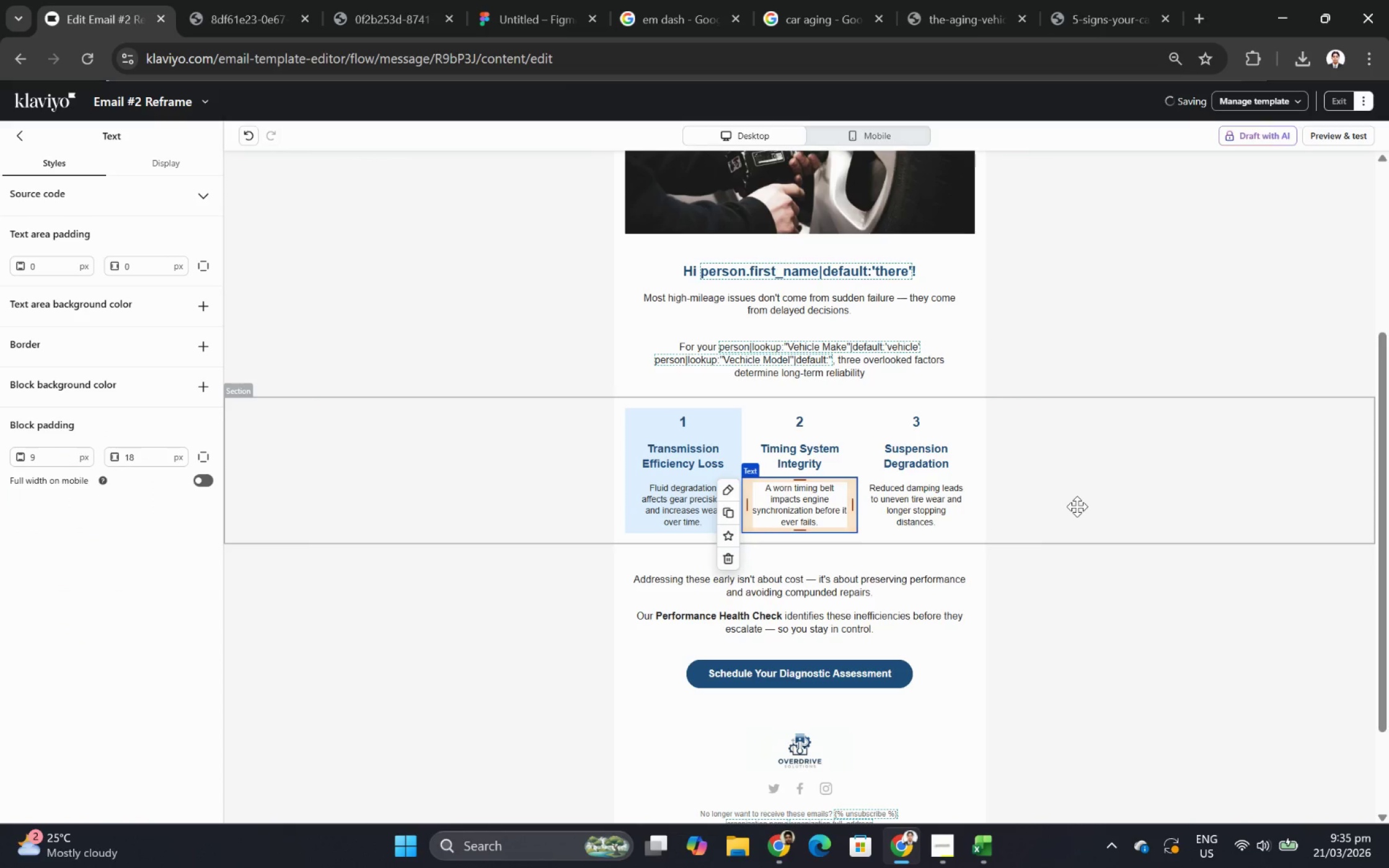 
left_click([1077, 506])
 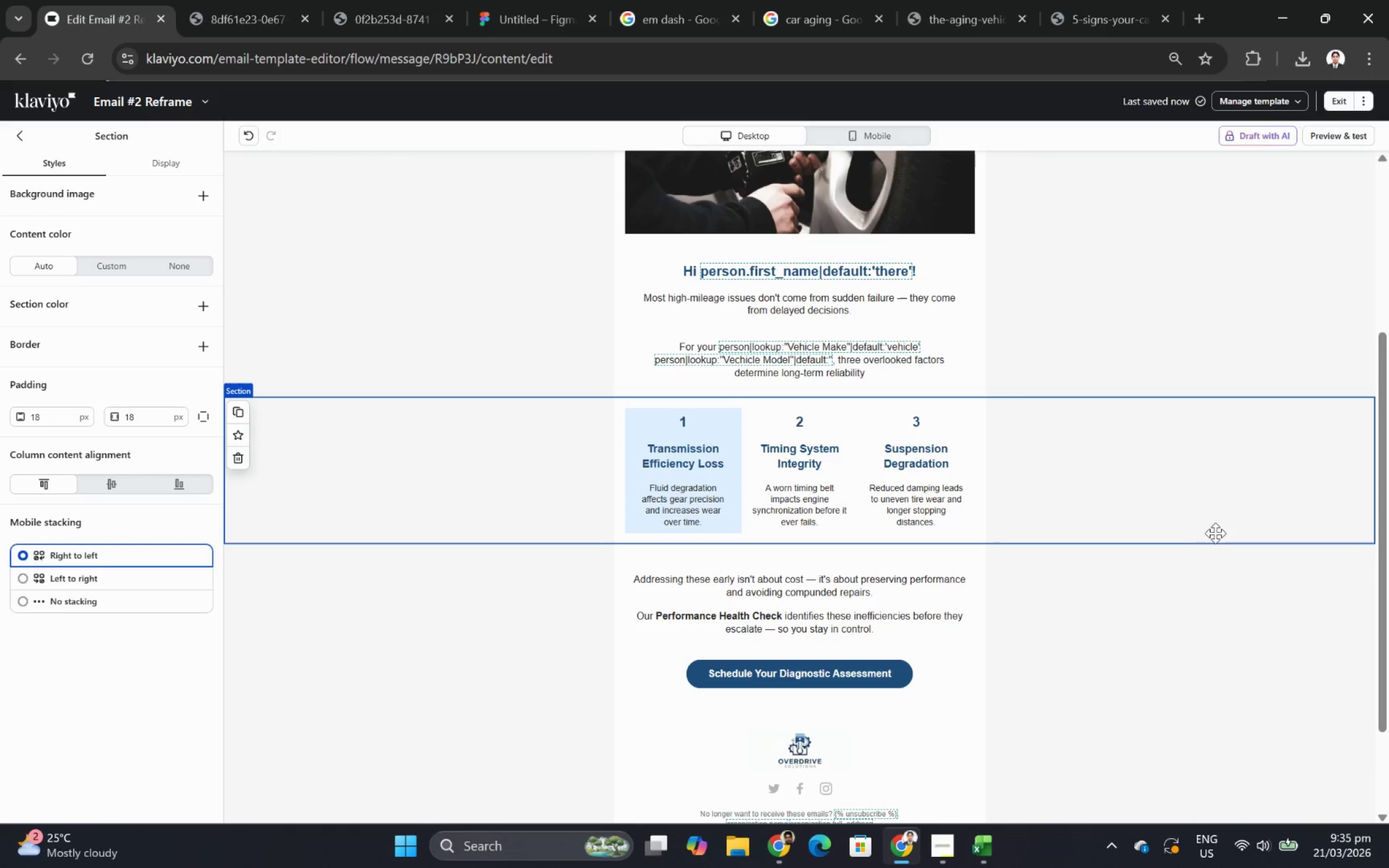 
scroll: coordinate [1215, 486], scroll_direction: up, amount: 3.0
 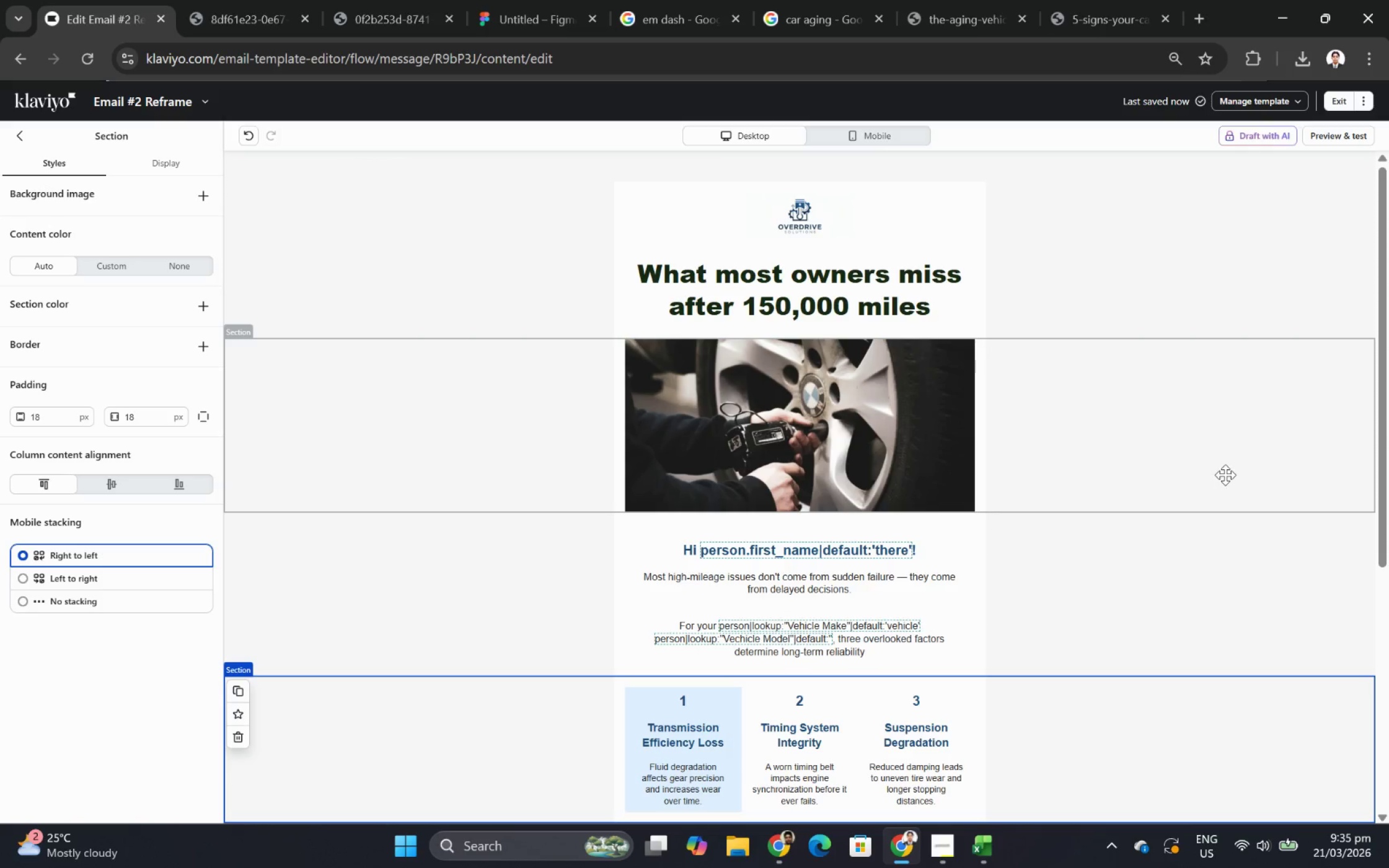 
scroll: coordinate [1225, 475], scroll_direction: down, amount: 1.0
 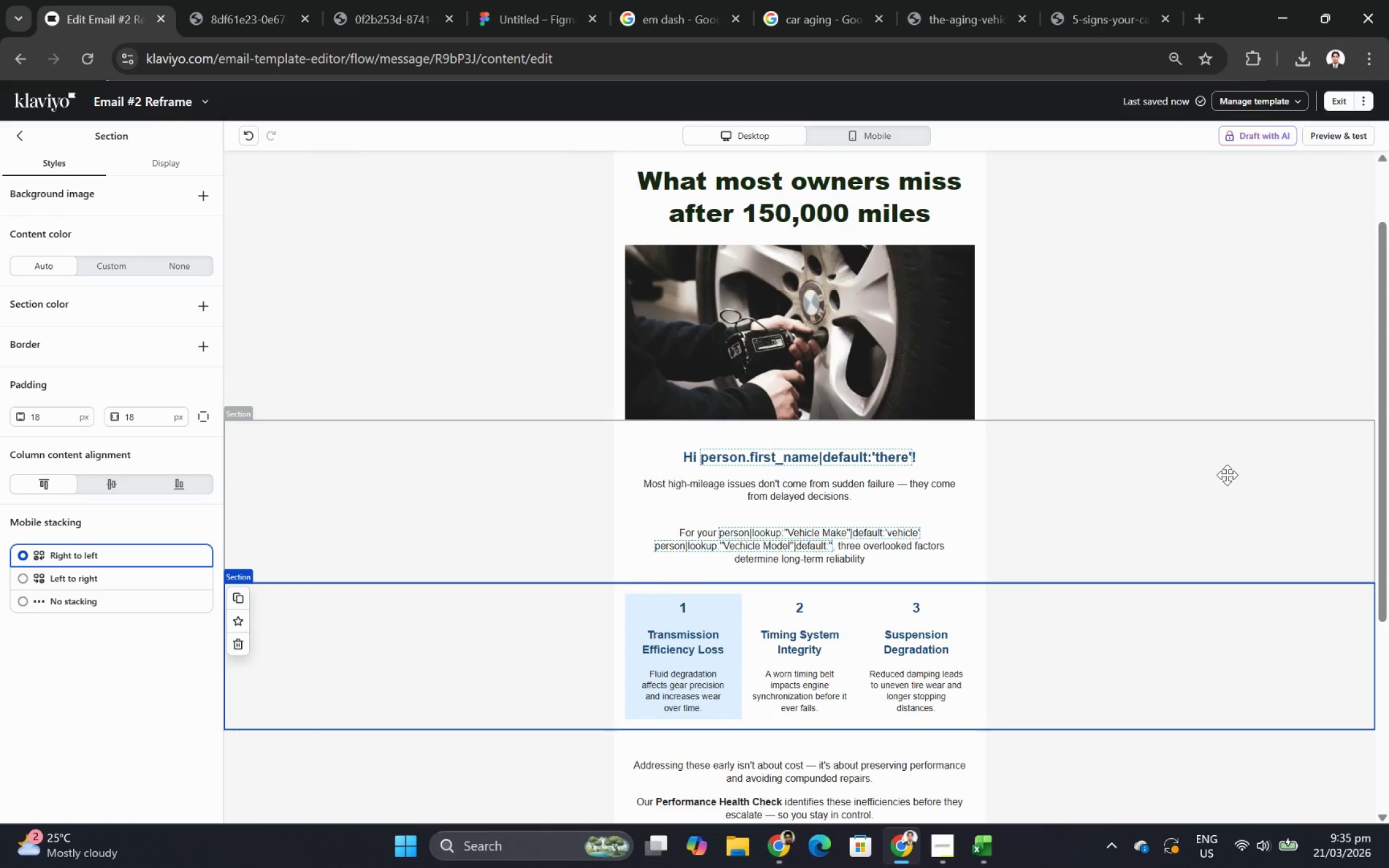 
wait(8.18)
 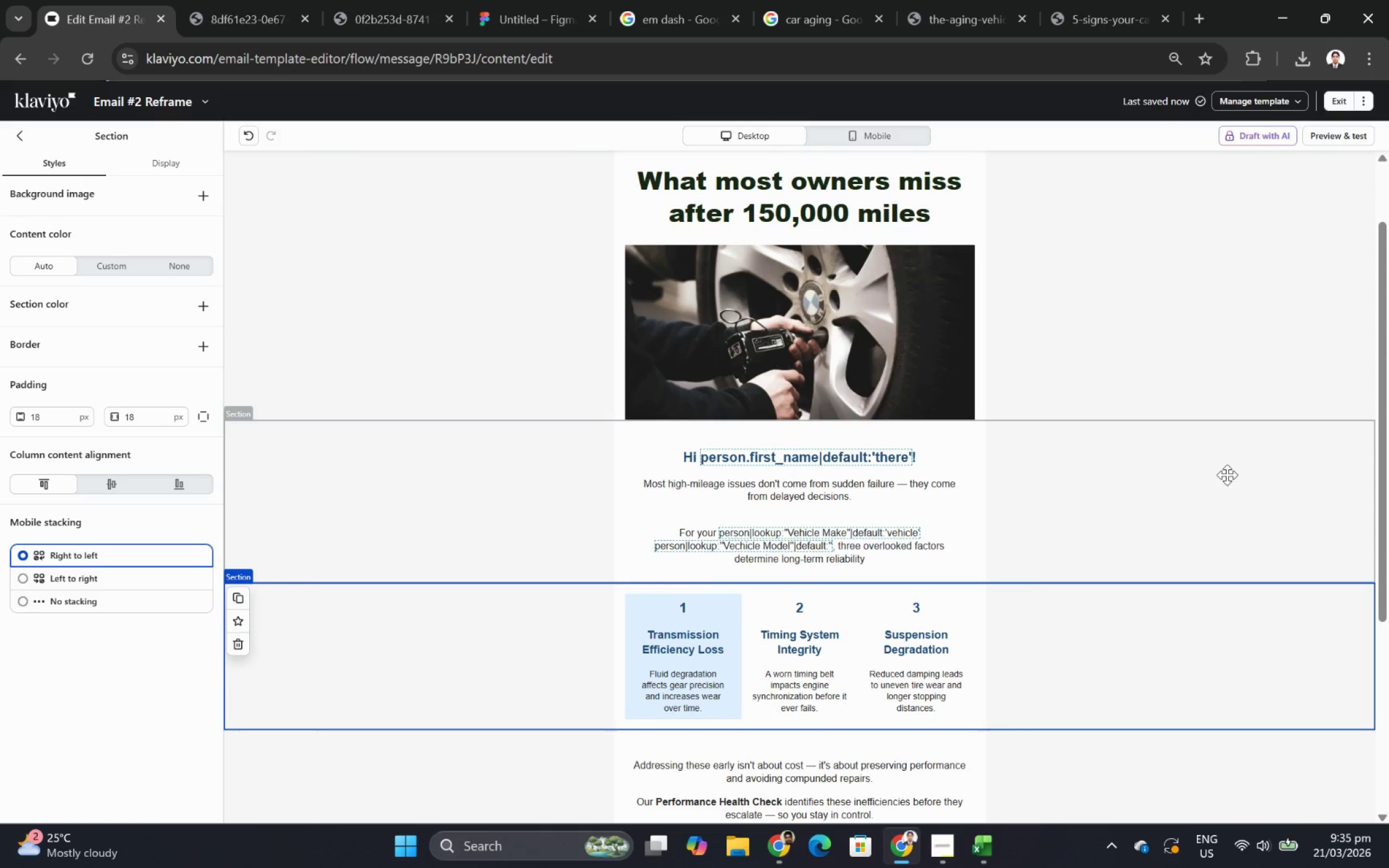 
scroll: coordinate [1227, 475], scroll_direction: down, amount: 2.0
 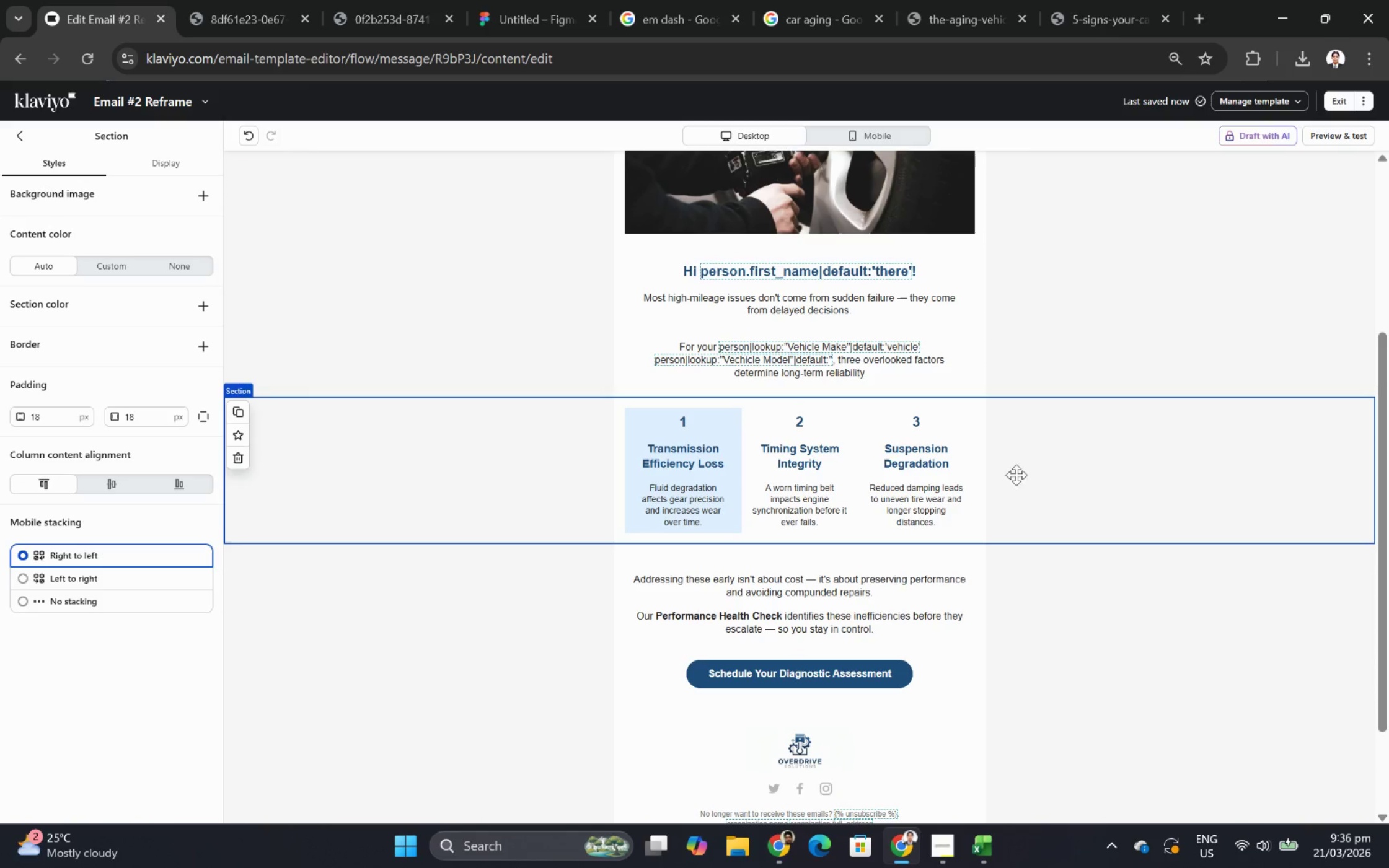 
scroll: coordinate [1057, 470], scroll_direction: up, amount: 3.0
 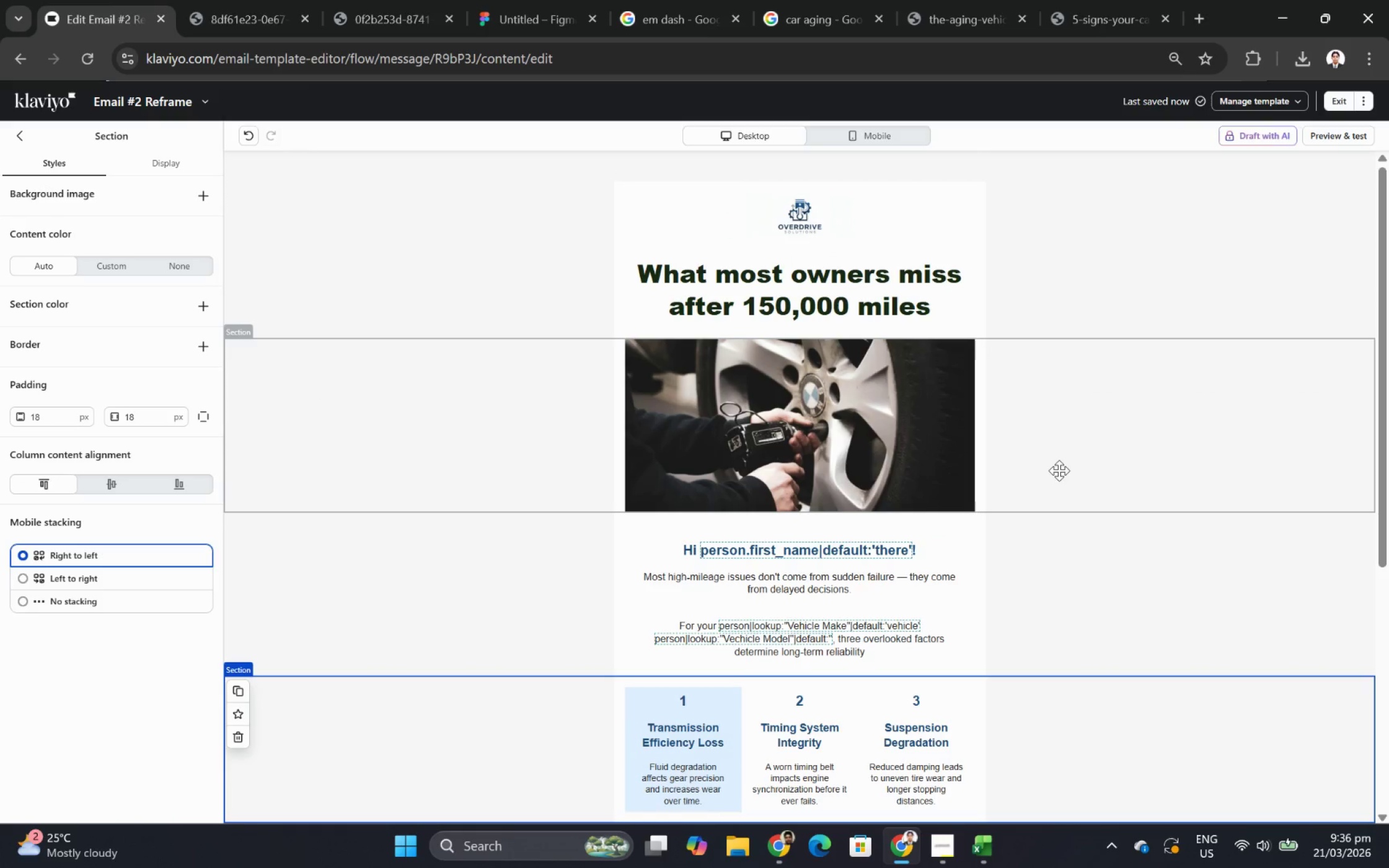 
scroll: coordinate [881, 509], scroll_direction: down, amount: 2.0
 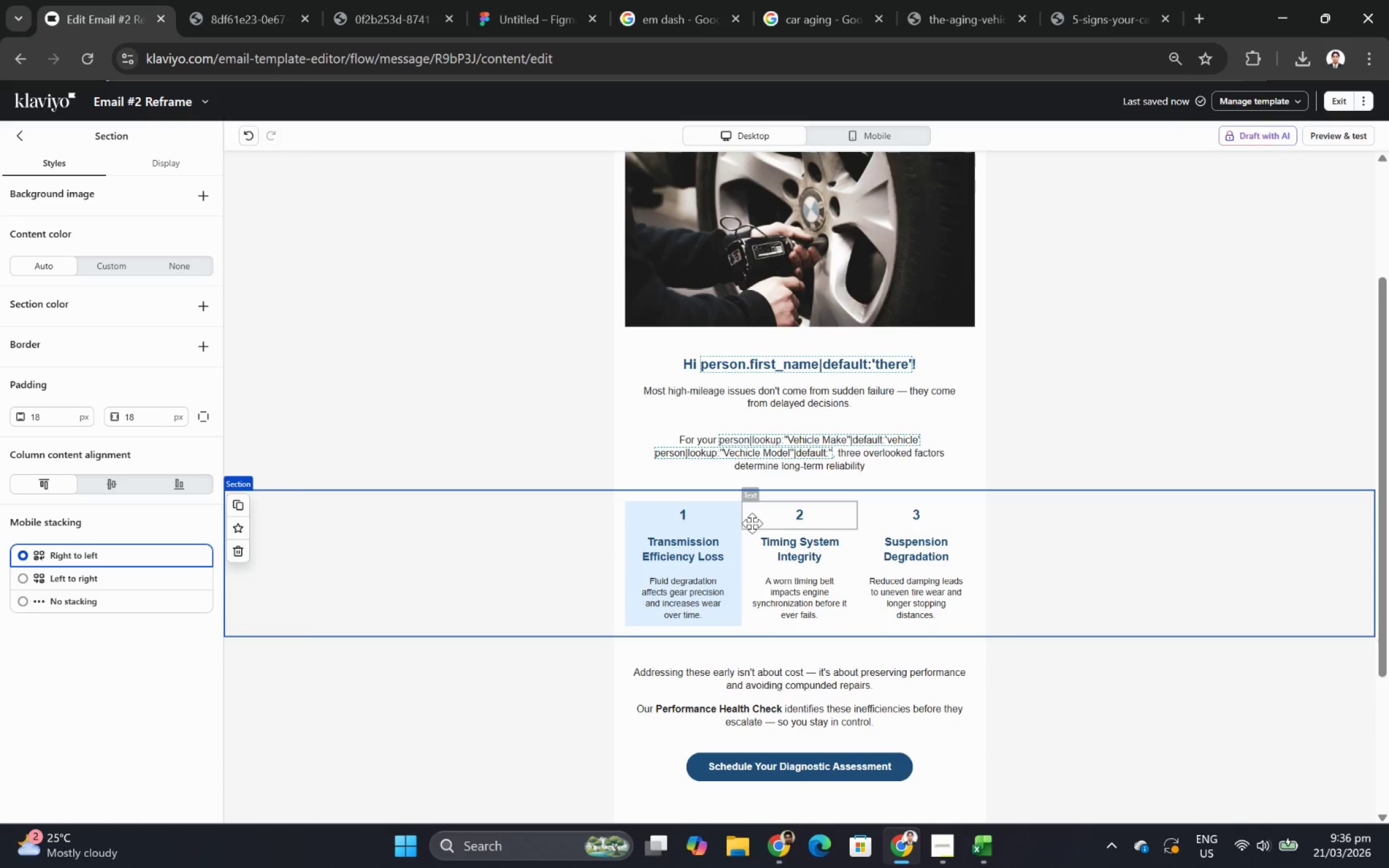 
left_click([728, 520])
 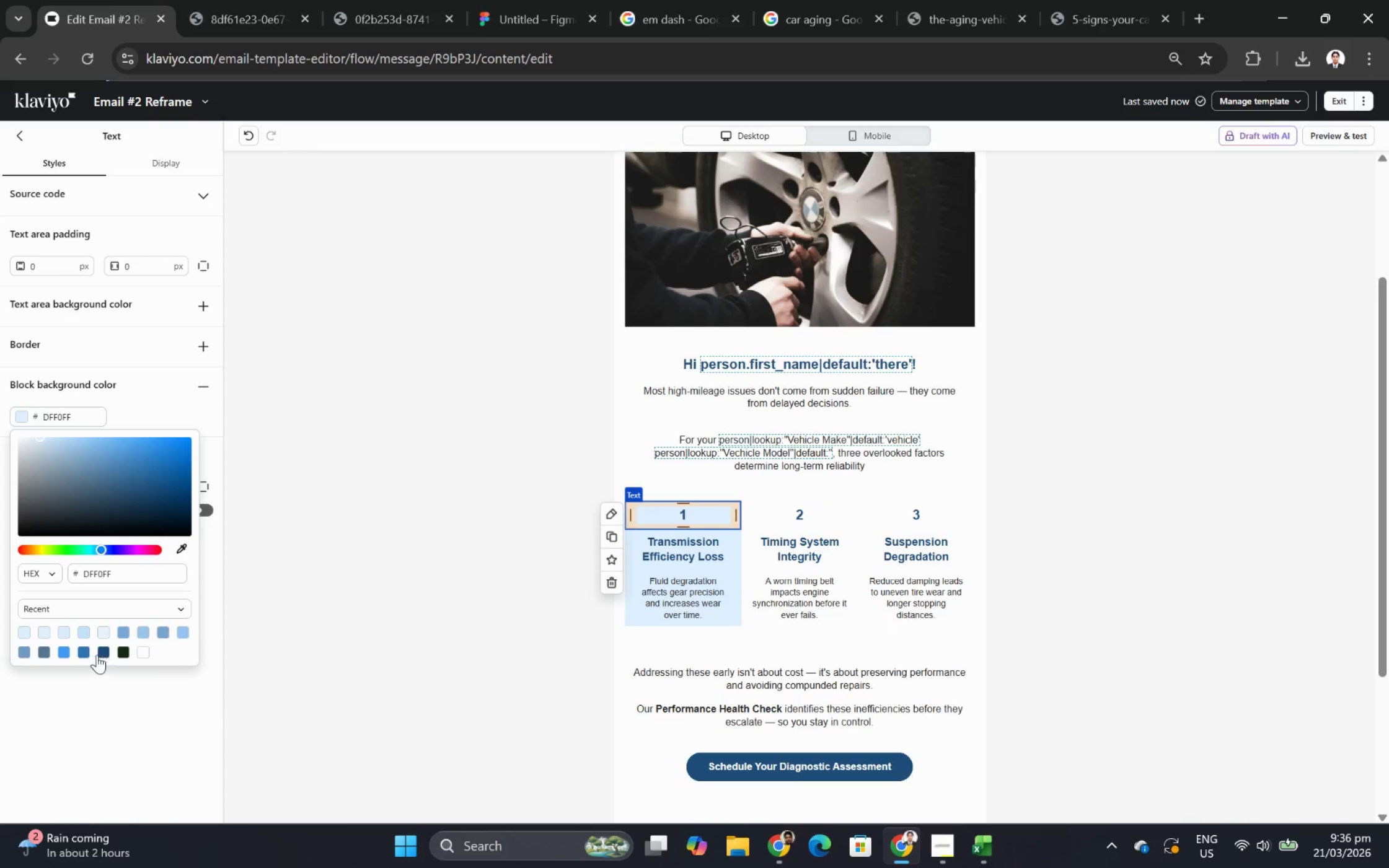 
left_click([103, 652])
 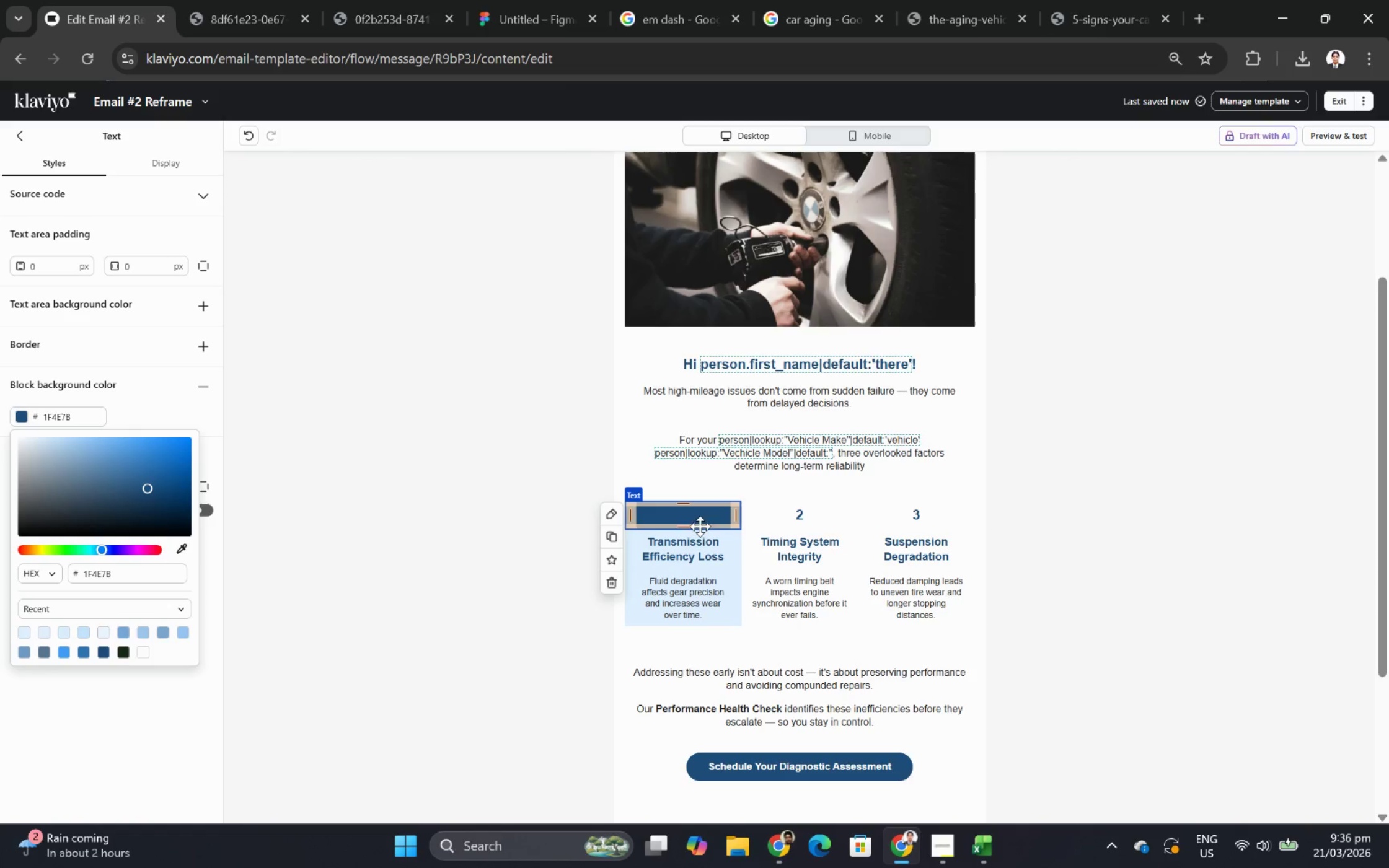 
left_click([702, 540])
 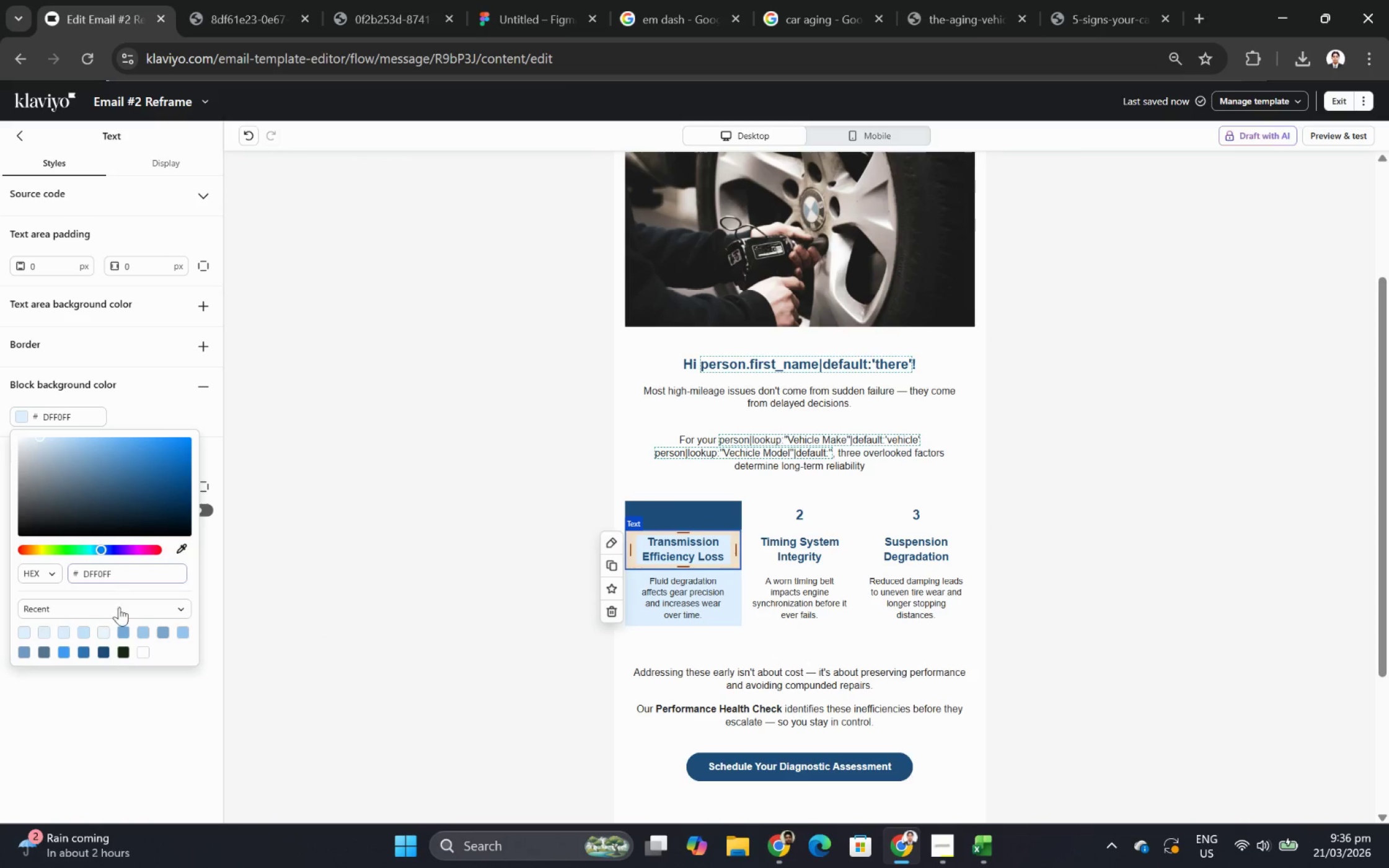 
left_click([103, 651])
 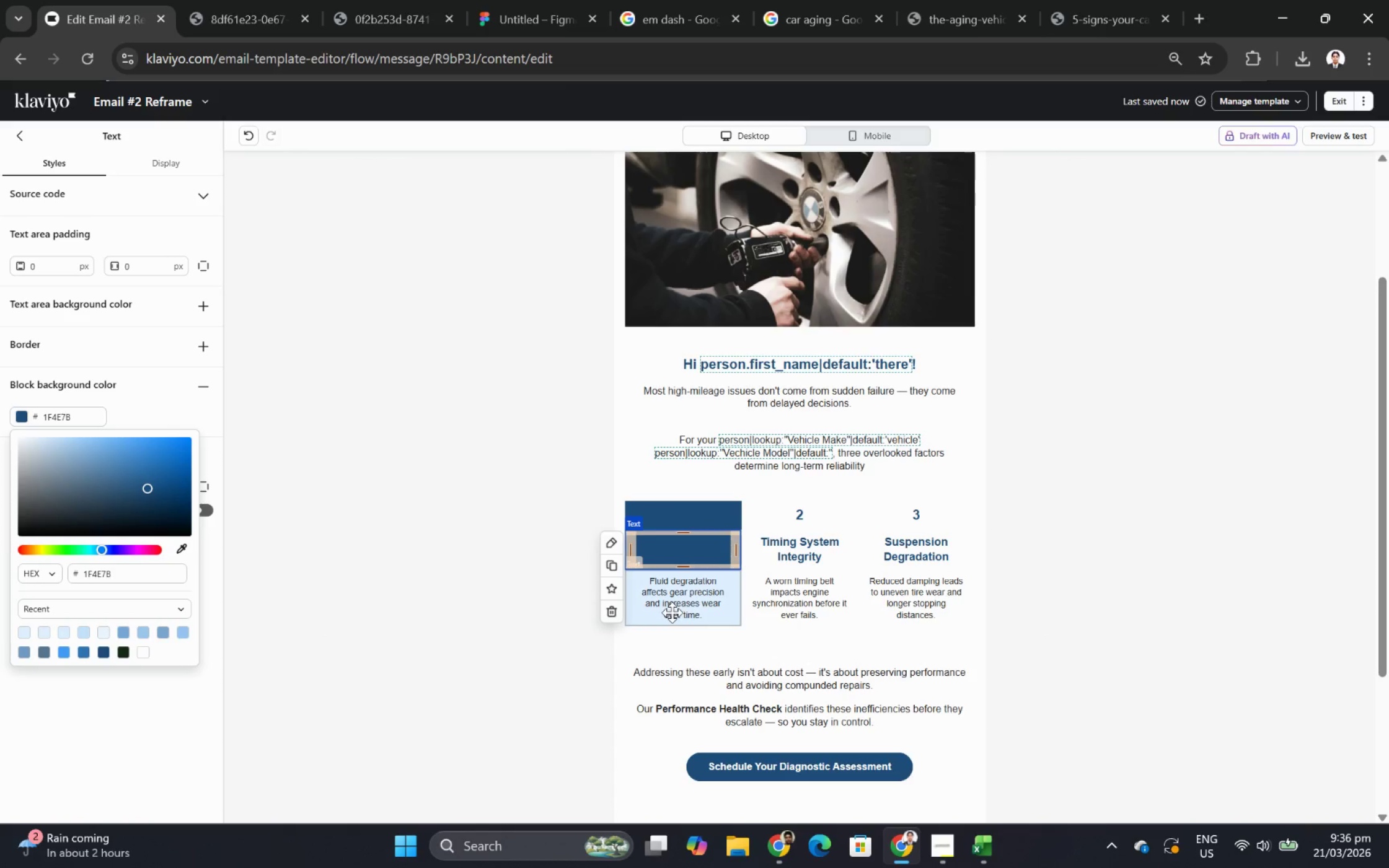 
left_click([672, 612])
 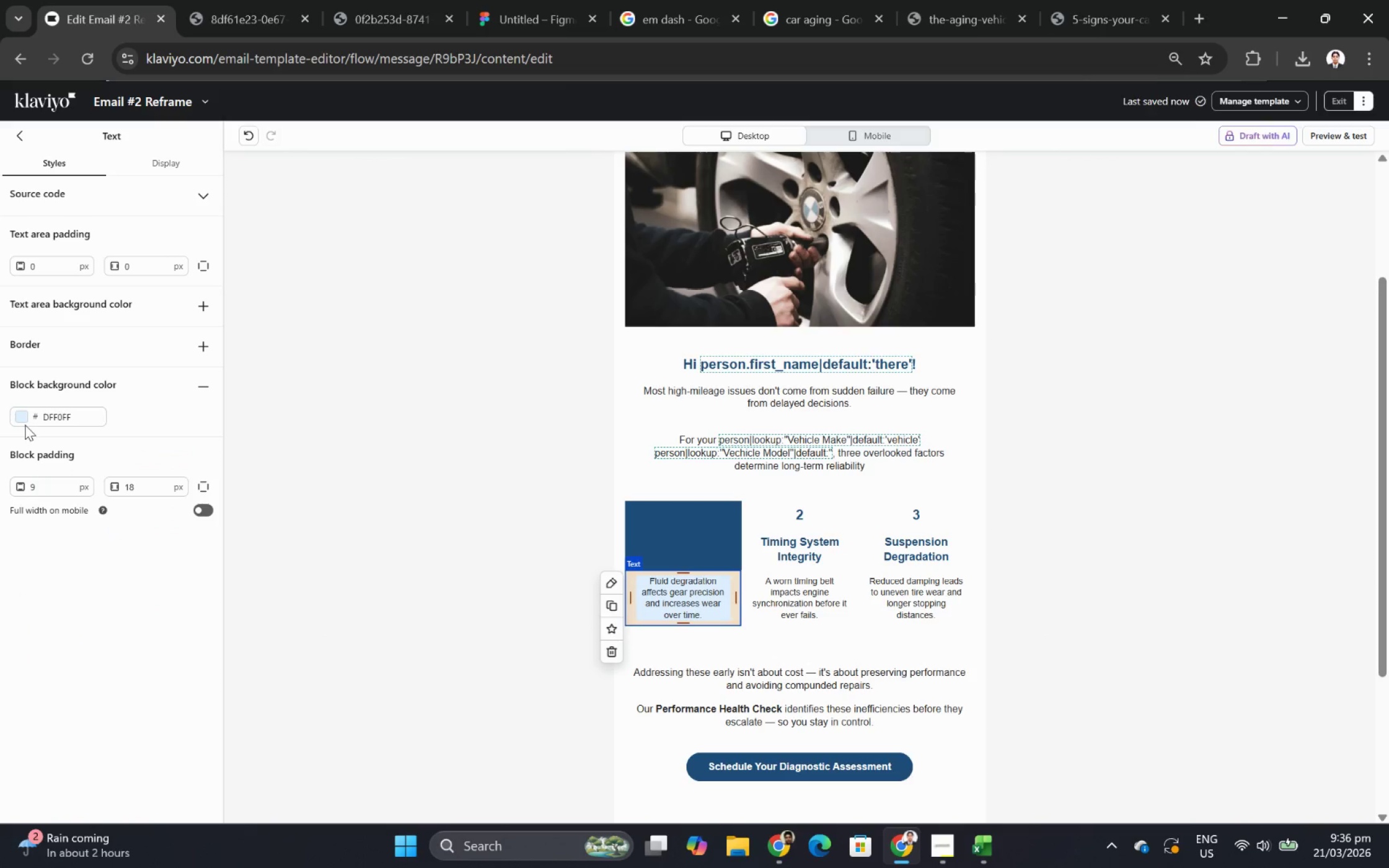 
left_click([24, 424])
 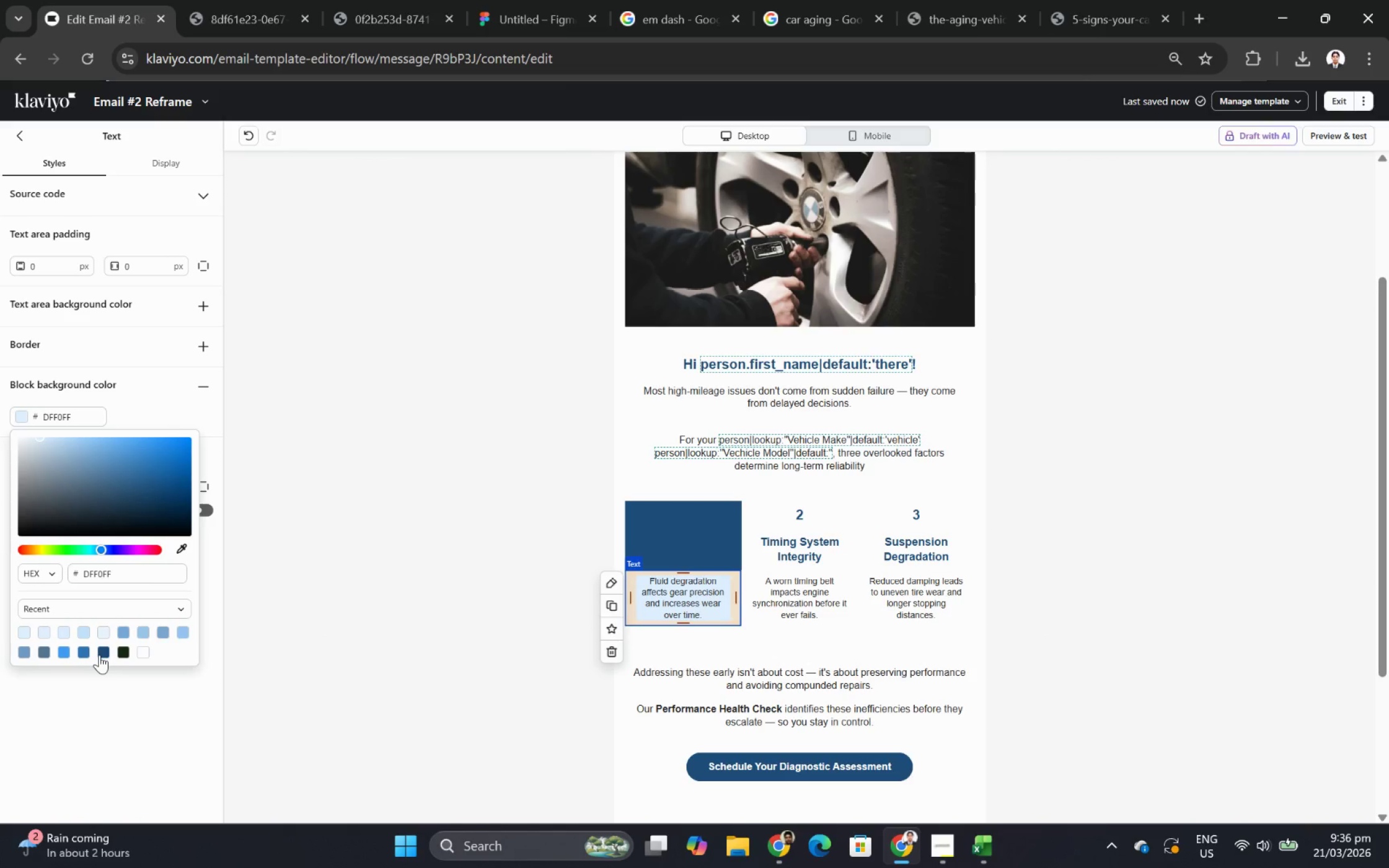 
left_click([99, 654])
 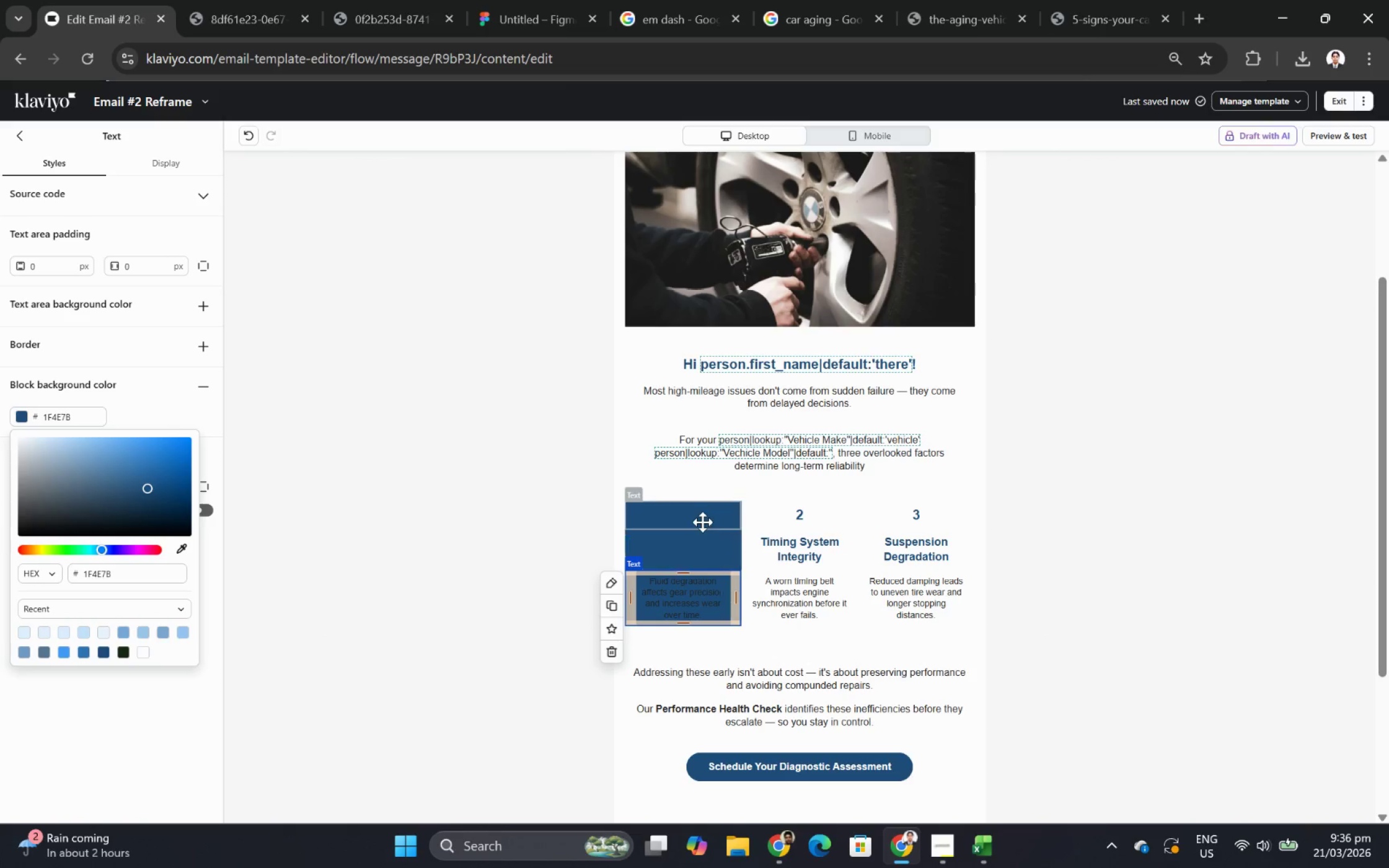 
double_click([702, 522])
 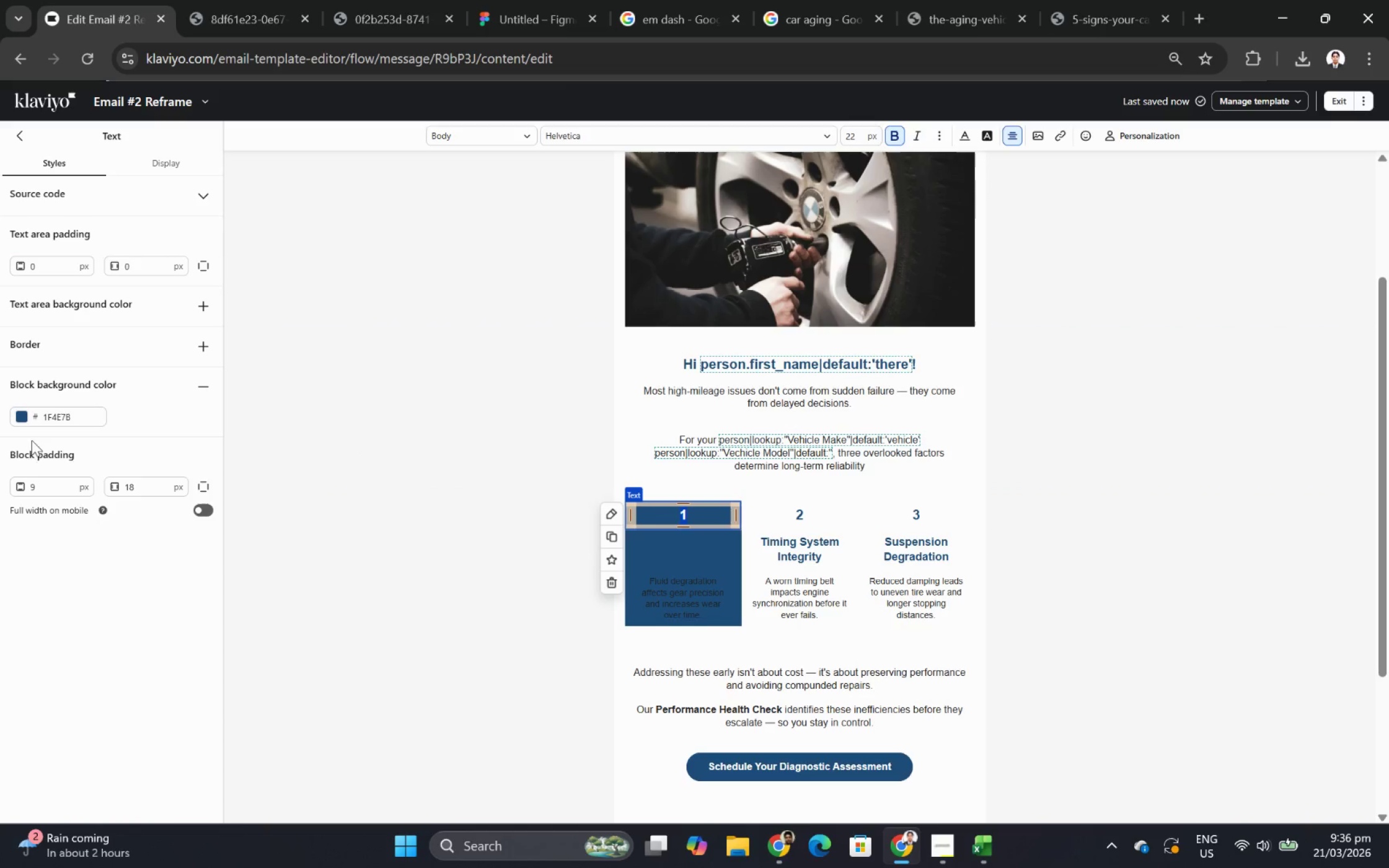 
left_click([19, 421])
 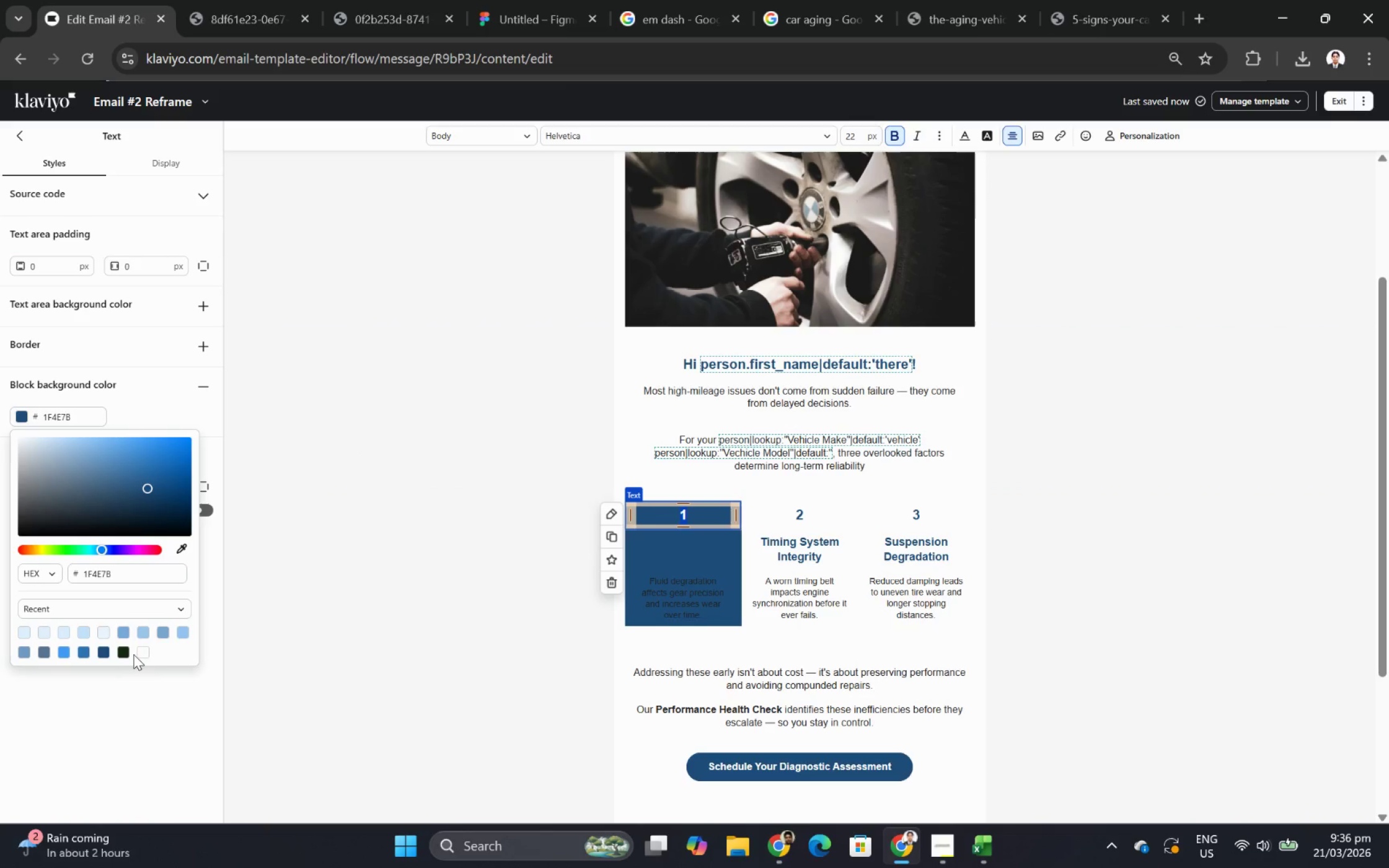 
left_click([145, 654])
 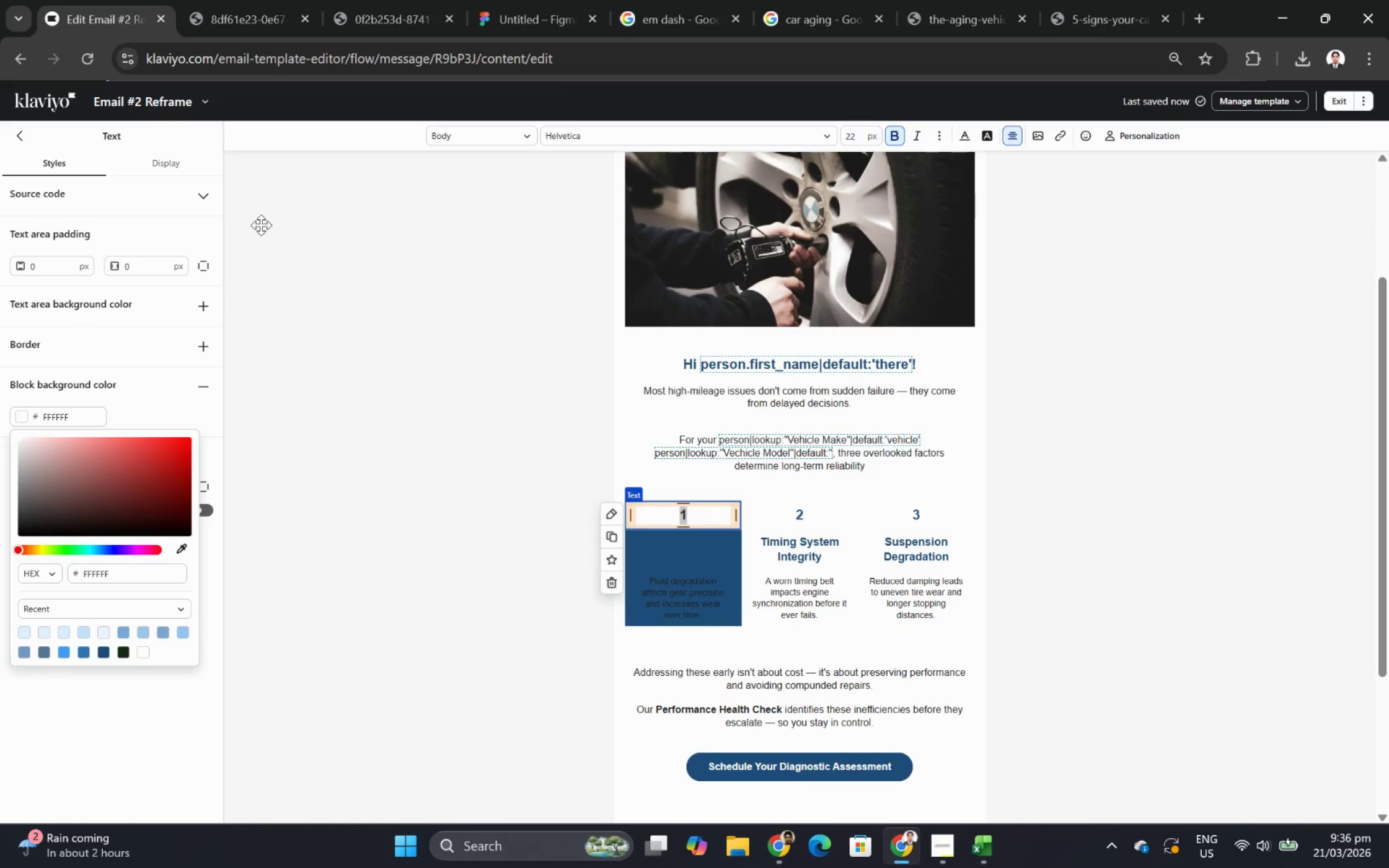 
left_click([509, 263])
 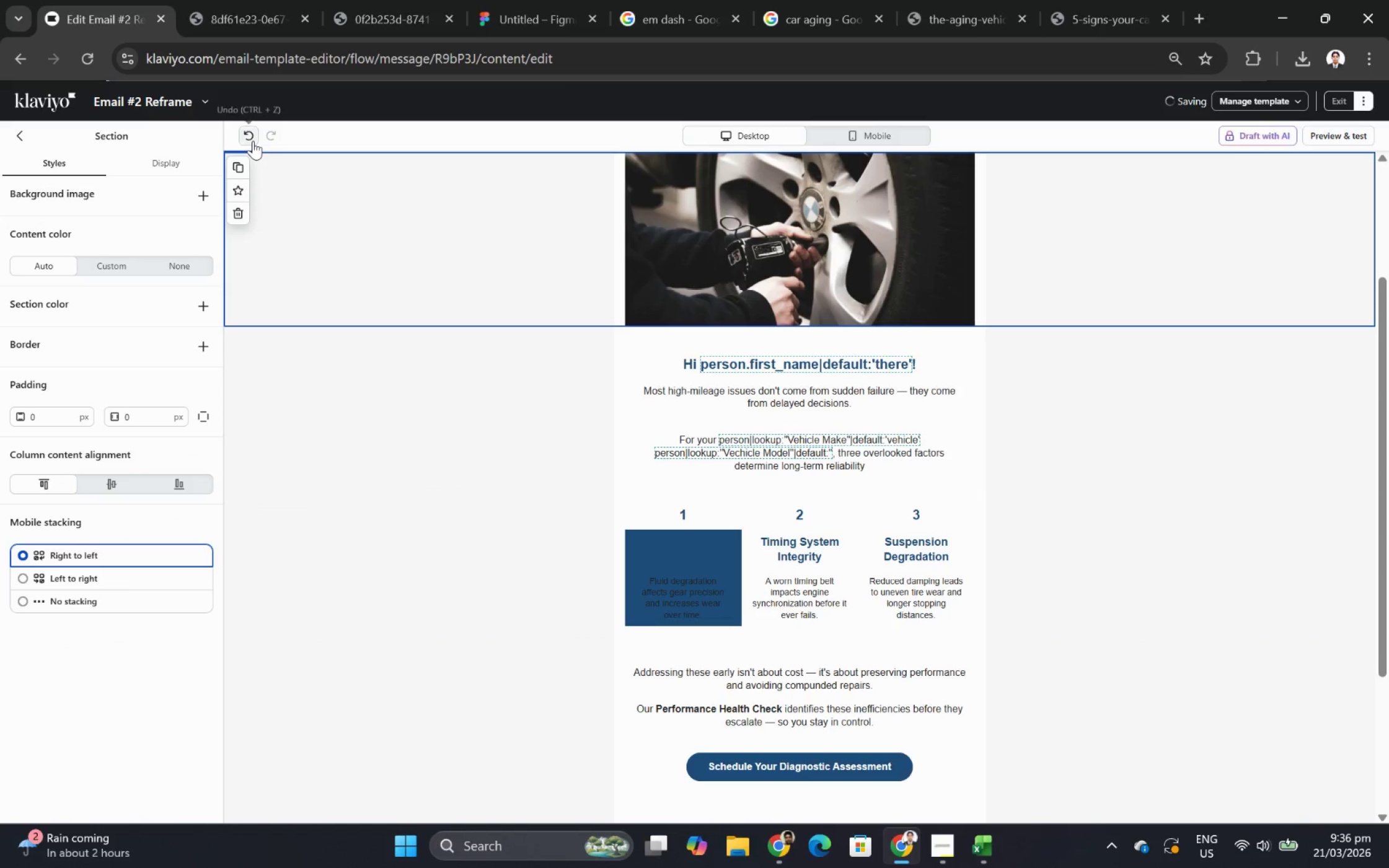 
left_click([249, 137])
 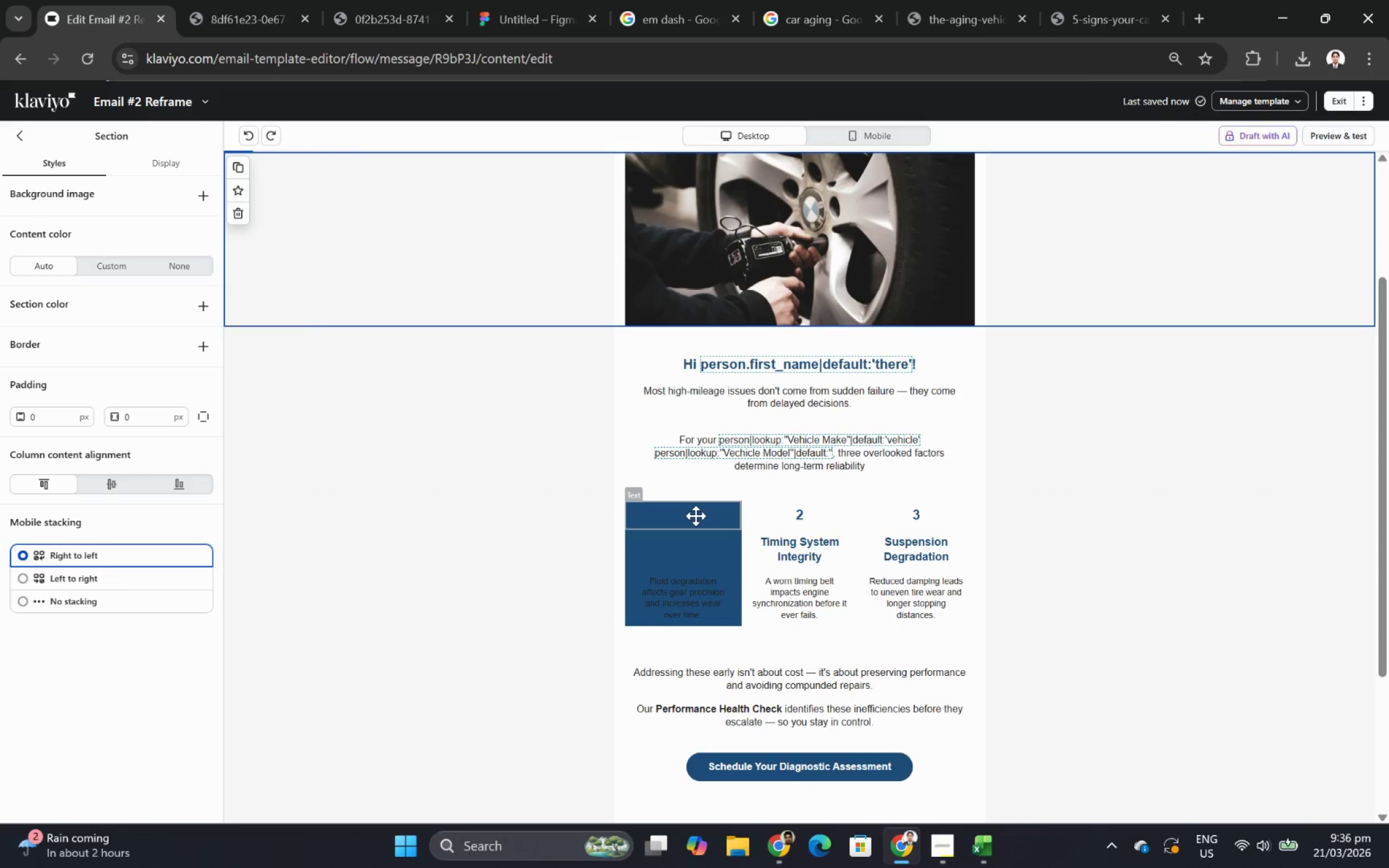 
double_click([695, 515])
 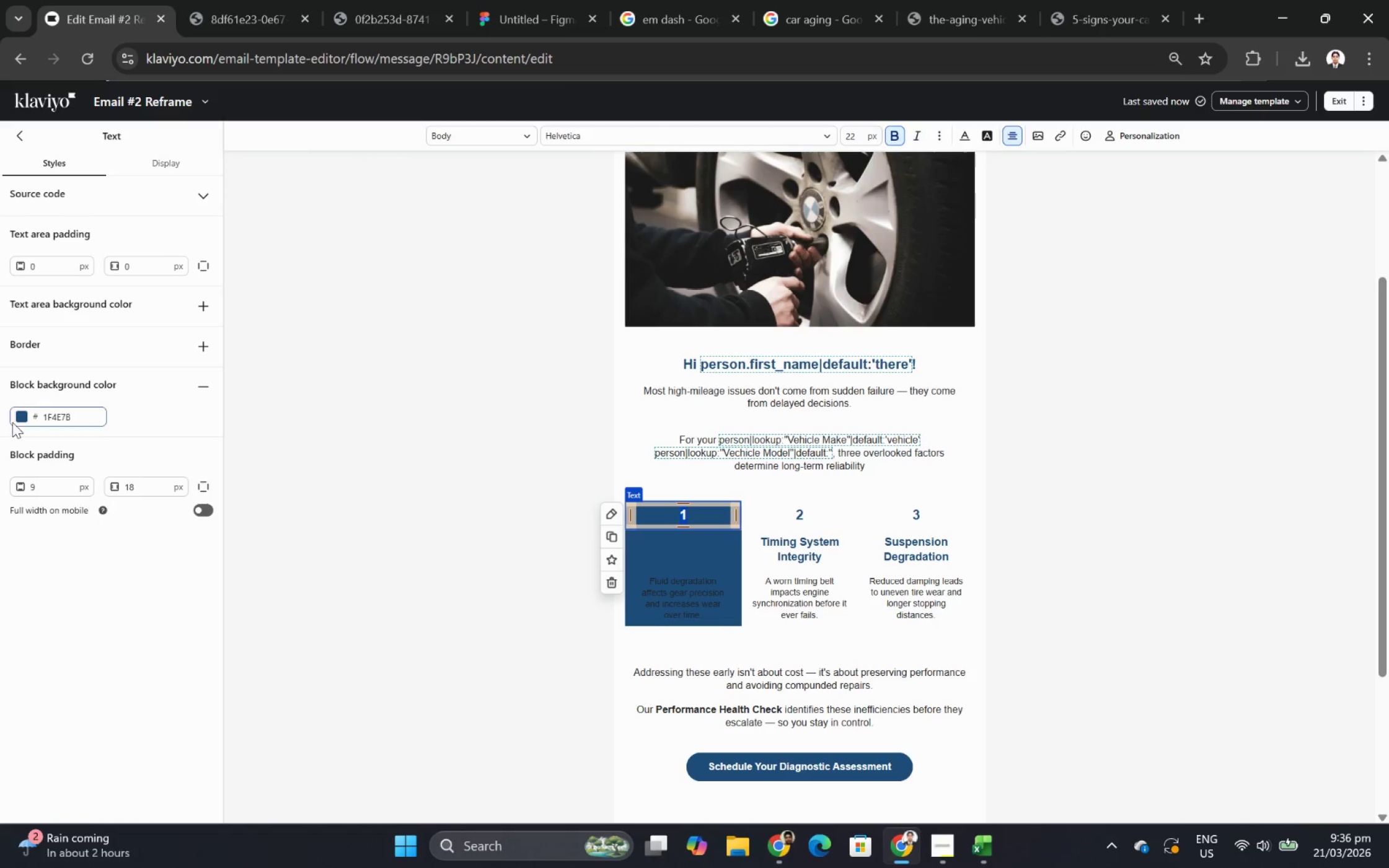 
left_click([20, 418])
 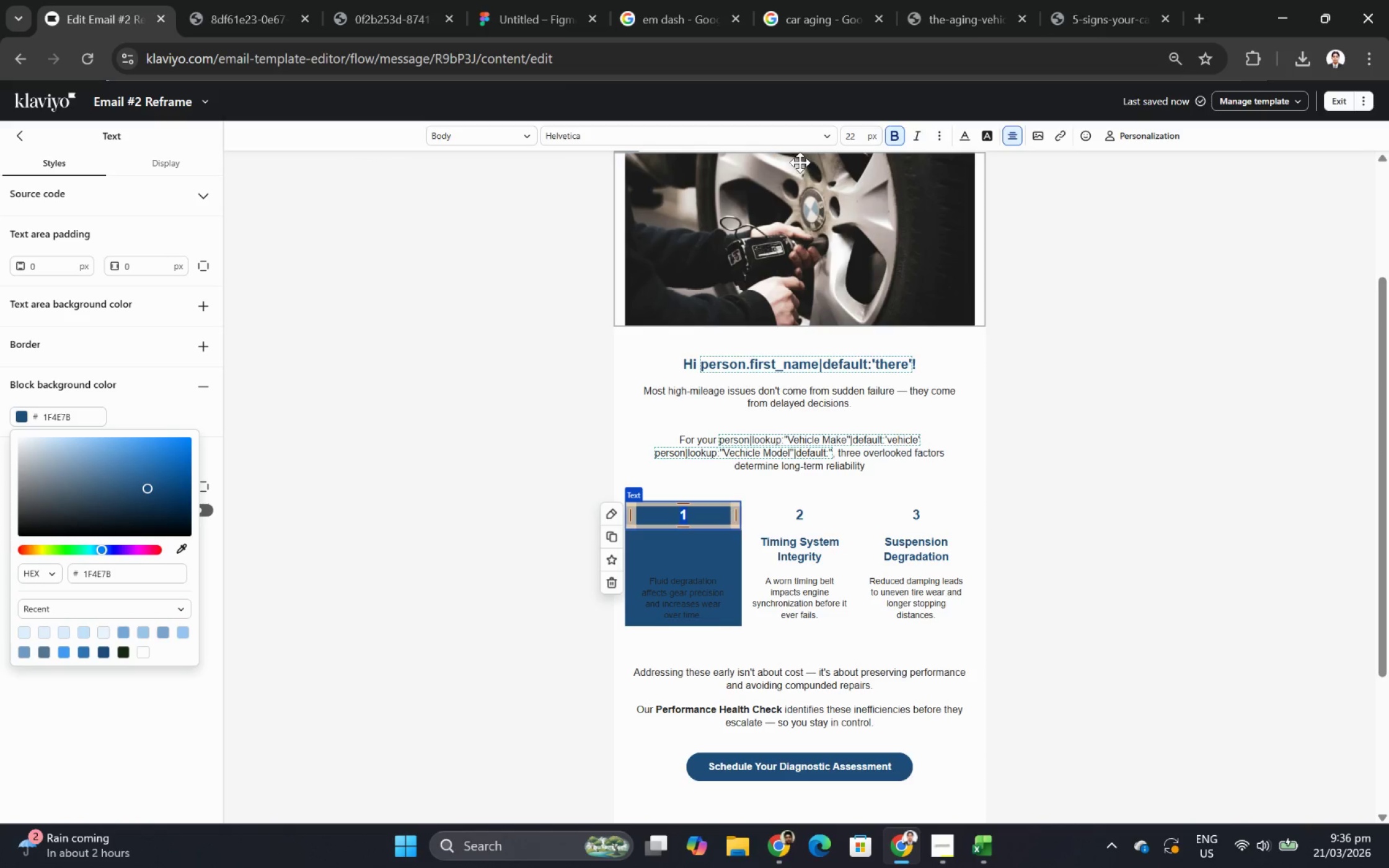 
left_click([961, 135])
 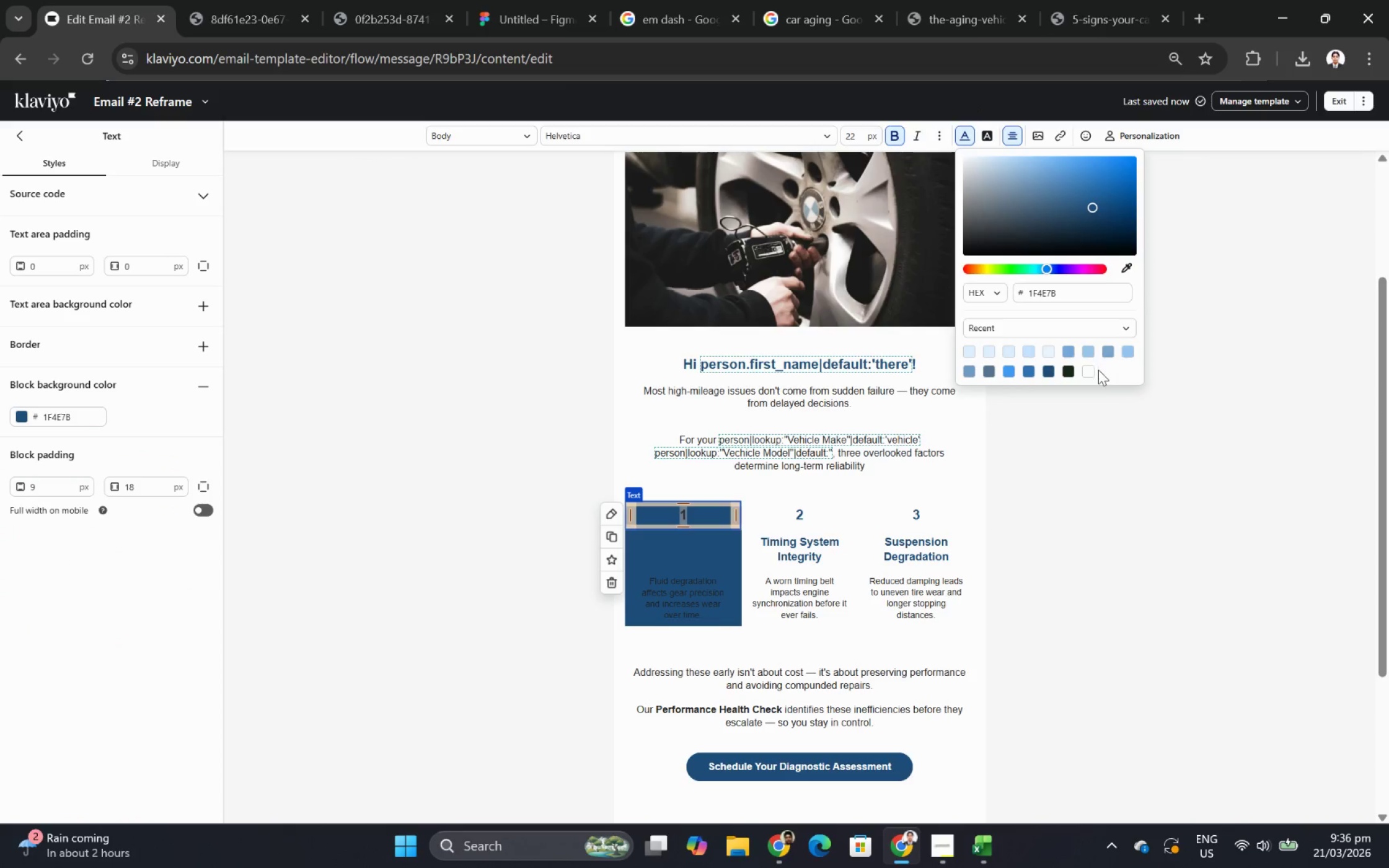 
left_click([1088, 376])
 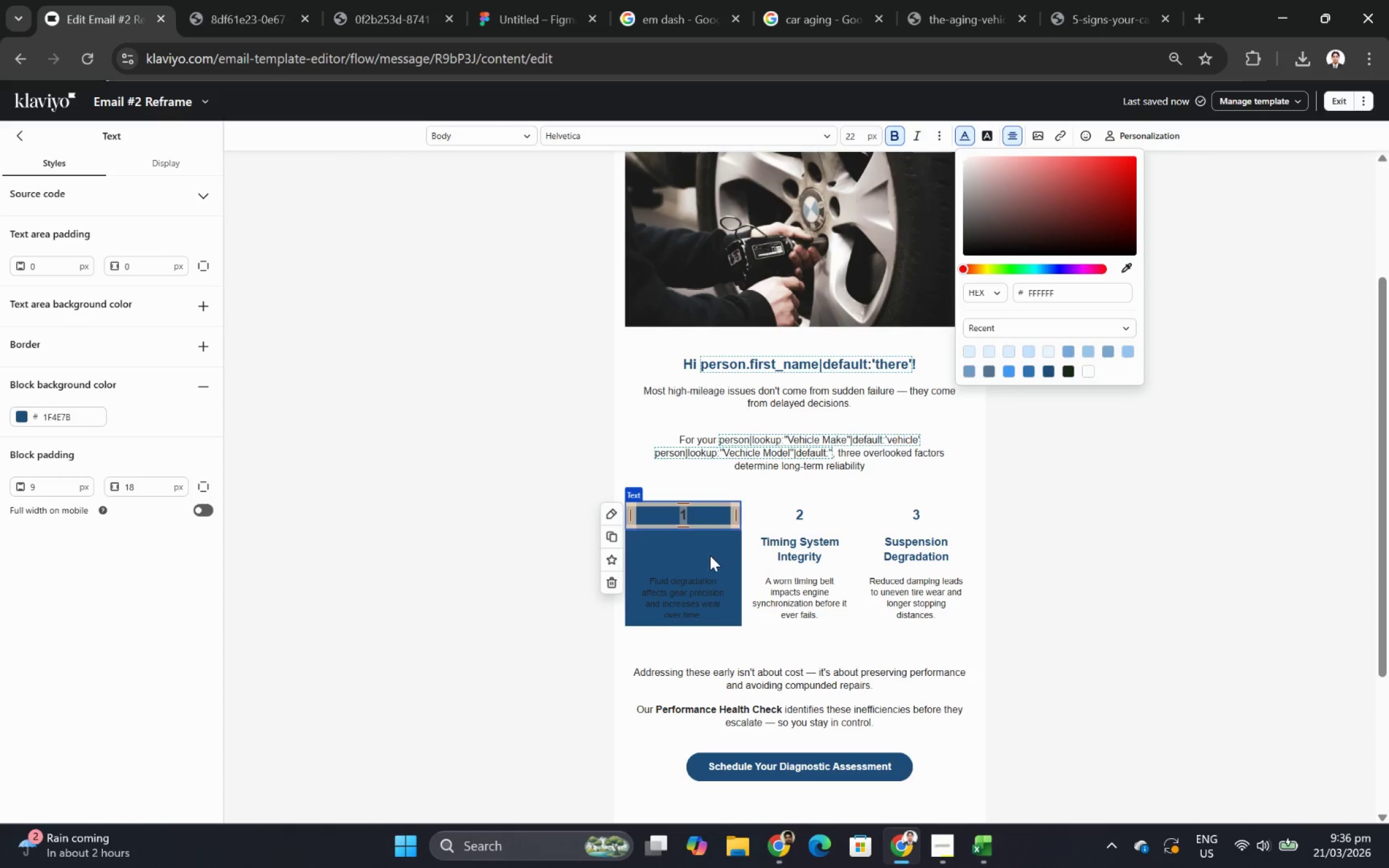 
left_click([710, 555])
 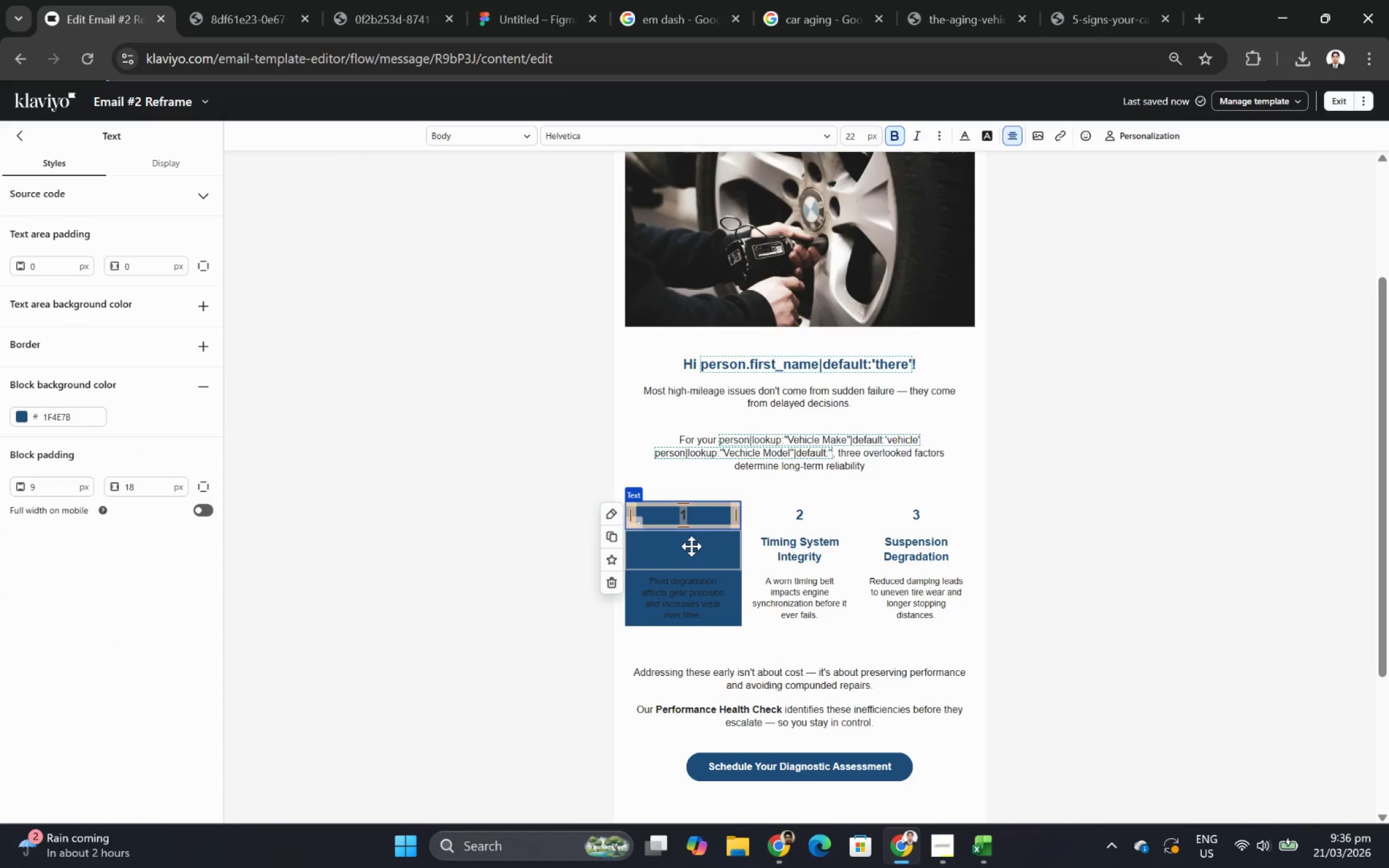 
double_click([691, 546])
 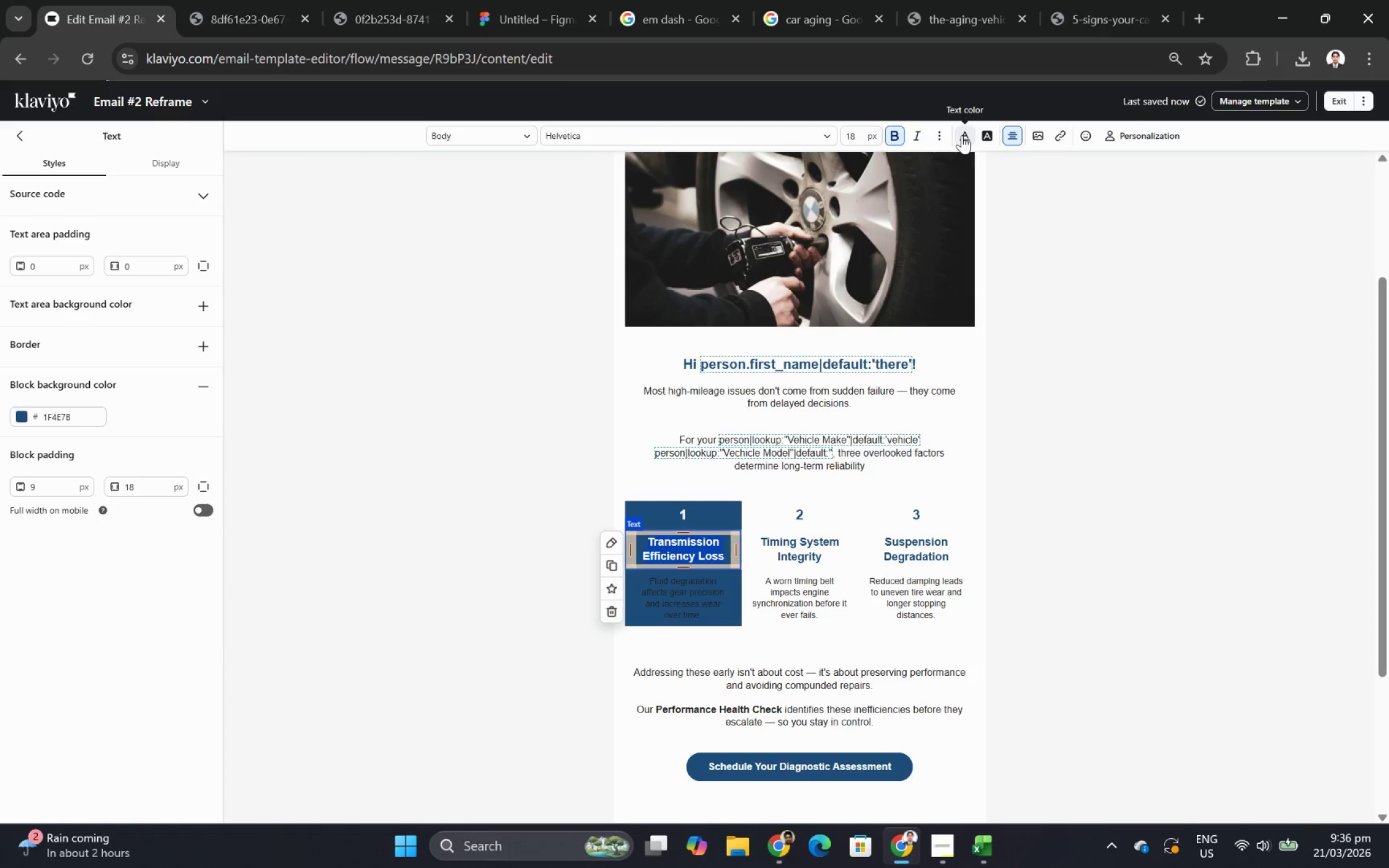 
left_click([961, 135])
 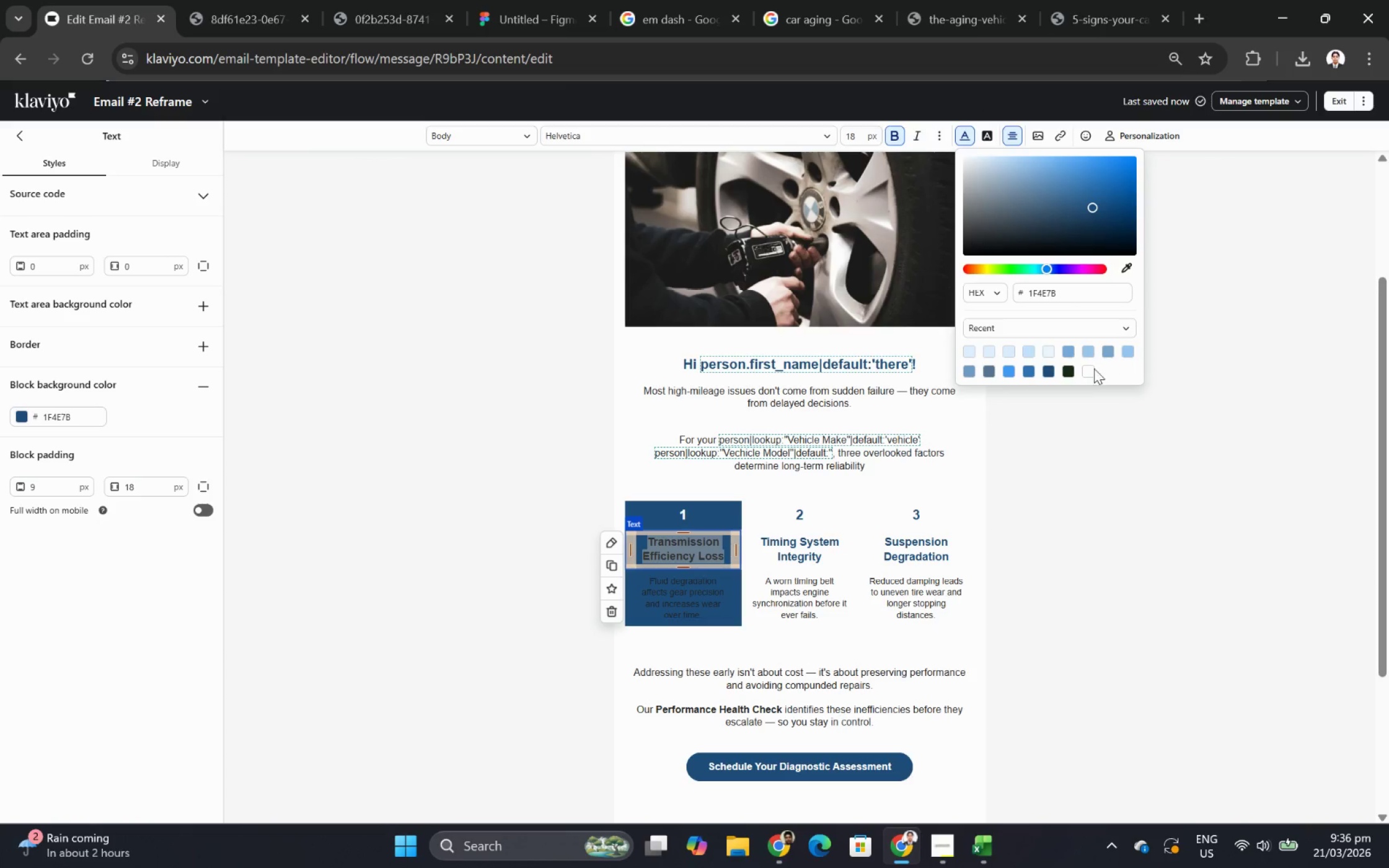 
left_click([1091, 369])
 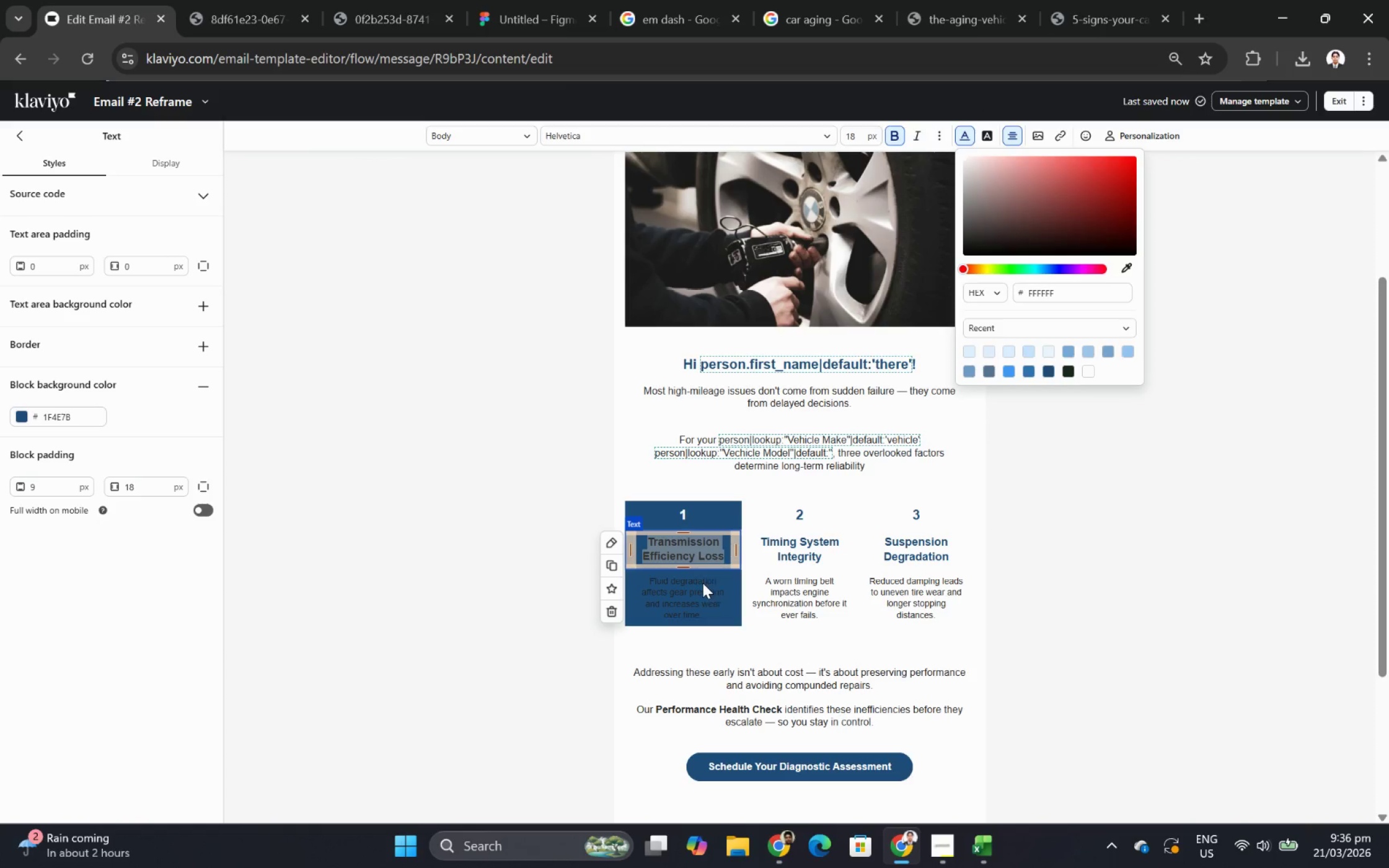 
double_click([702, 582])
 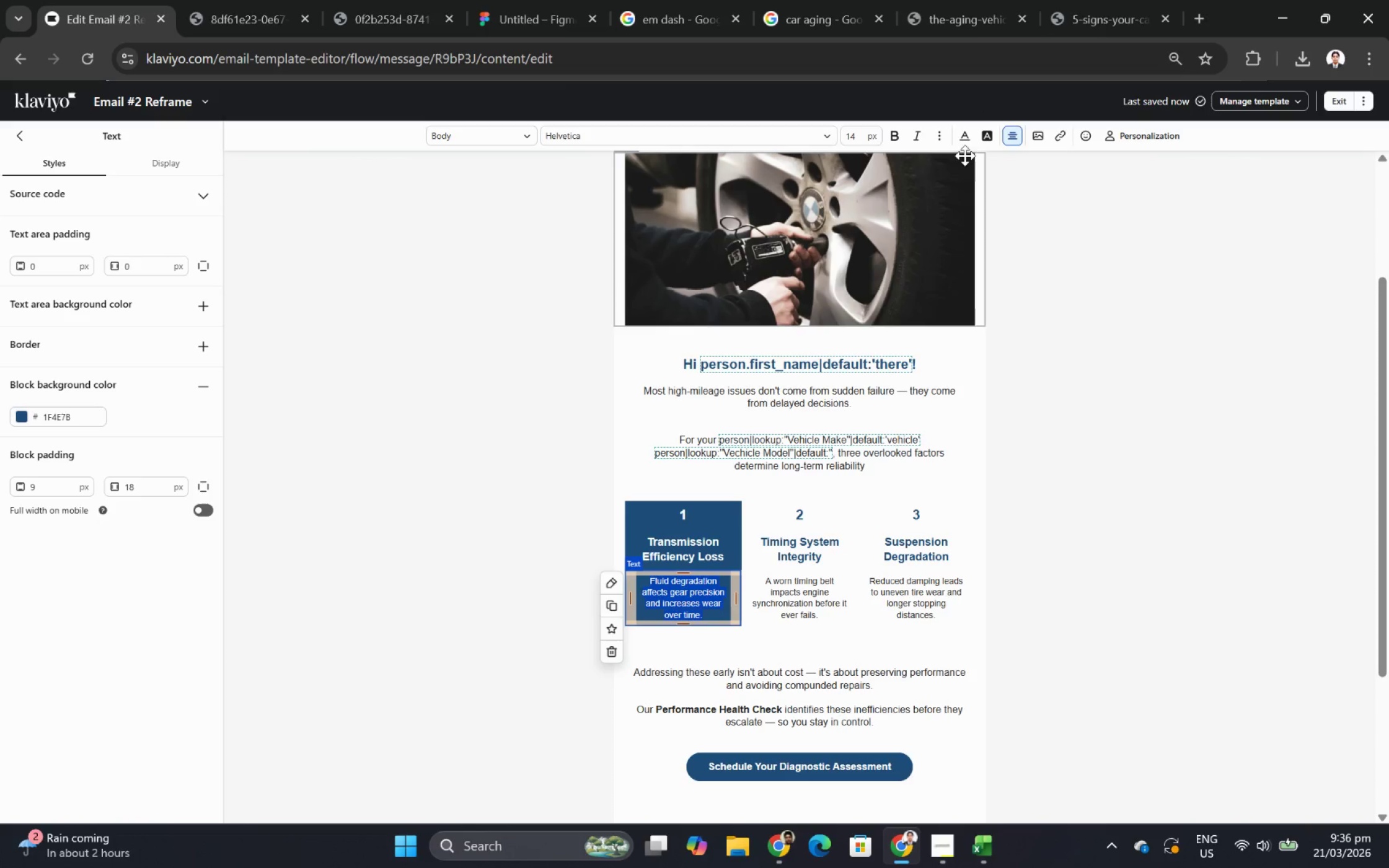 
left_click([969, 144])
 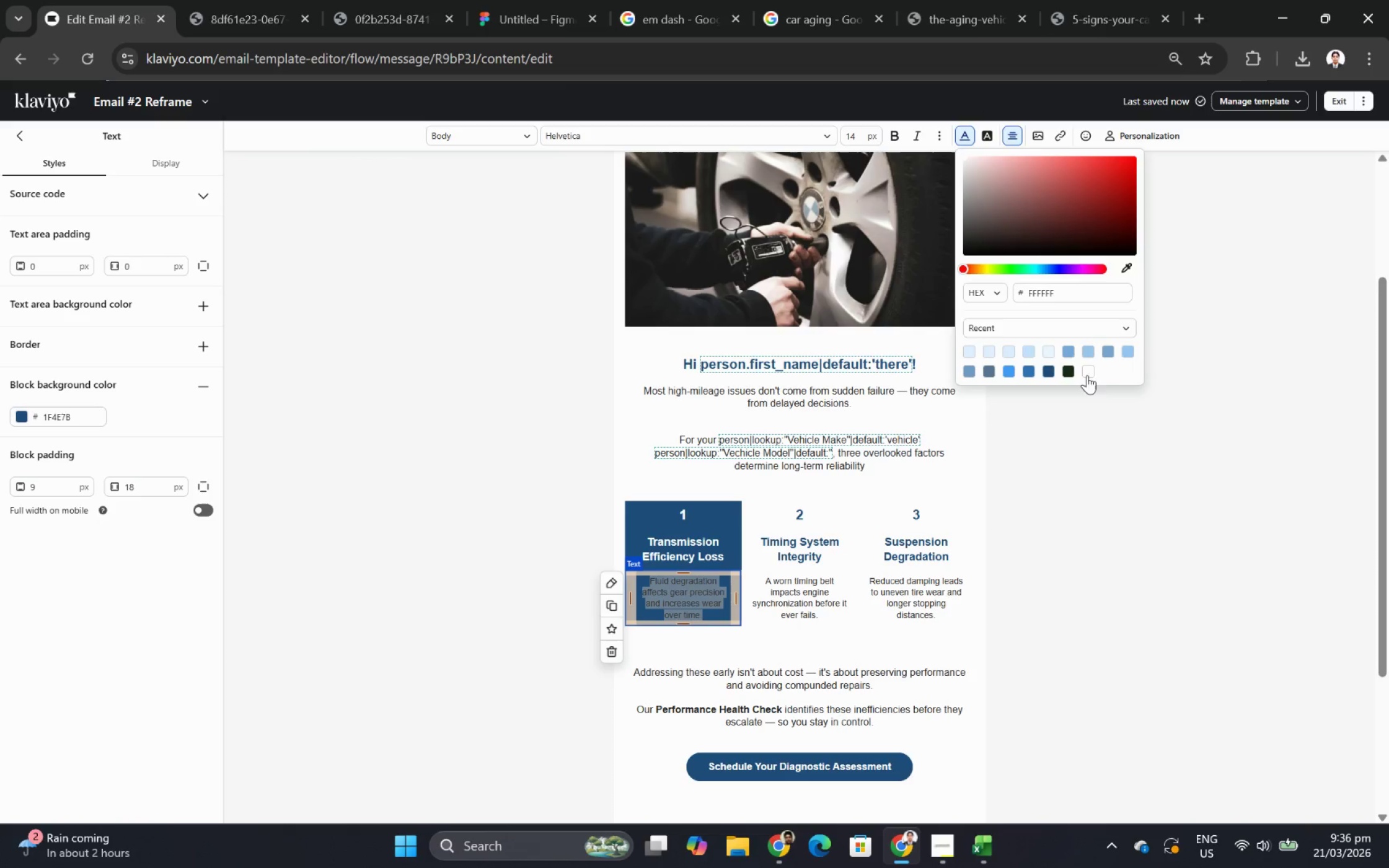 
left_click([1039, 571])
 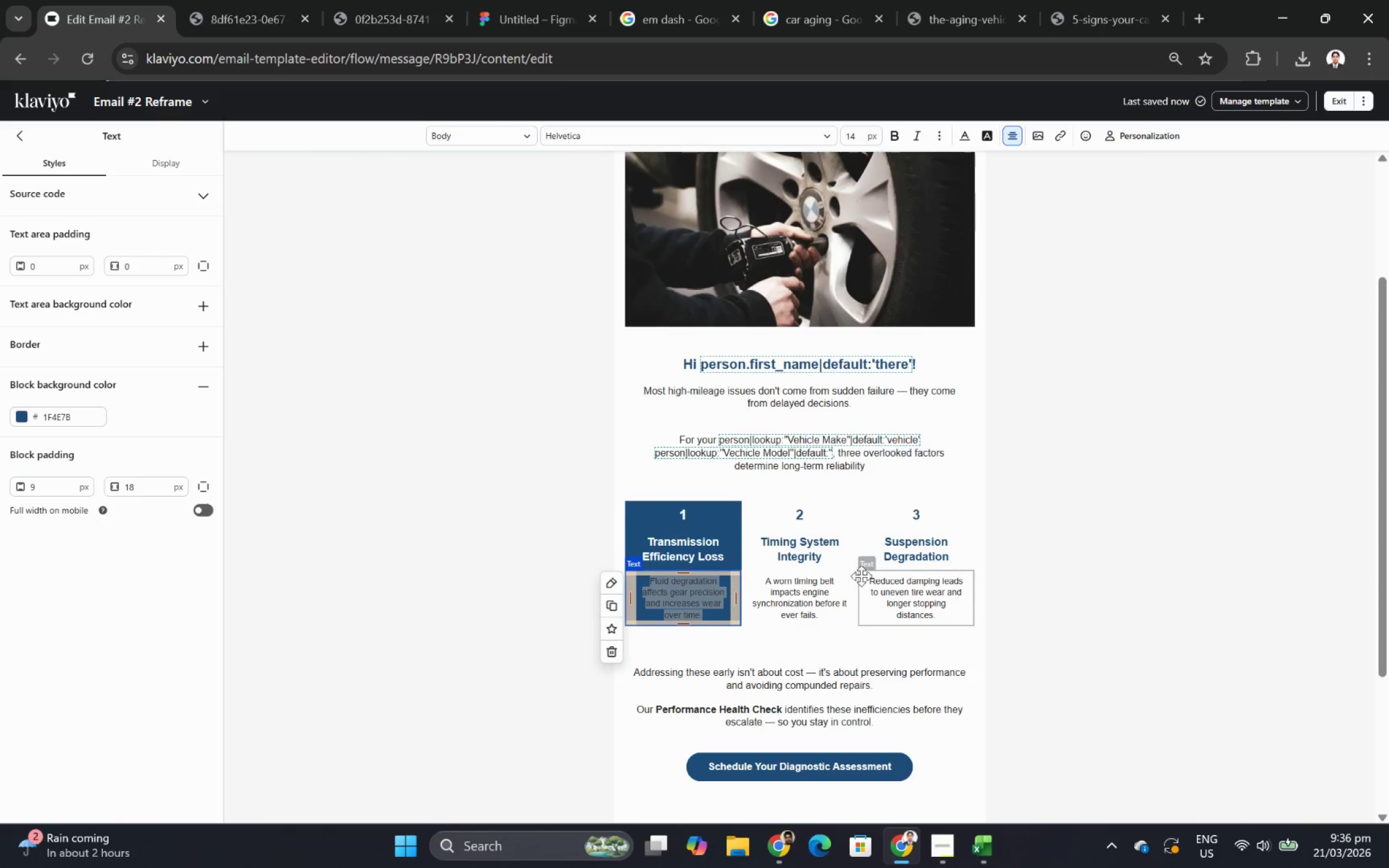 
left_click([837, 577])
 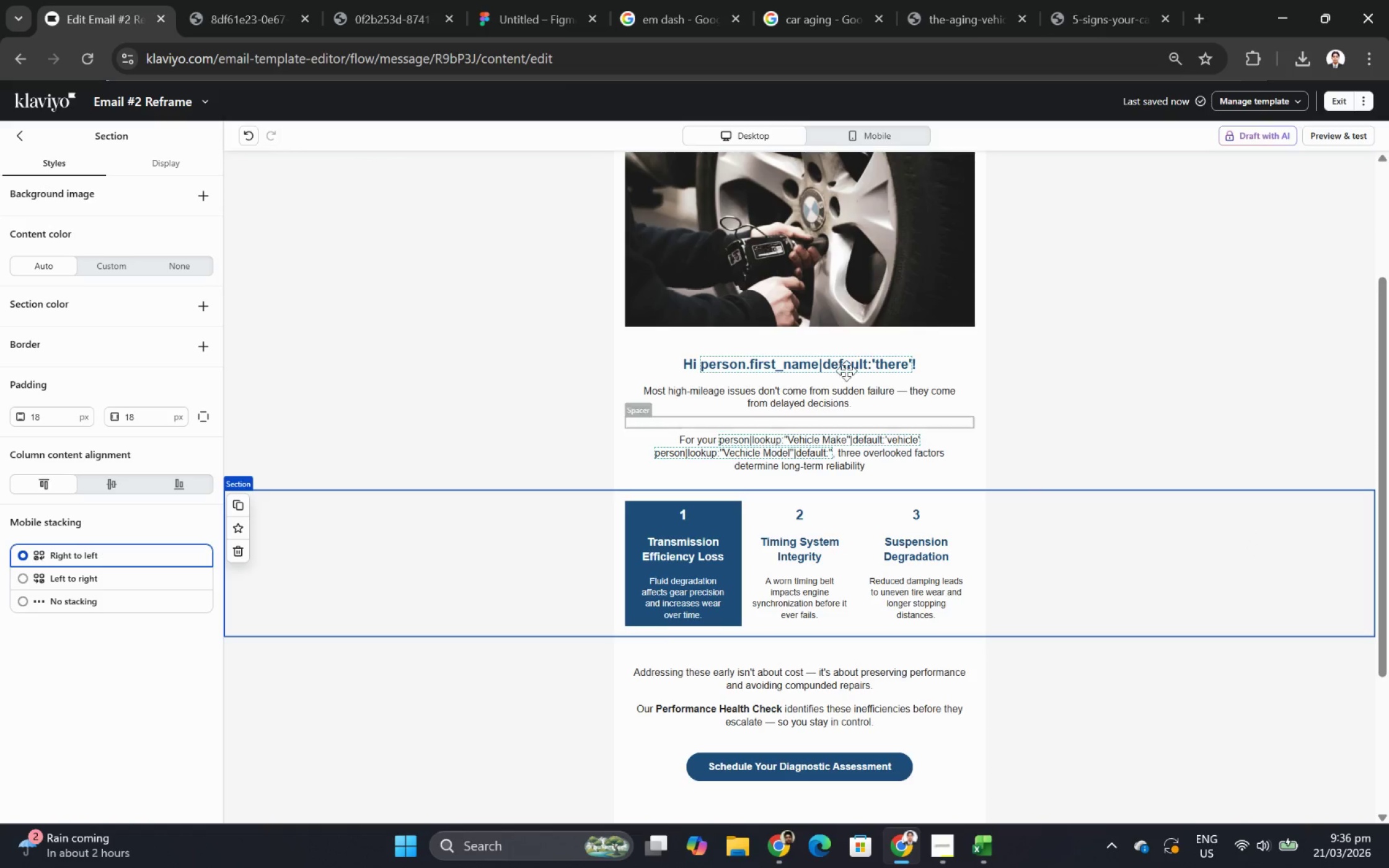 
left_click([17, 134])
 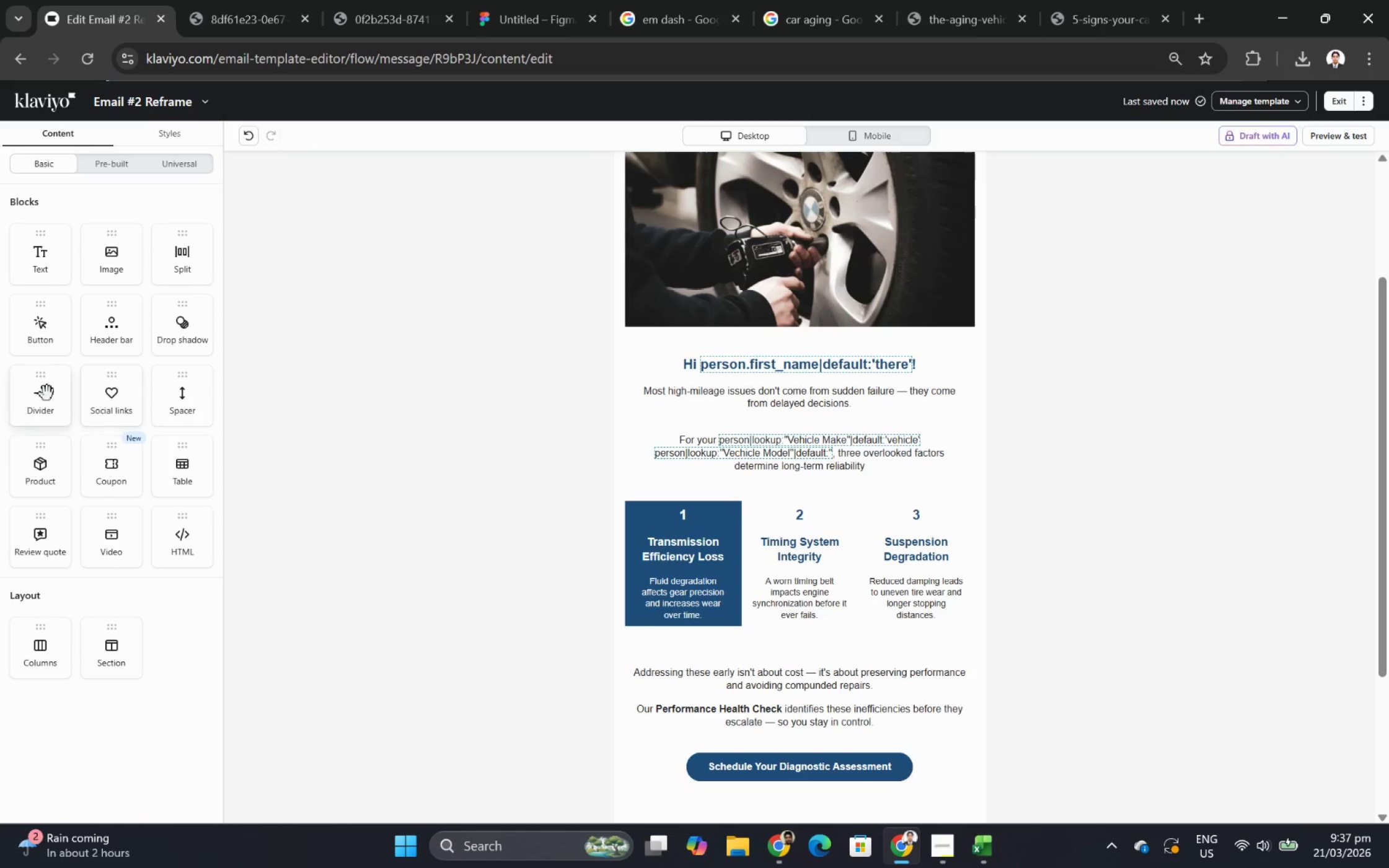 
left_click_drag(start_coordinate=[43, 394], to_coordinate=[700, 581])
 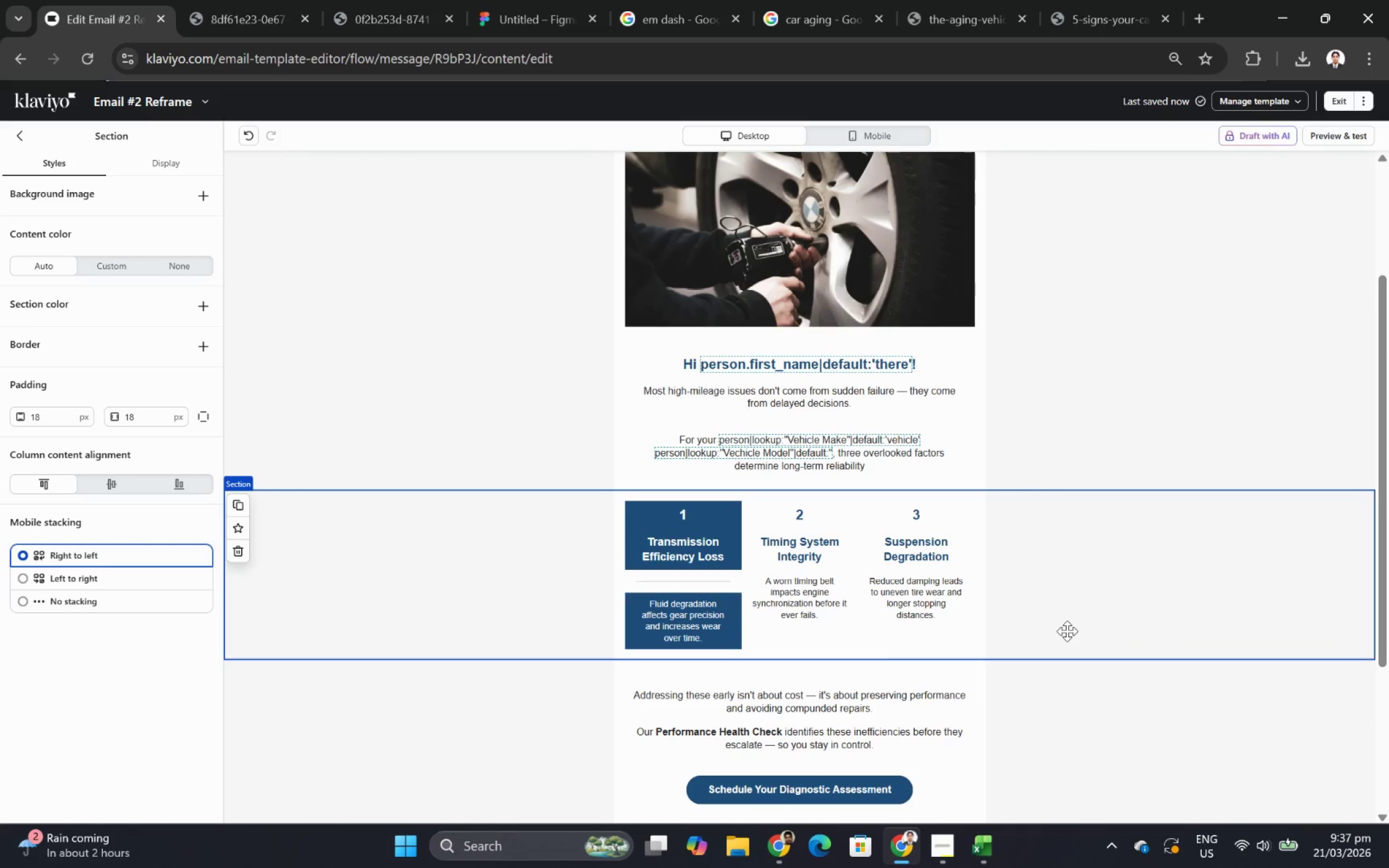 
left_click([718, 574])
 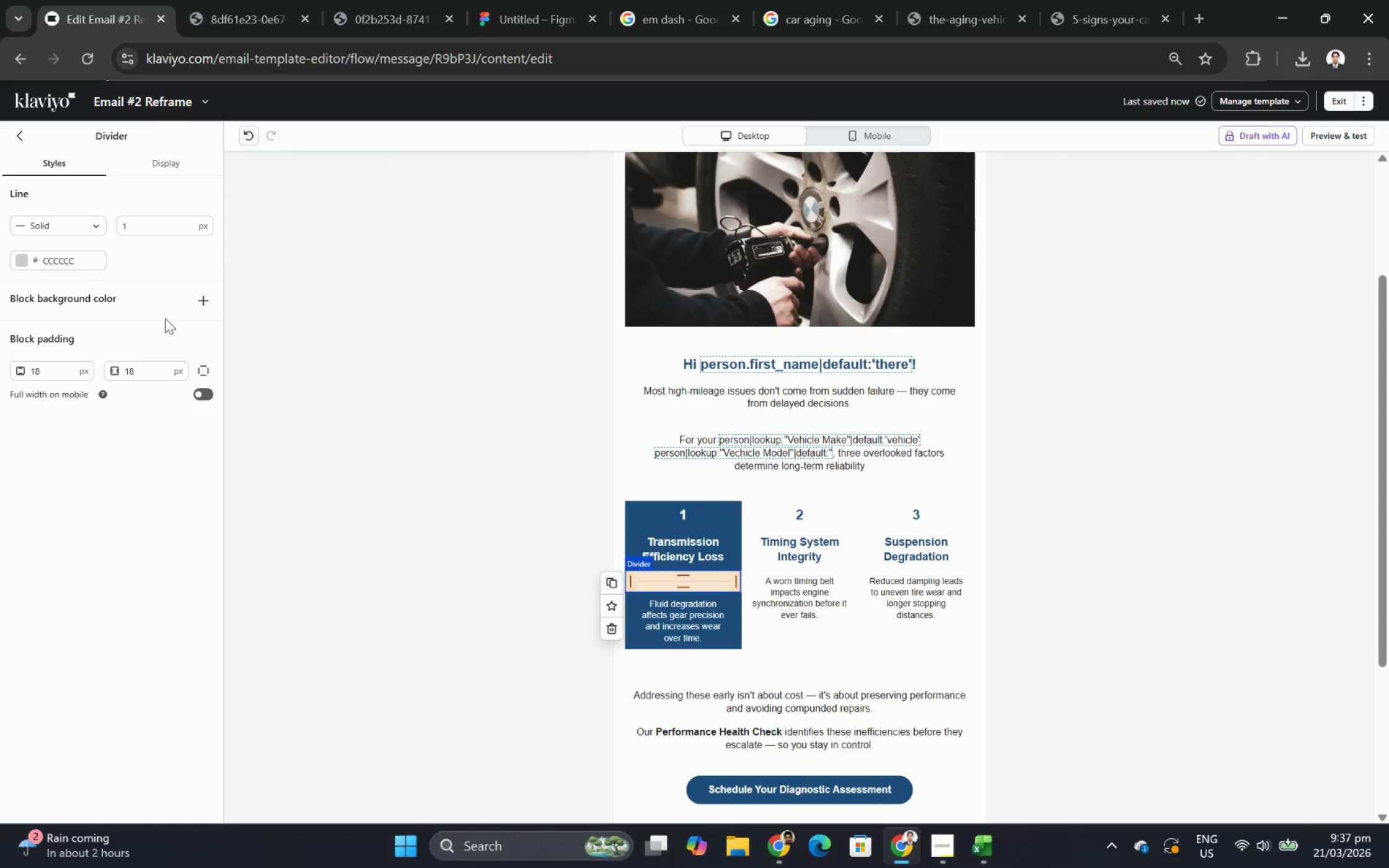 
left_click([194, 297])
 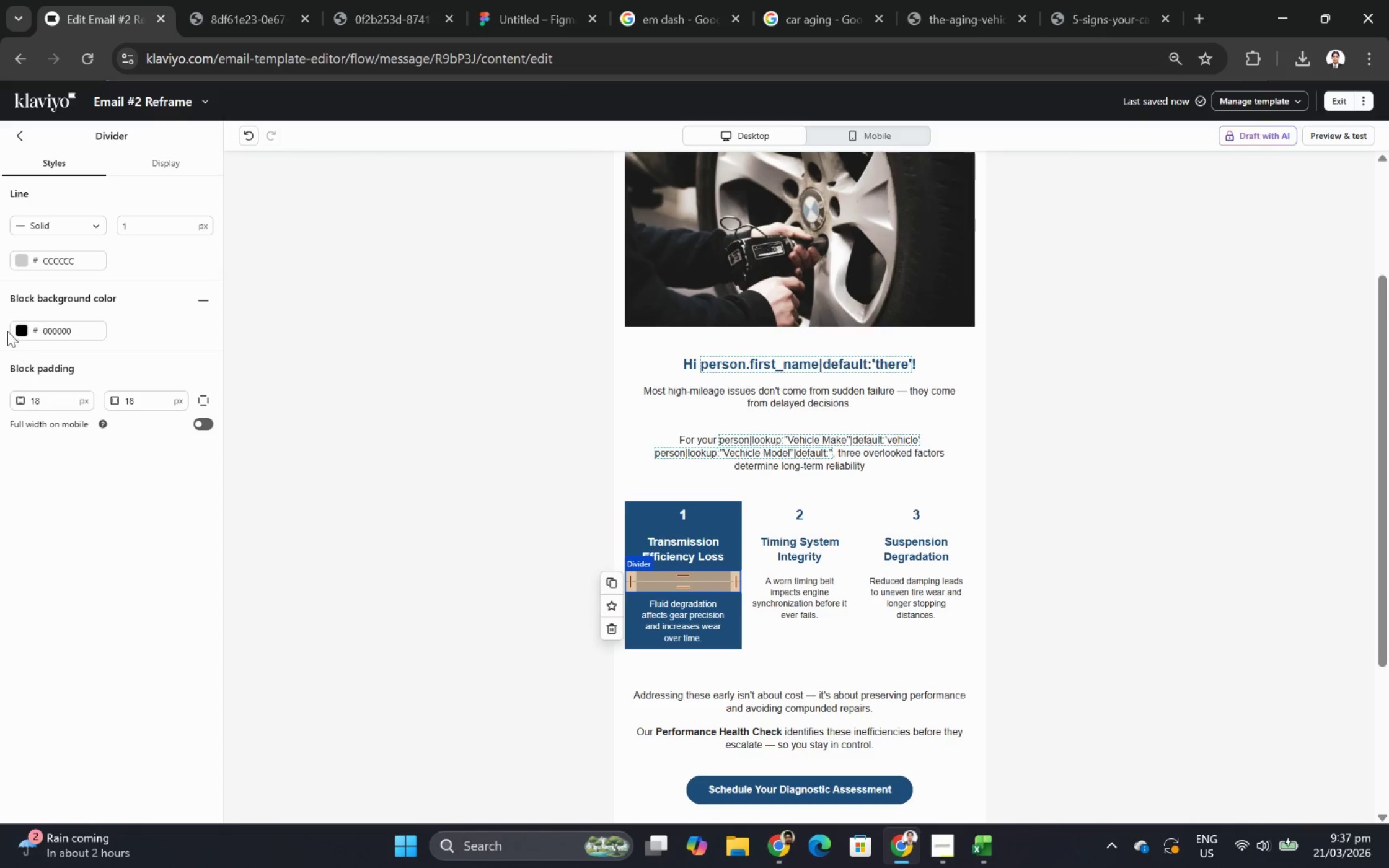 
left_click([23, 329])
 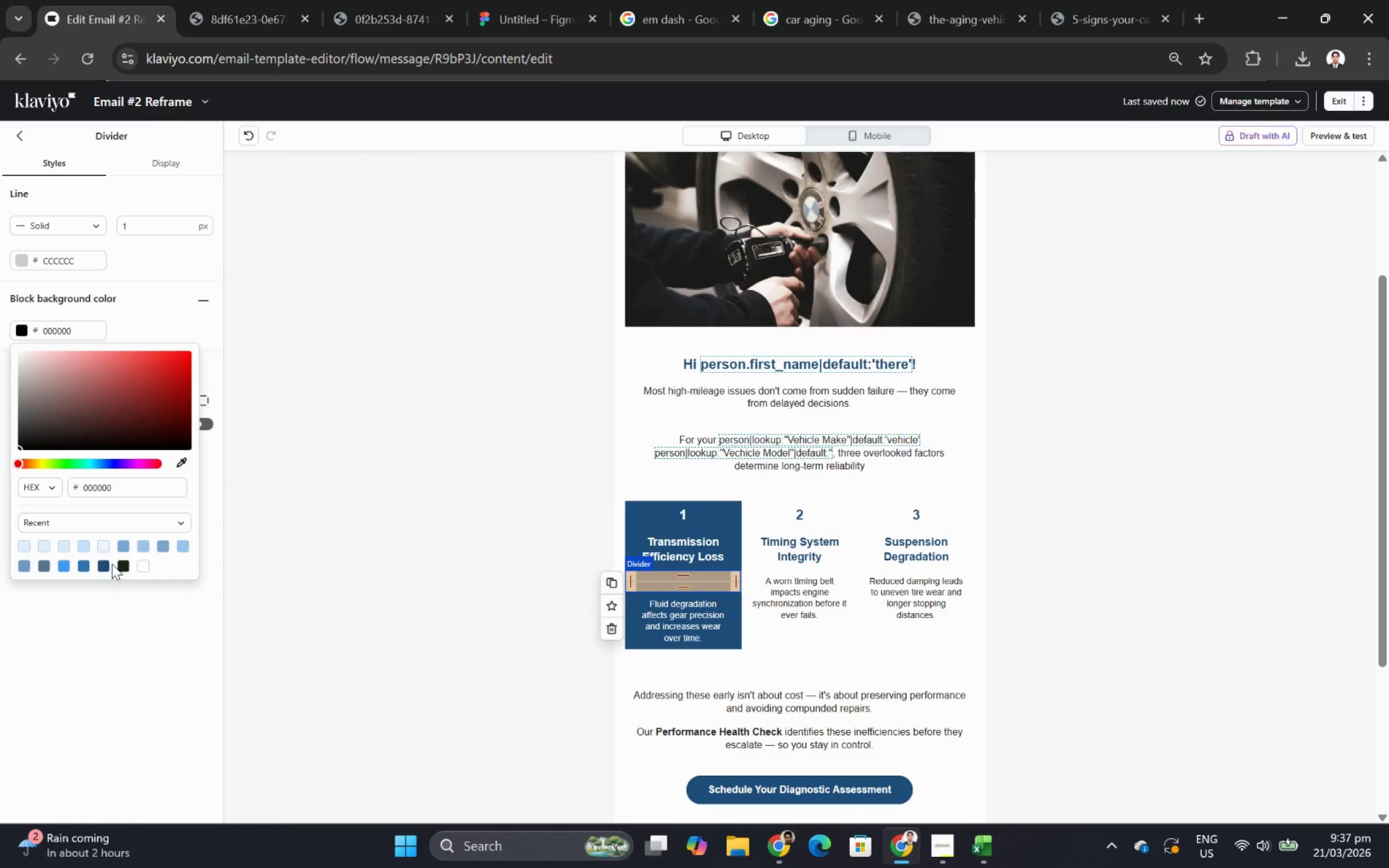 
left_click([105, 565])
 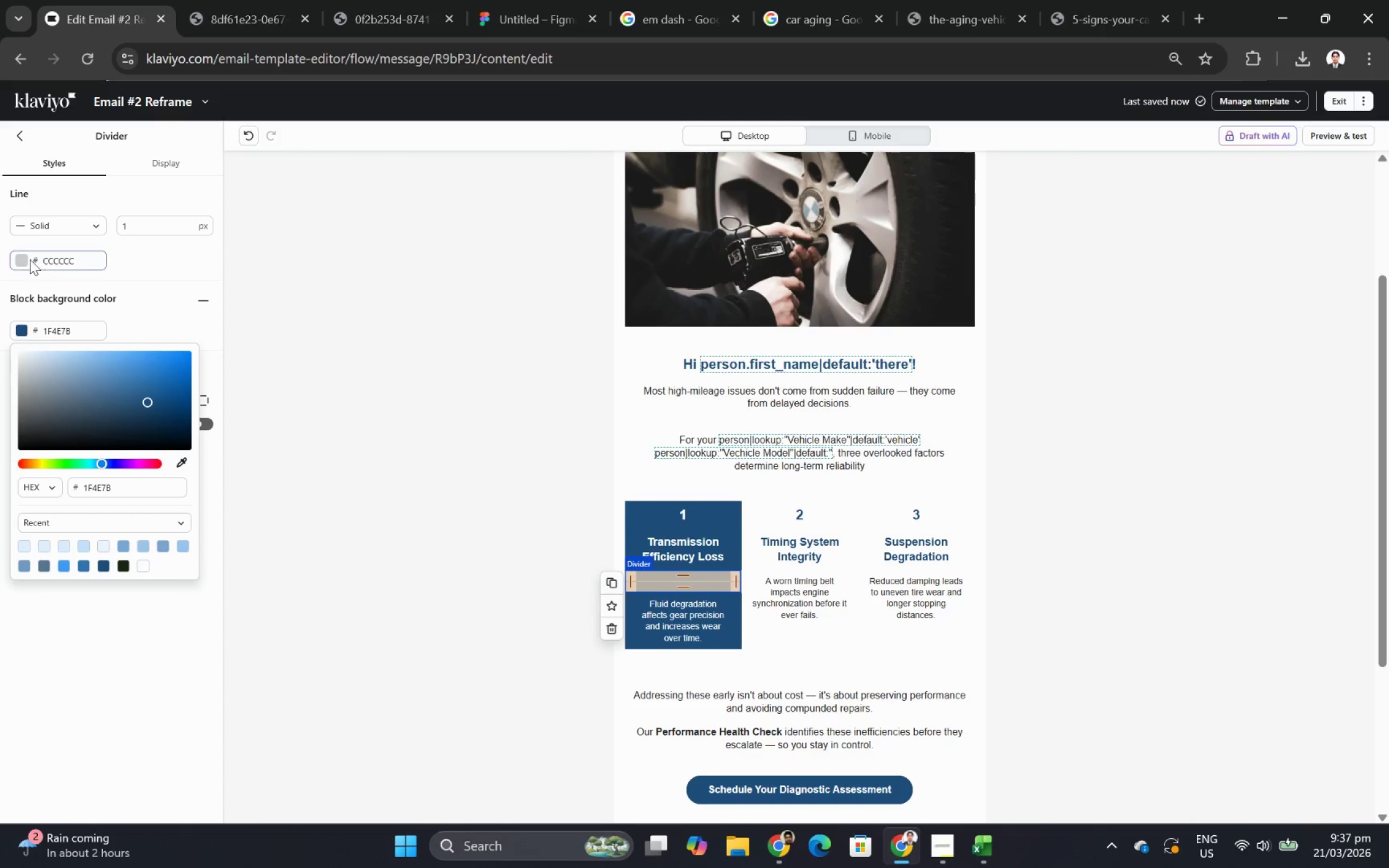 
left_click([24, 260])
 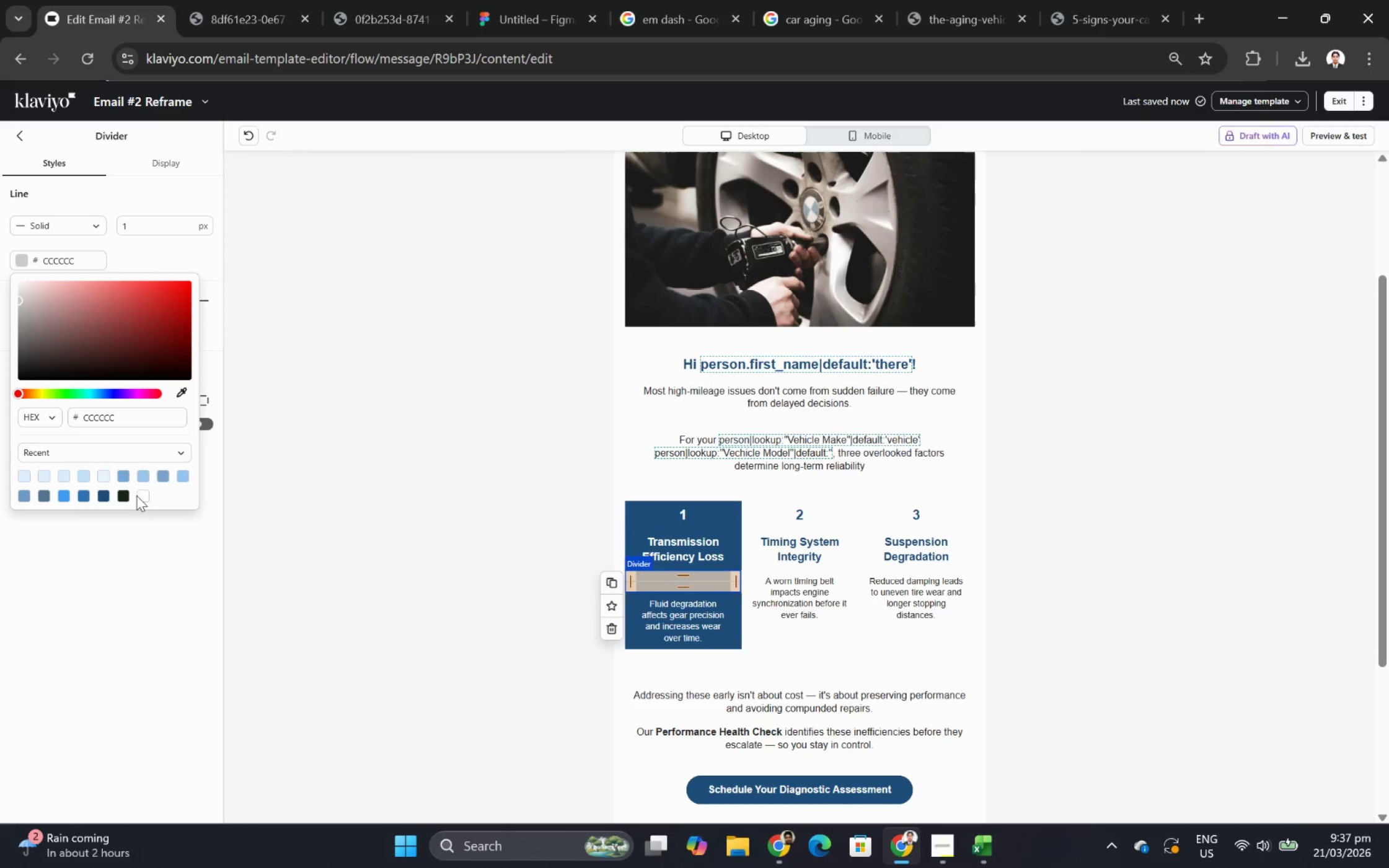 
left_click([145, 497])
 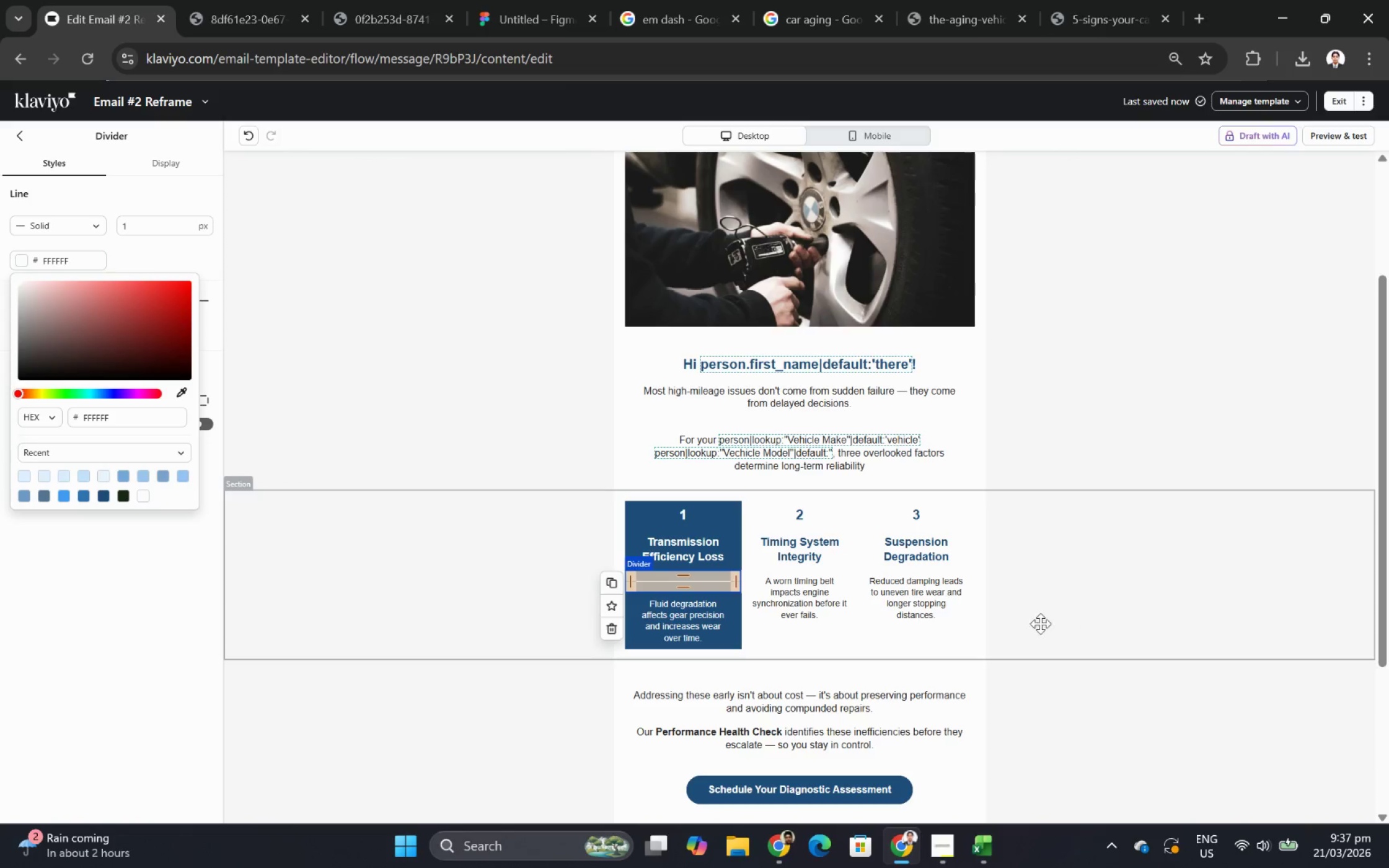 
left_click([943, 611])
 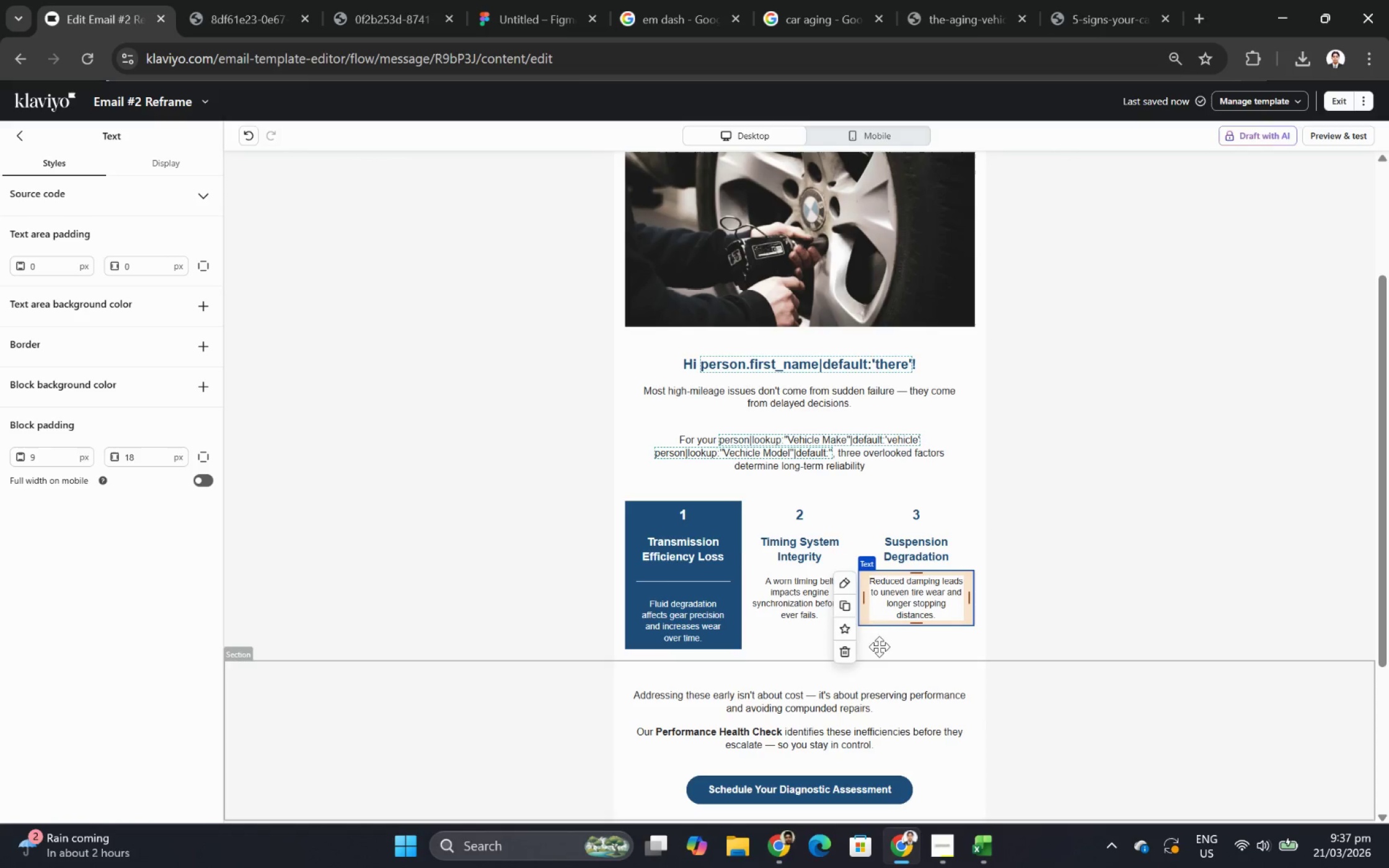 
left_click([712, 576])
 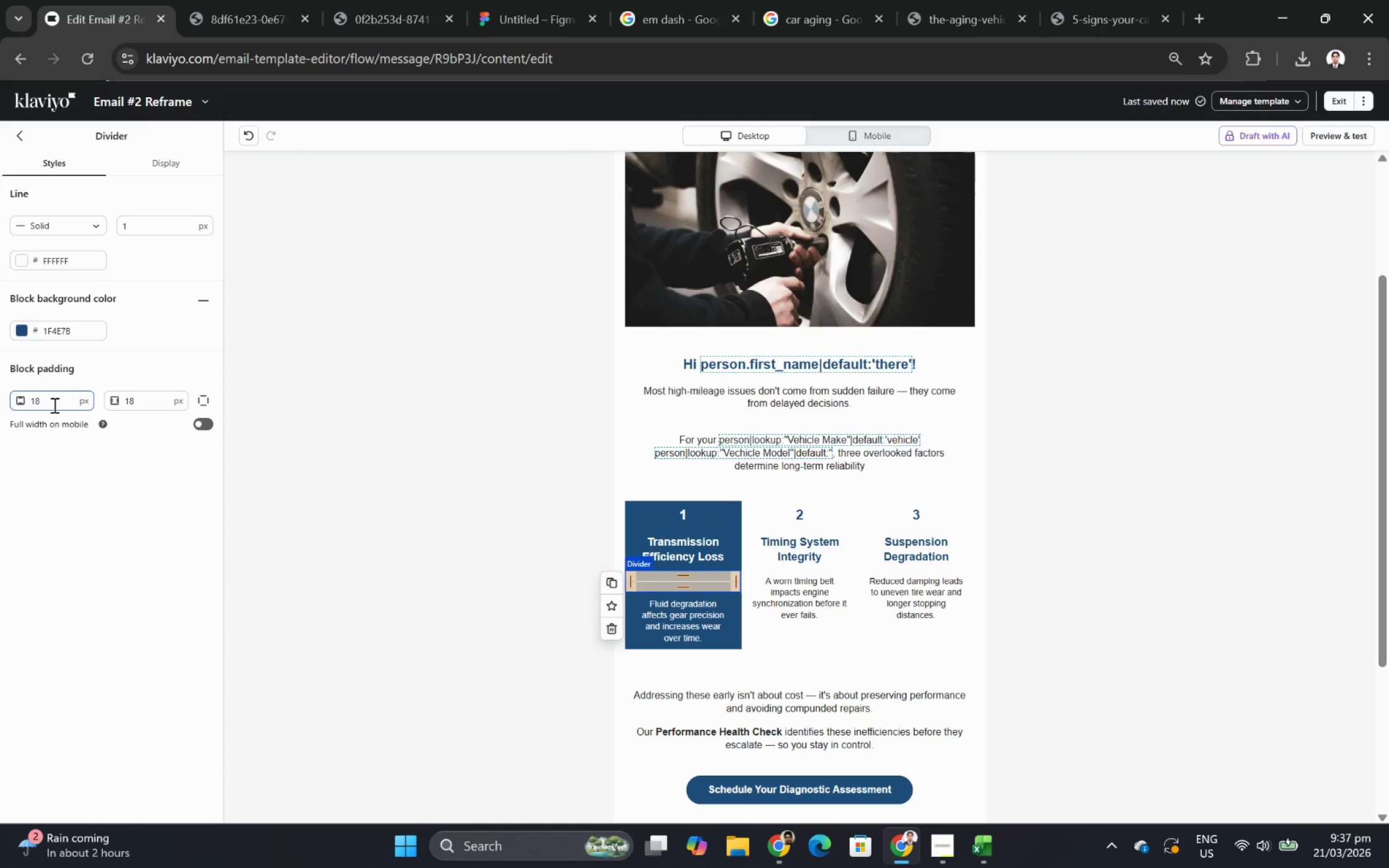 
double_click([58, 401])
 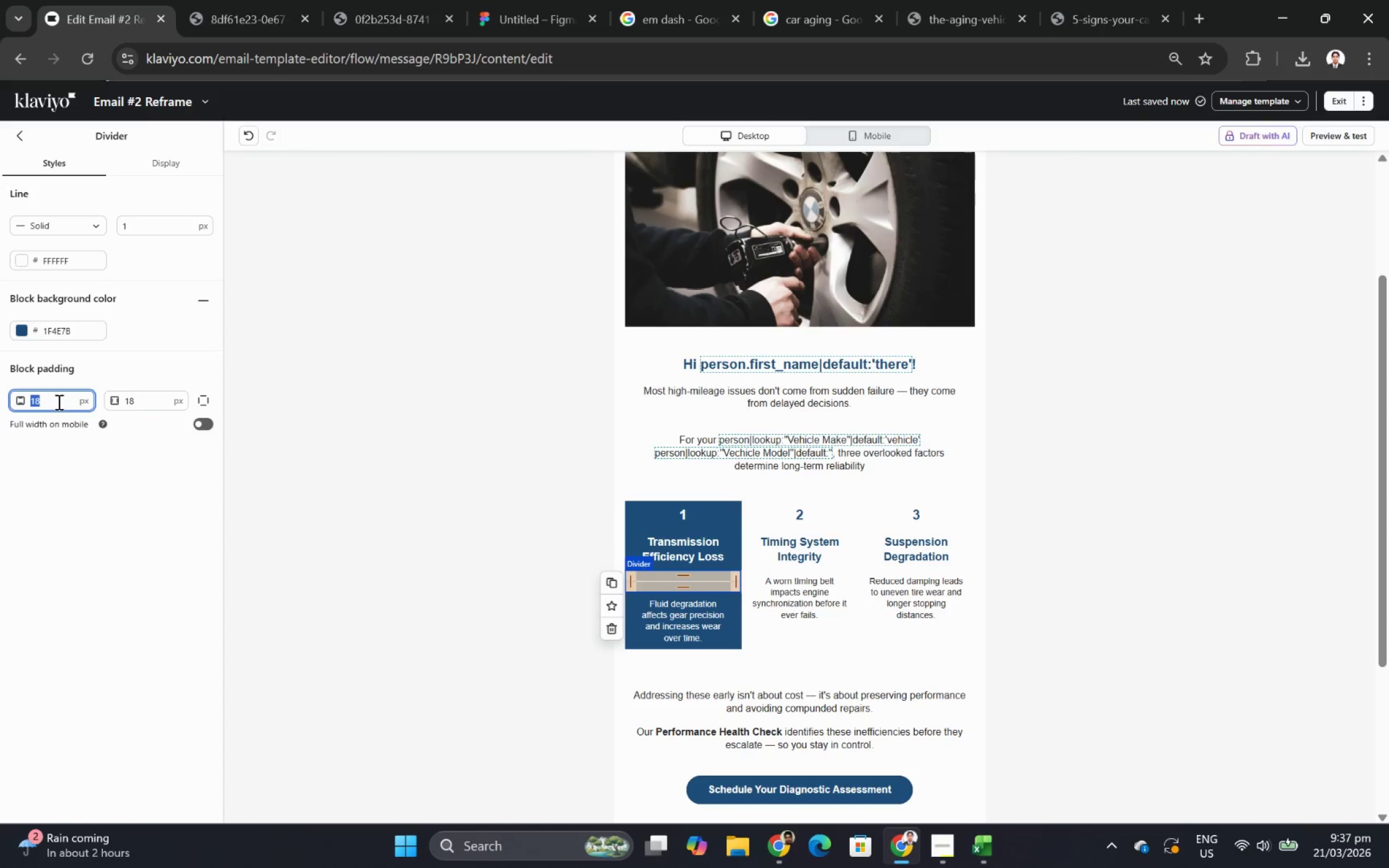 
key(Numpad5)
 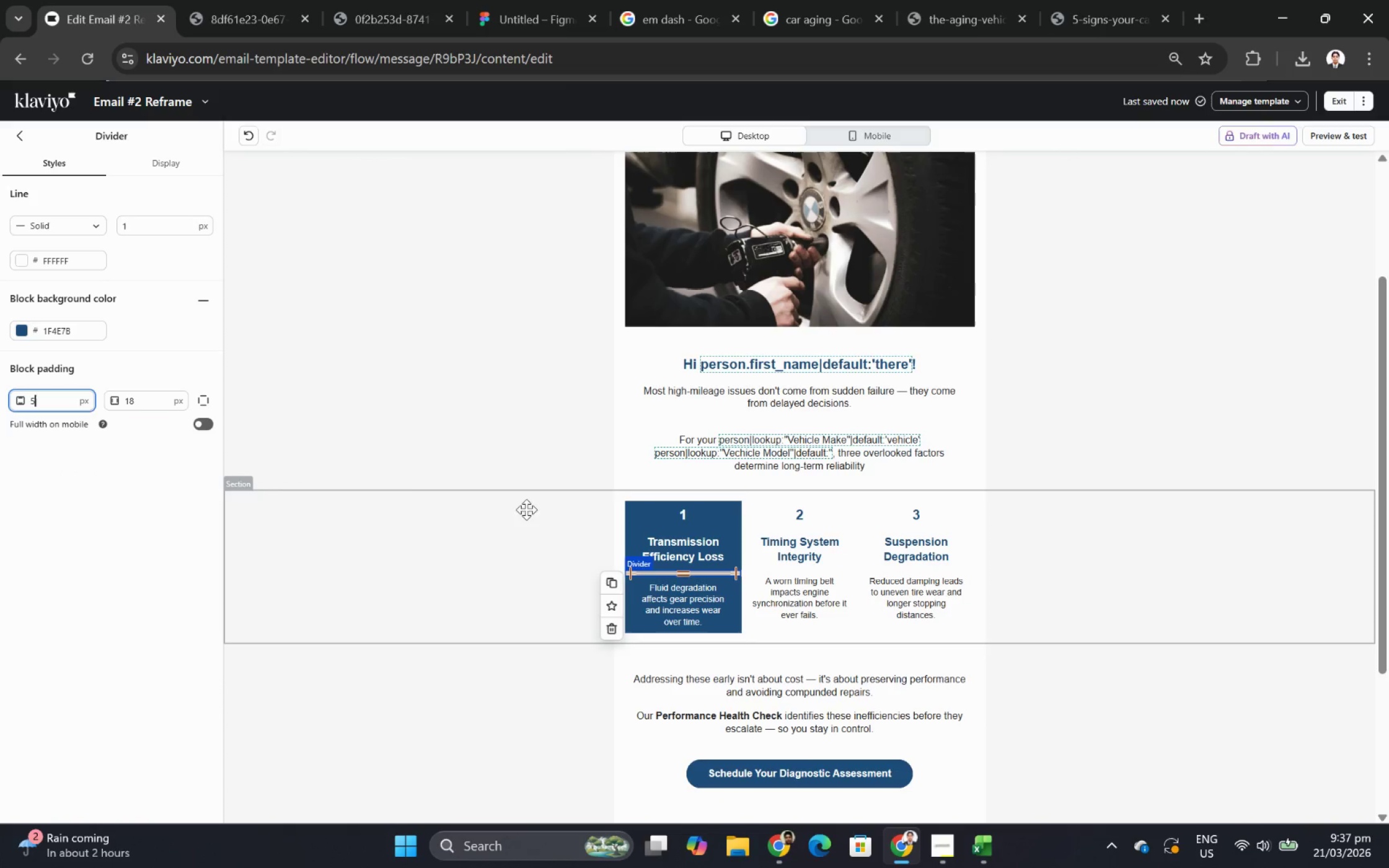 
left_click([799, 589])
 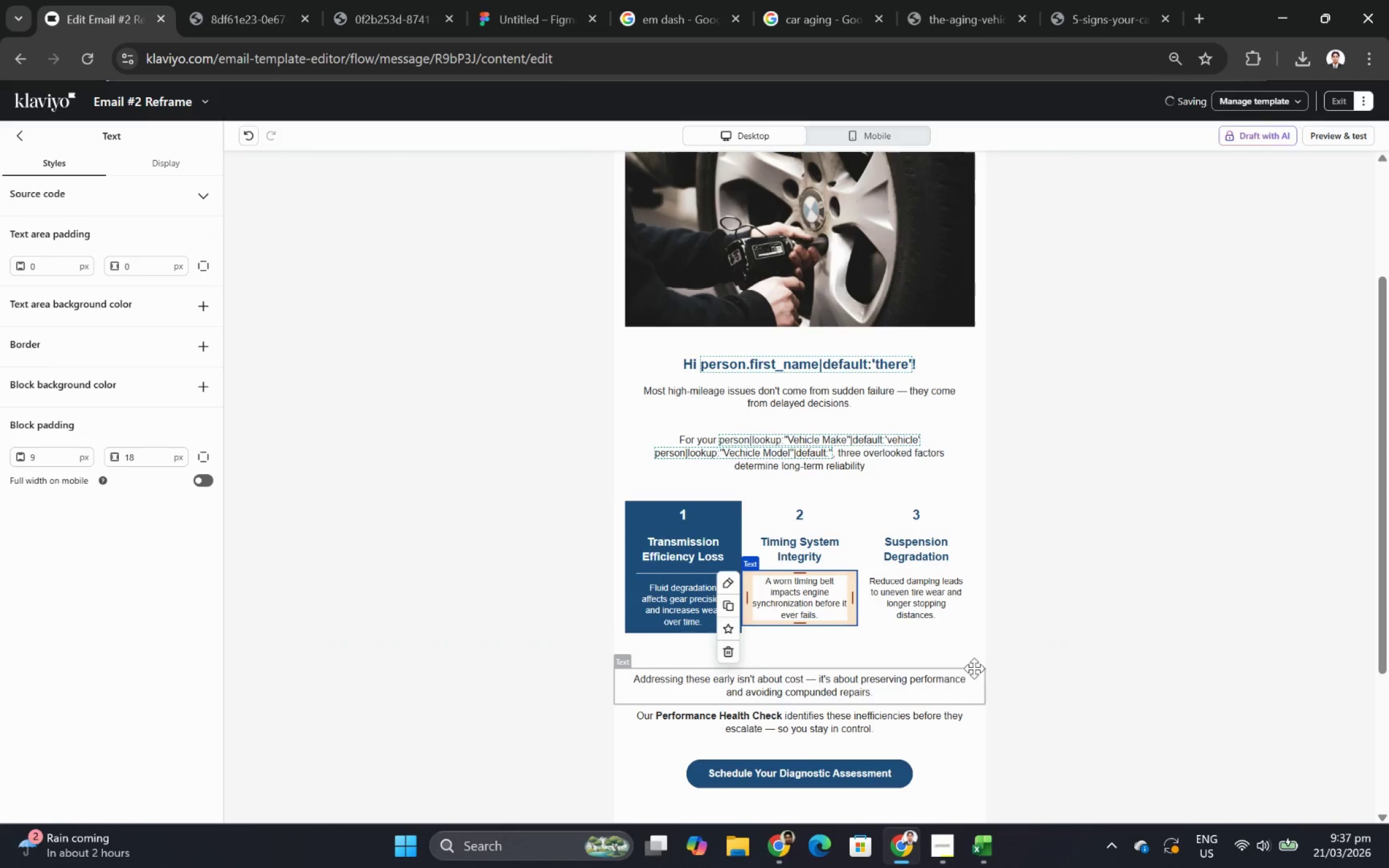 
left_click([986, 661])
 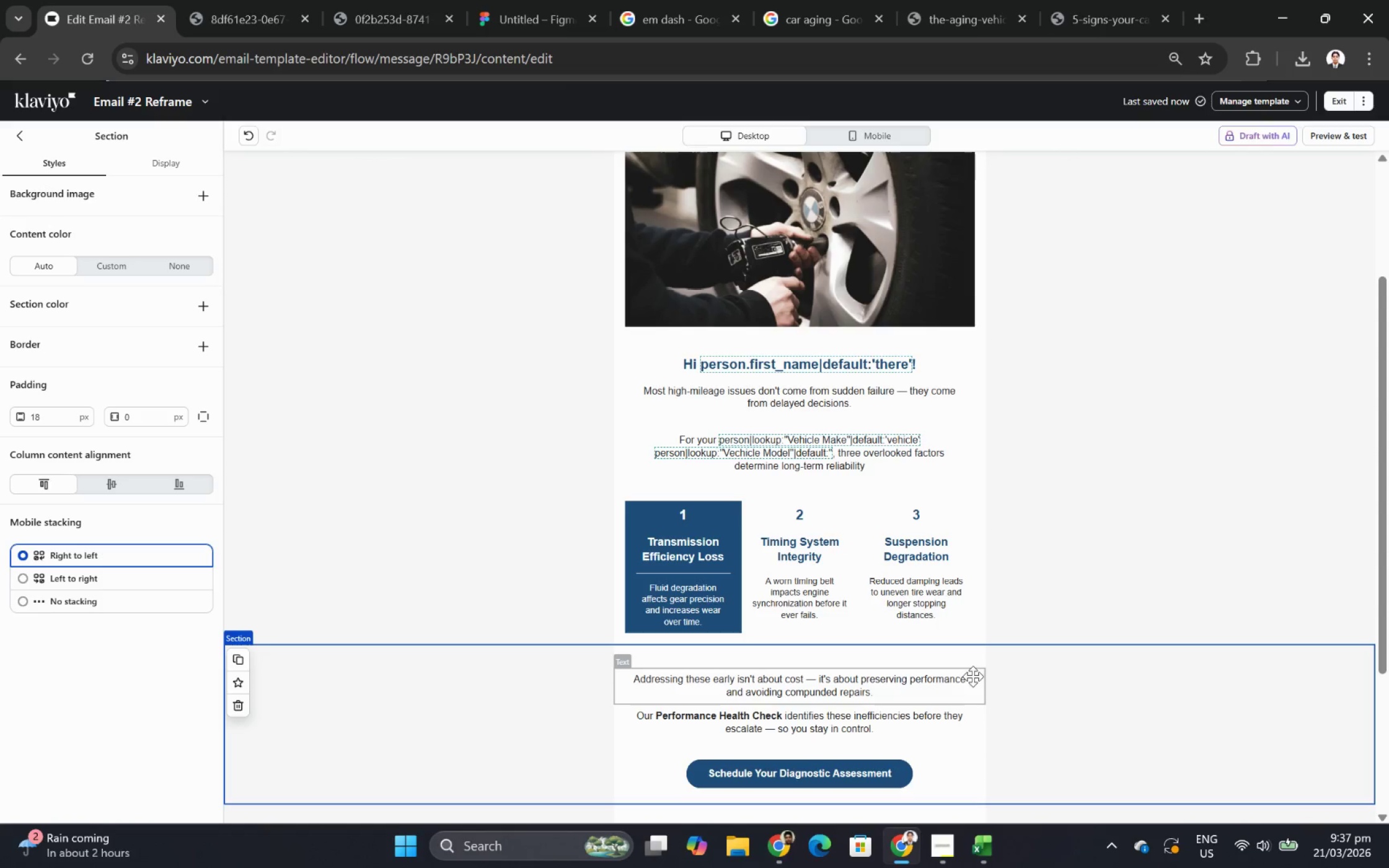 
hold_key(key=ControlLeft, duration=0.53)
scroll: coordinate [893, 642], scroll_direction: none, amount: 0.0
 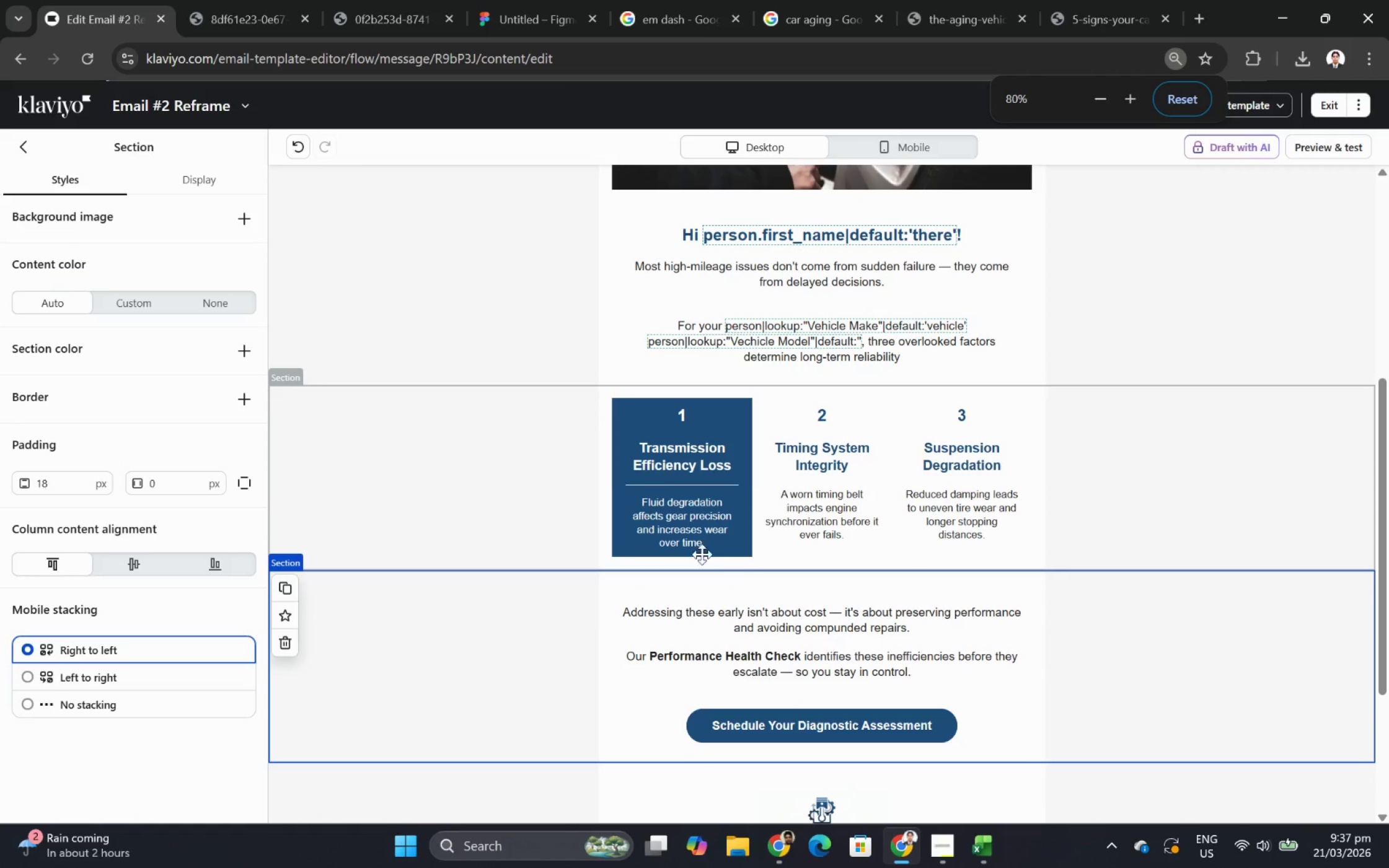 
left_click([700, 533])
 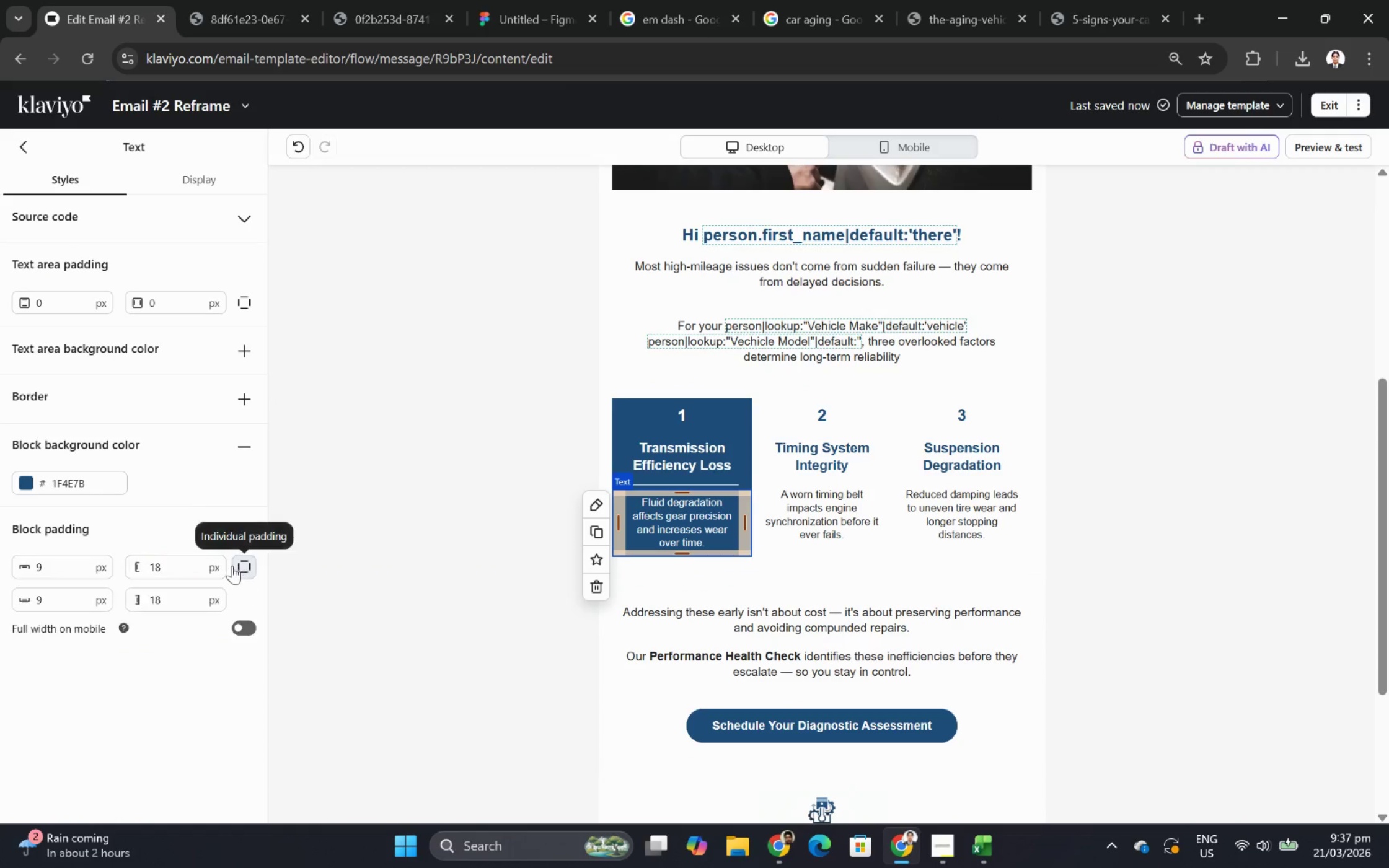 
double_click([71, 607])
 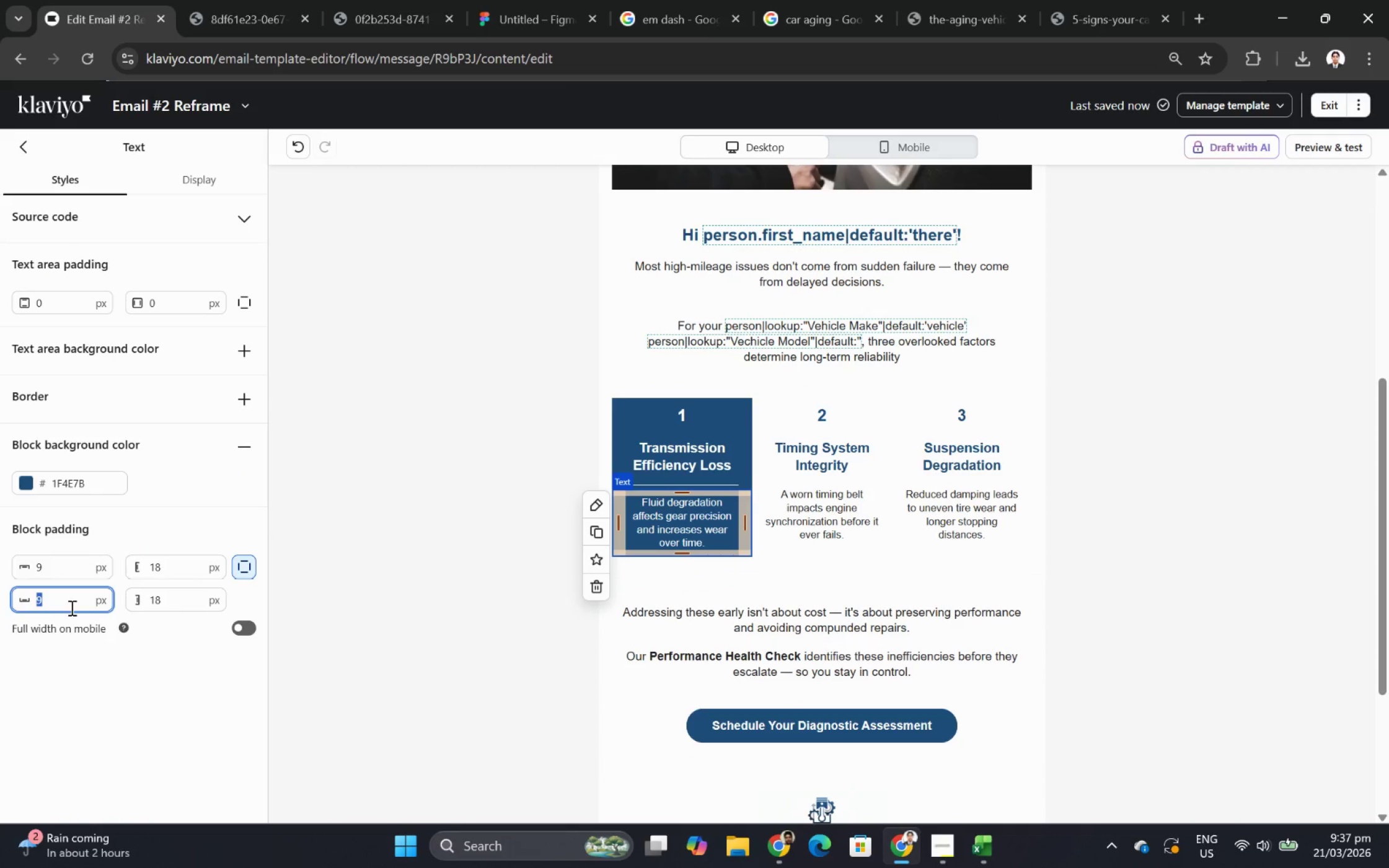 
key(Control+Numpad1)
 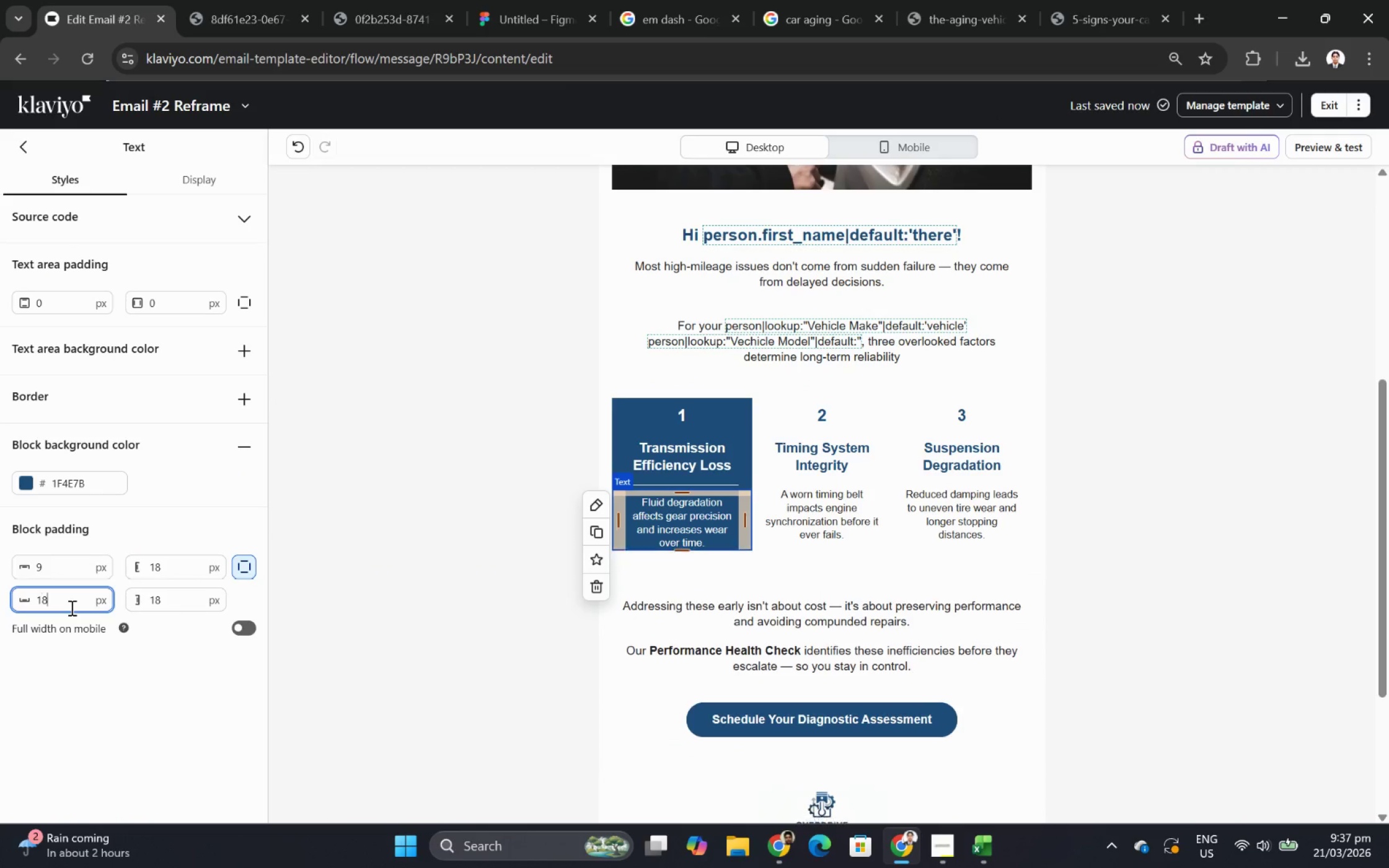 
key(Control+Numpad8)
 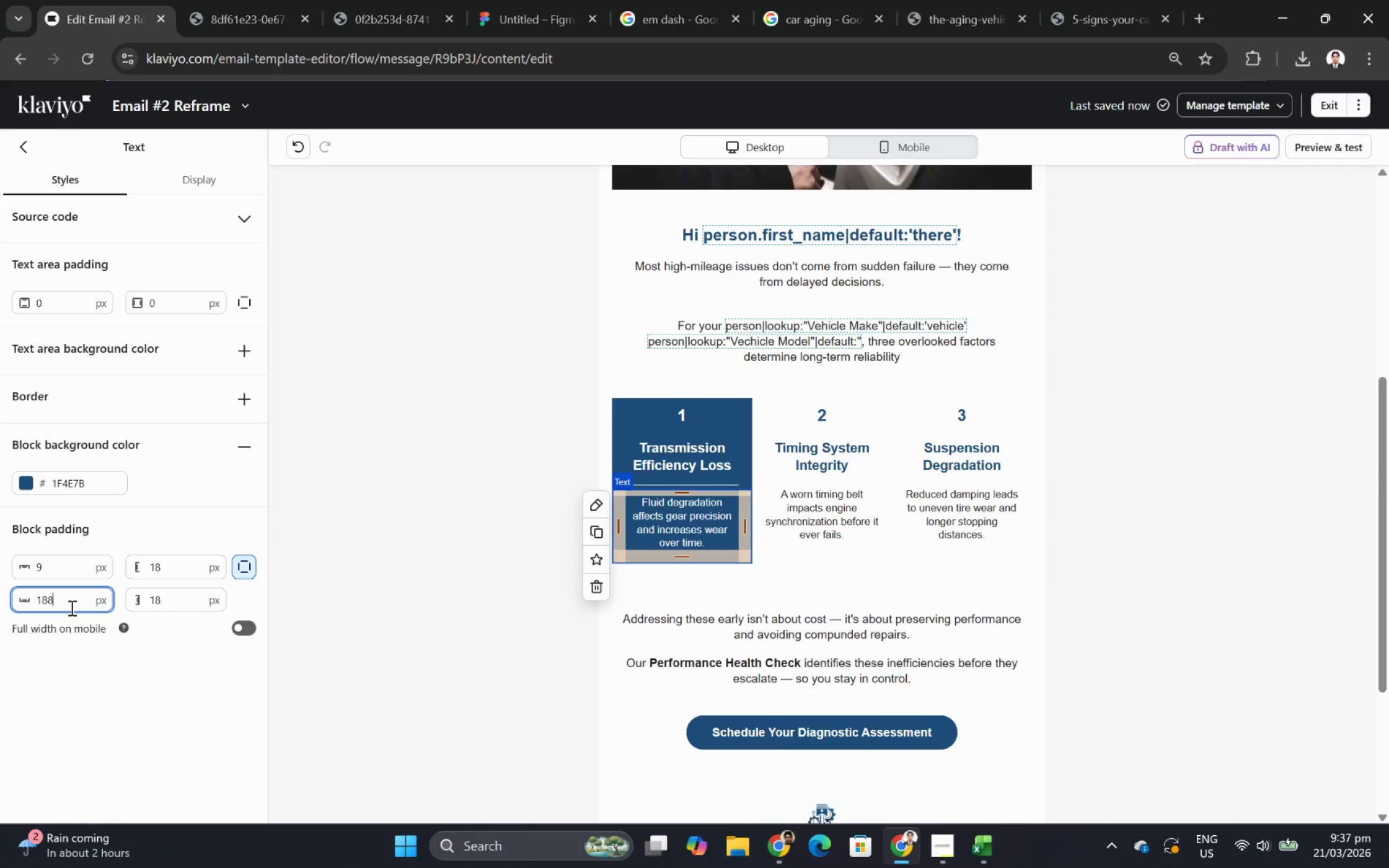 
key(Control+Numpad8)
 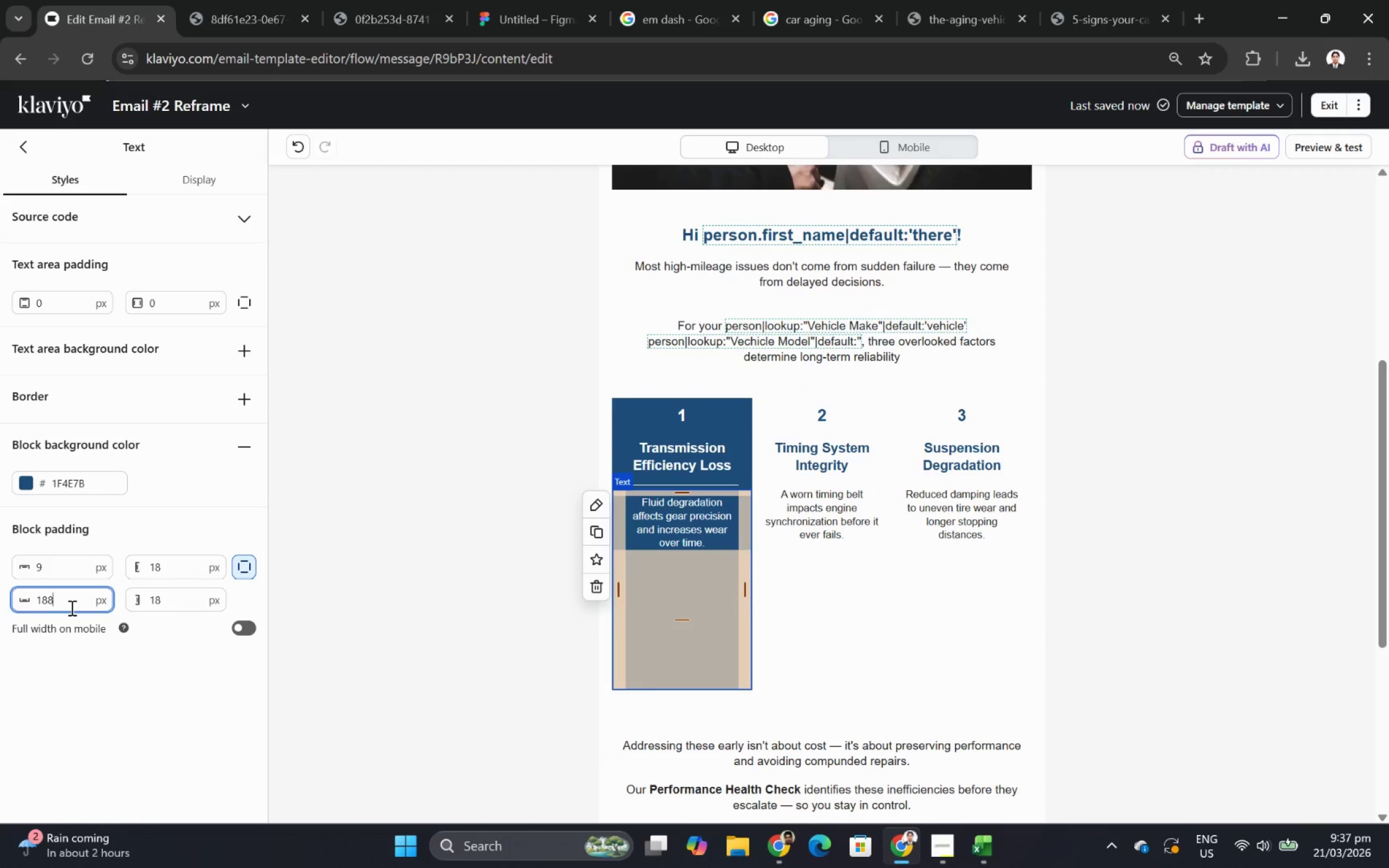 
key(Control+Backspace)
 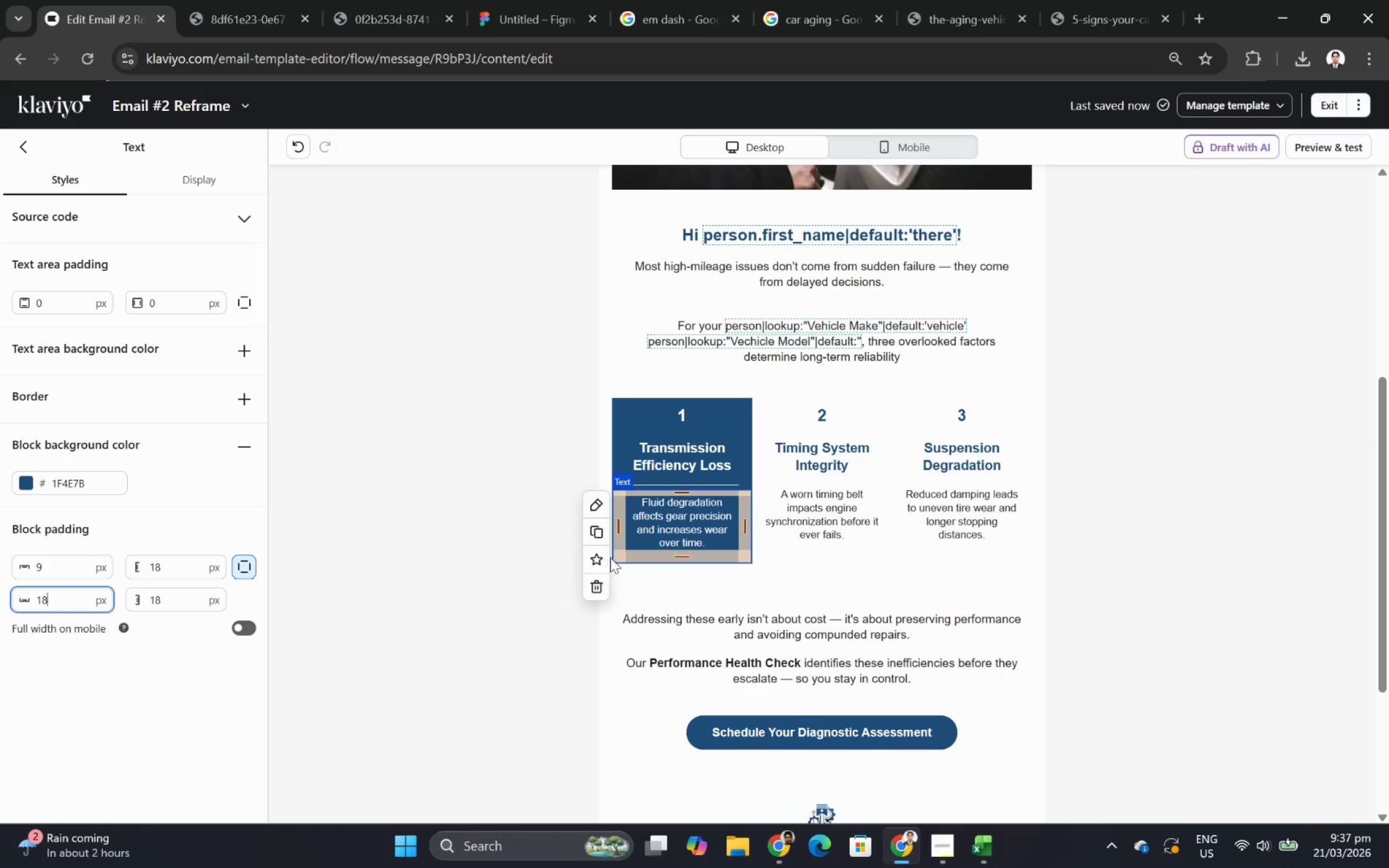 
left_click([842, 489])
 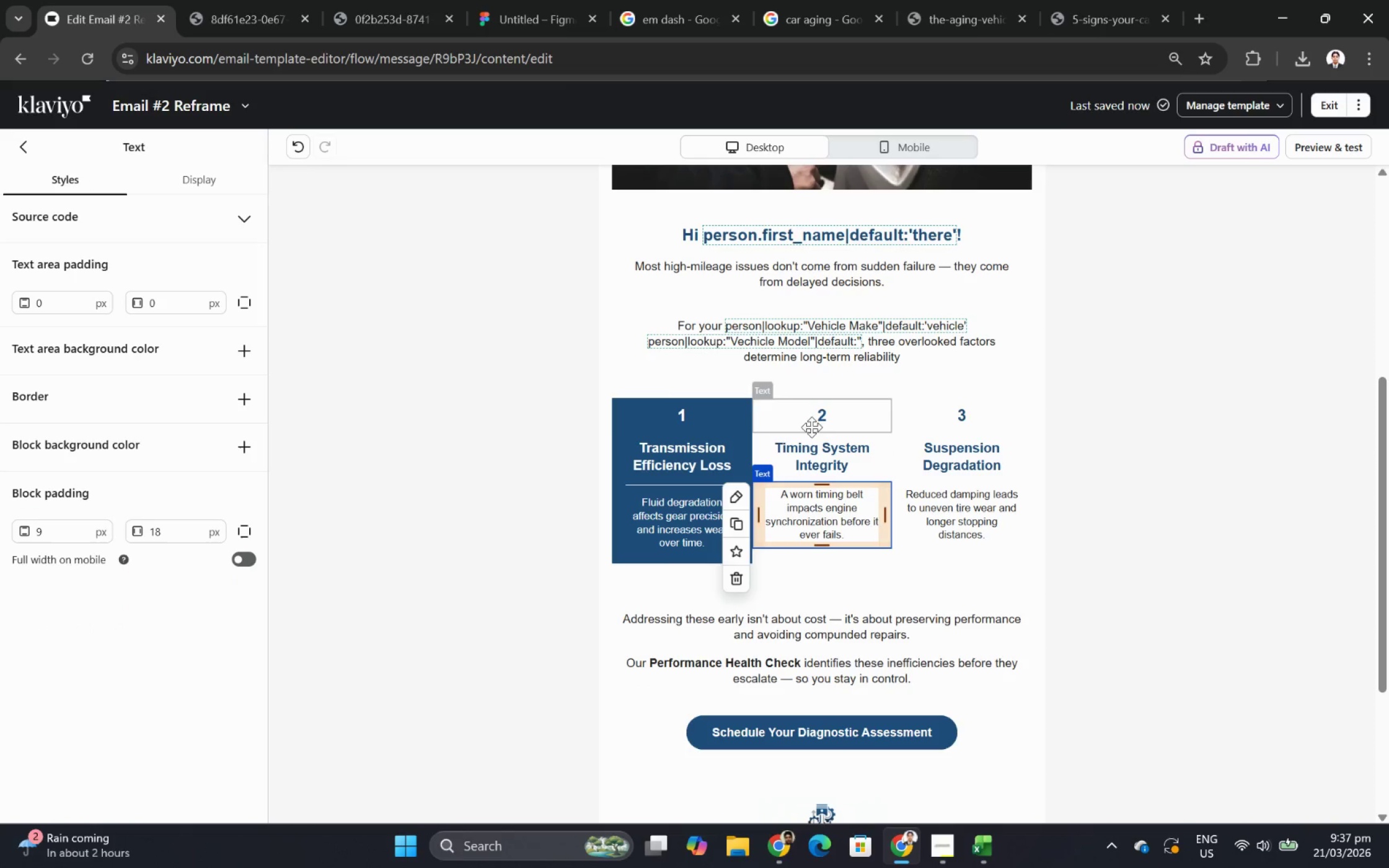 
left_click([743, 415])
 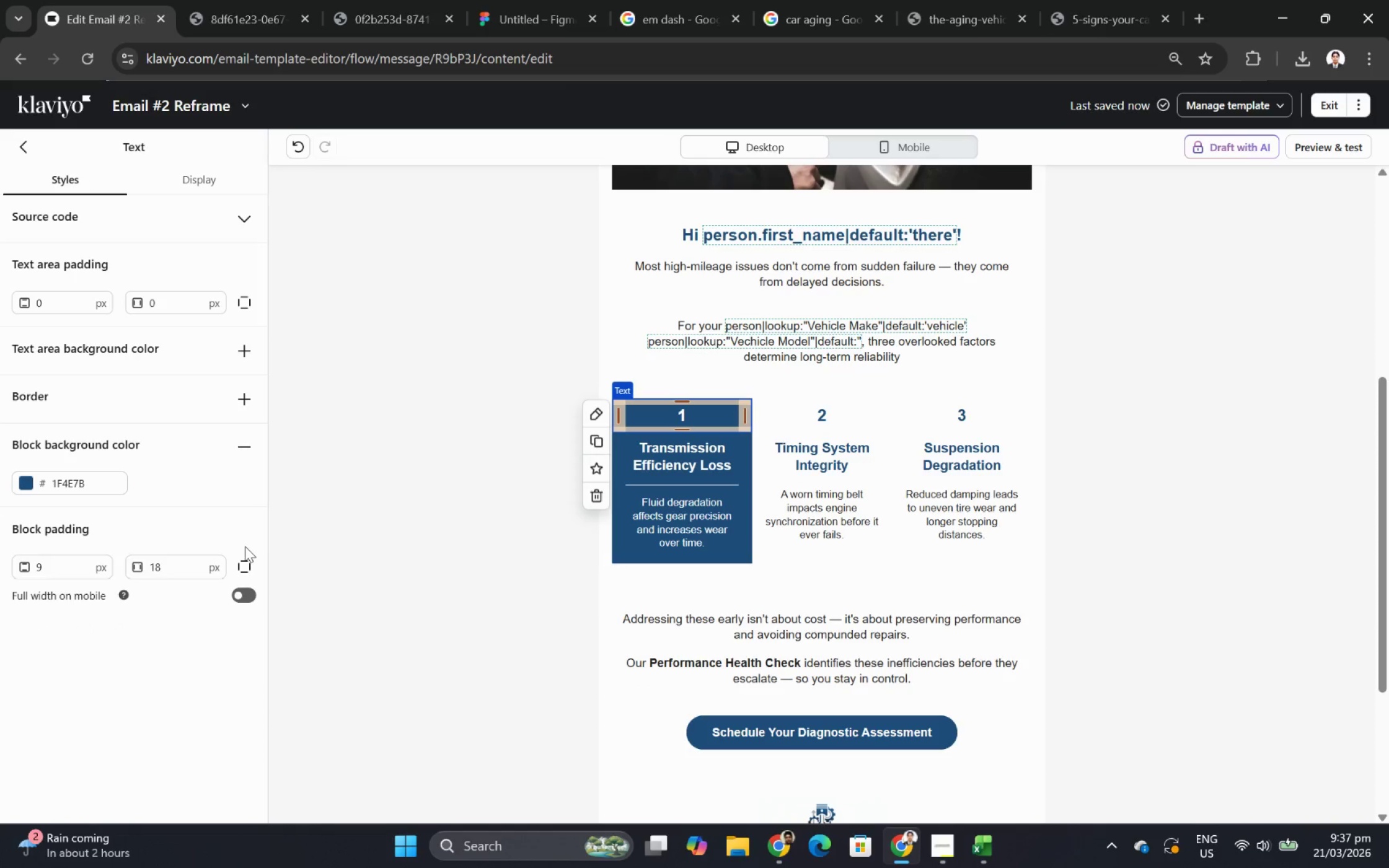 
left_click_drag(start_coordinate=[237, 558], to_coordinate=[240, 561])
 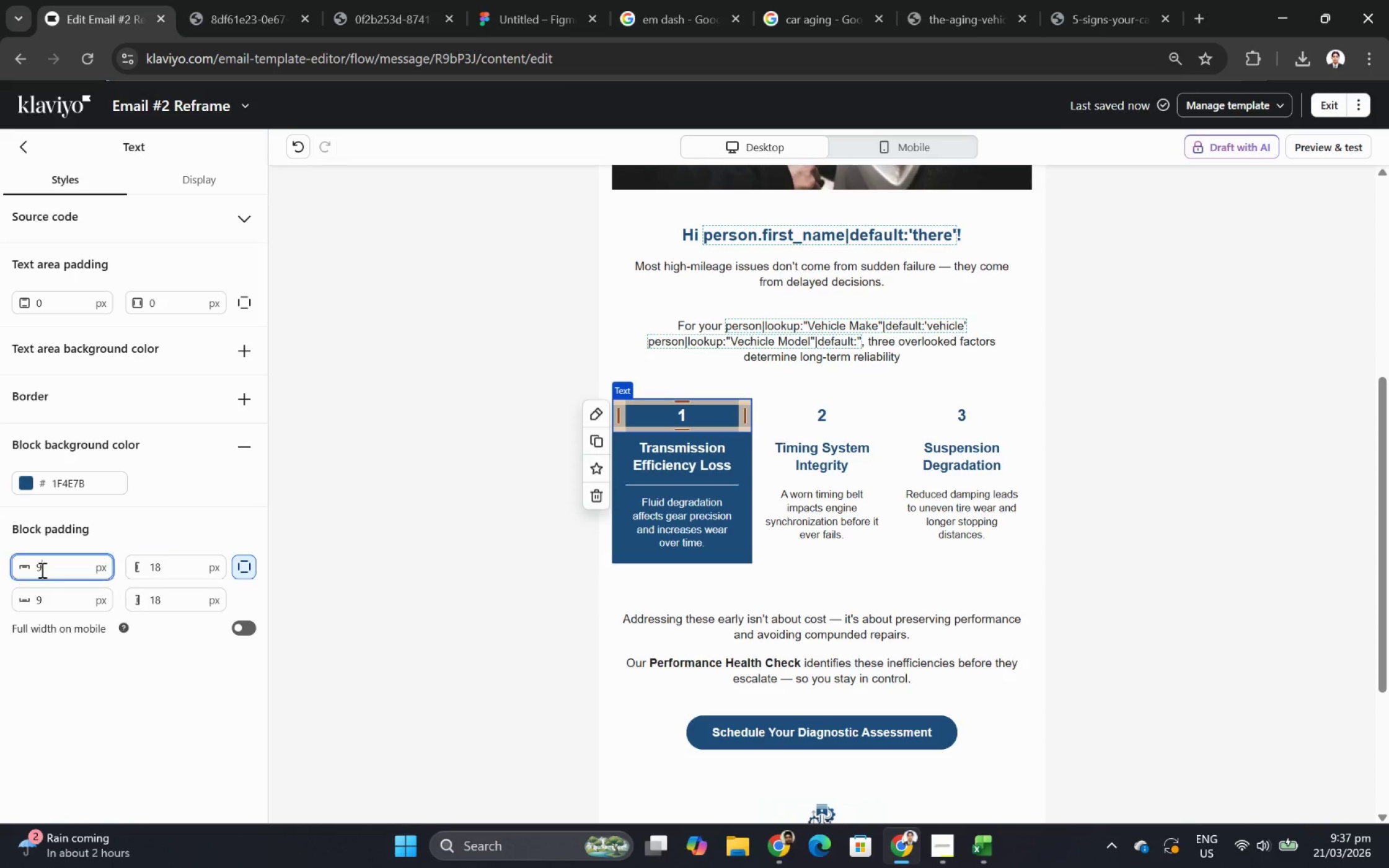 
double_click([41, 569])
 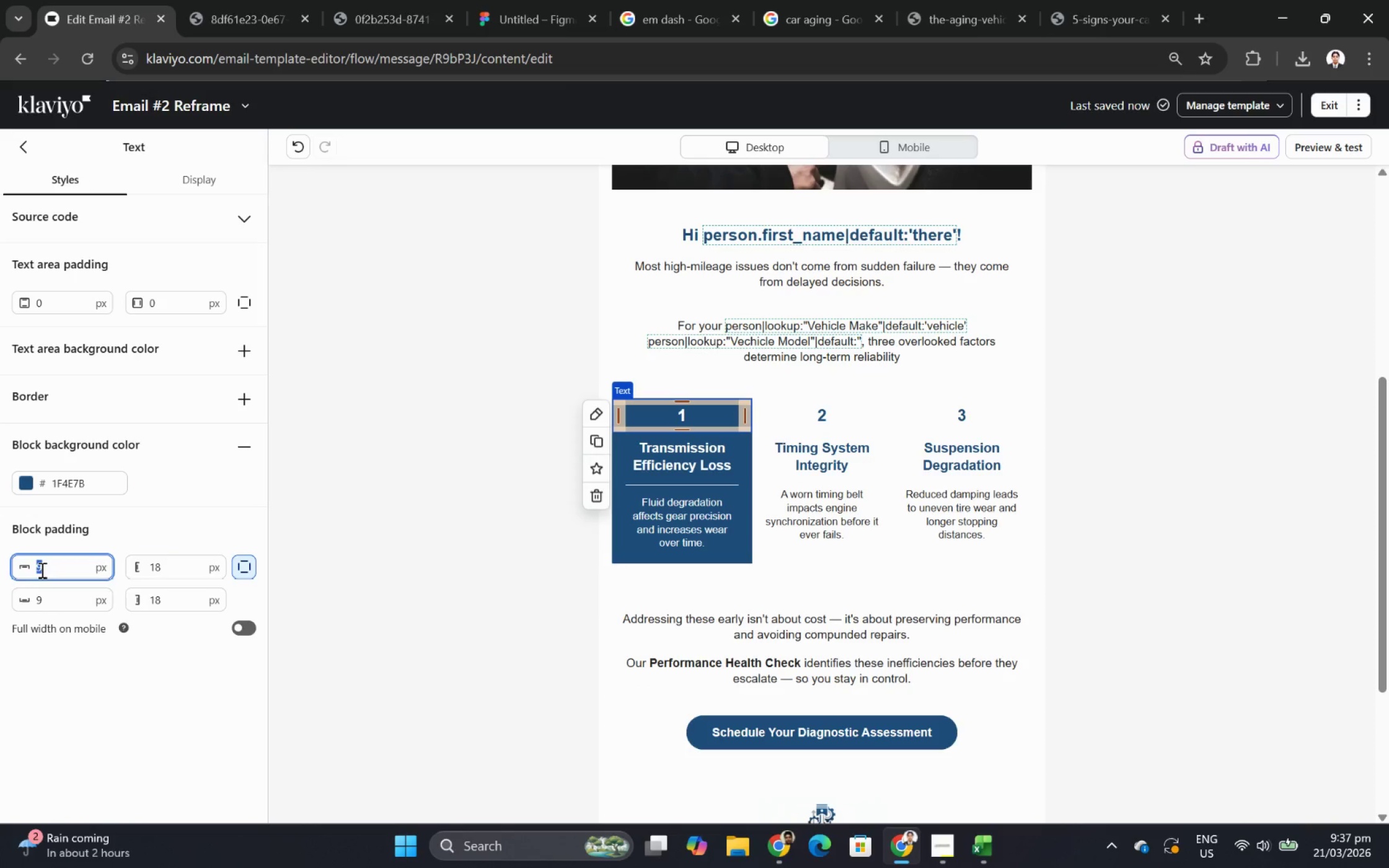 
key(Numpad1)
 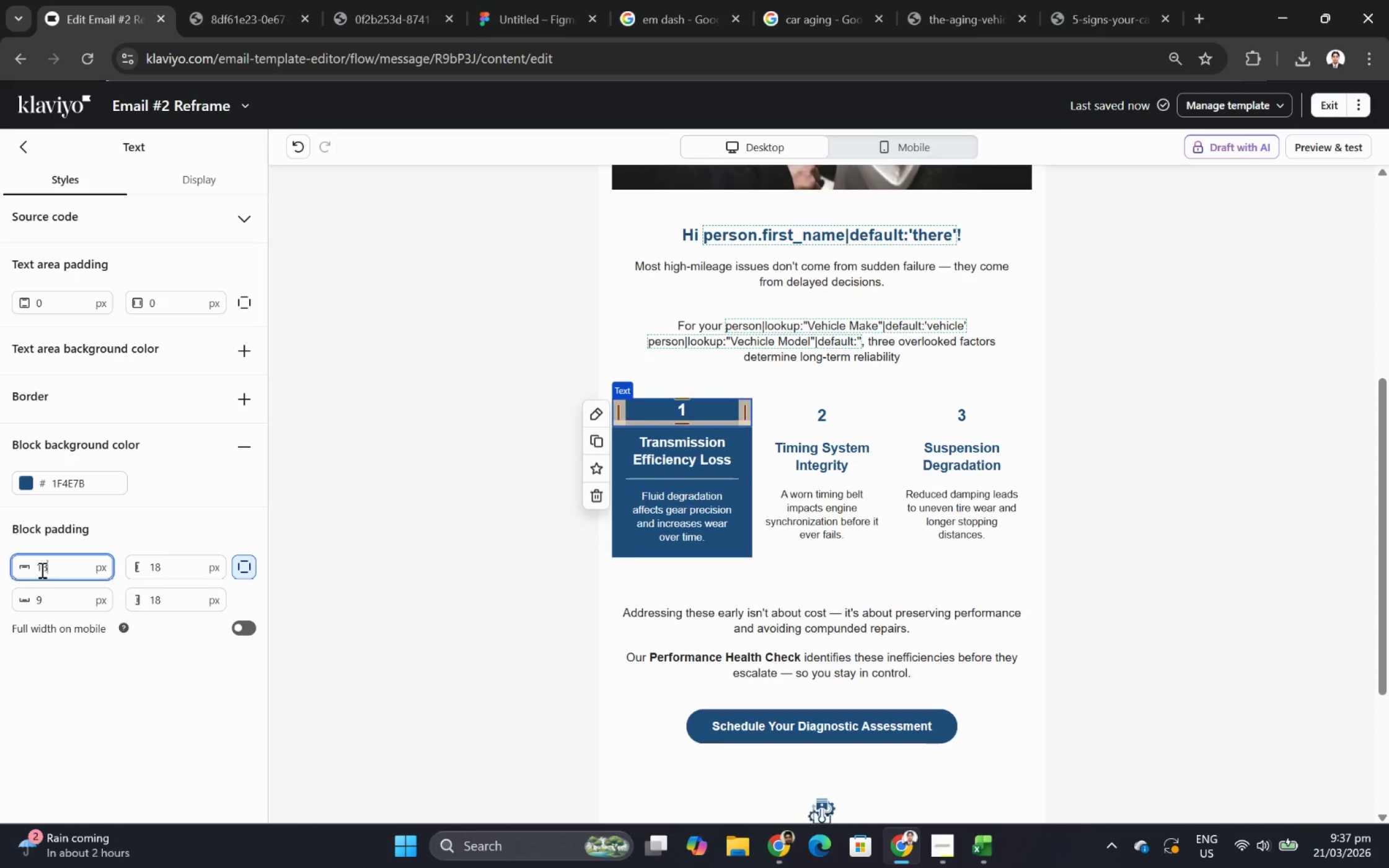 
key(Numpad8)
 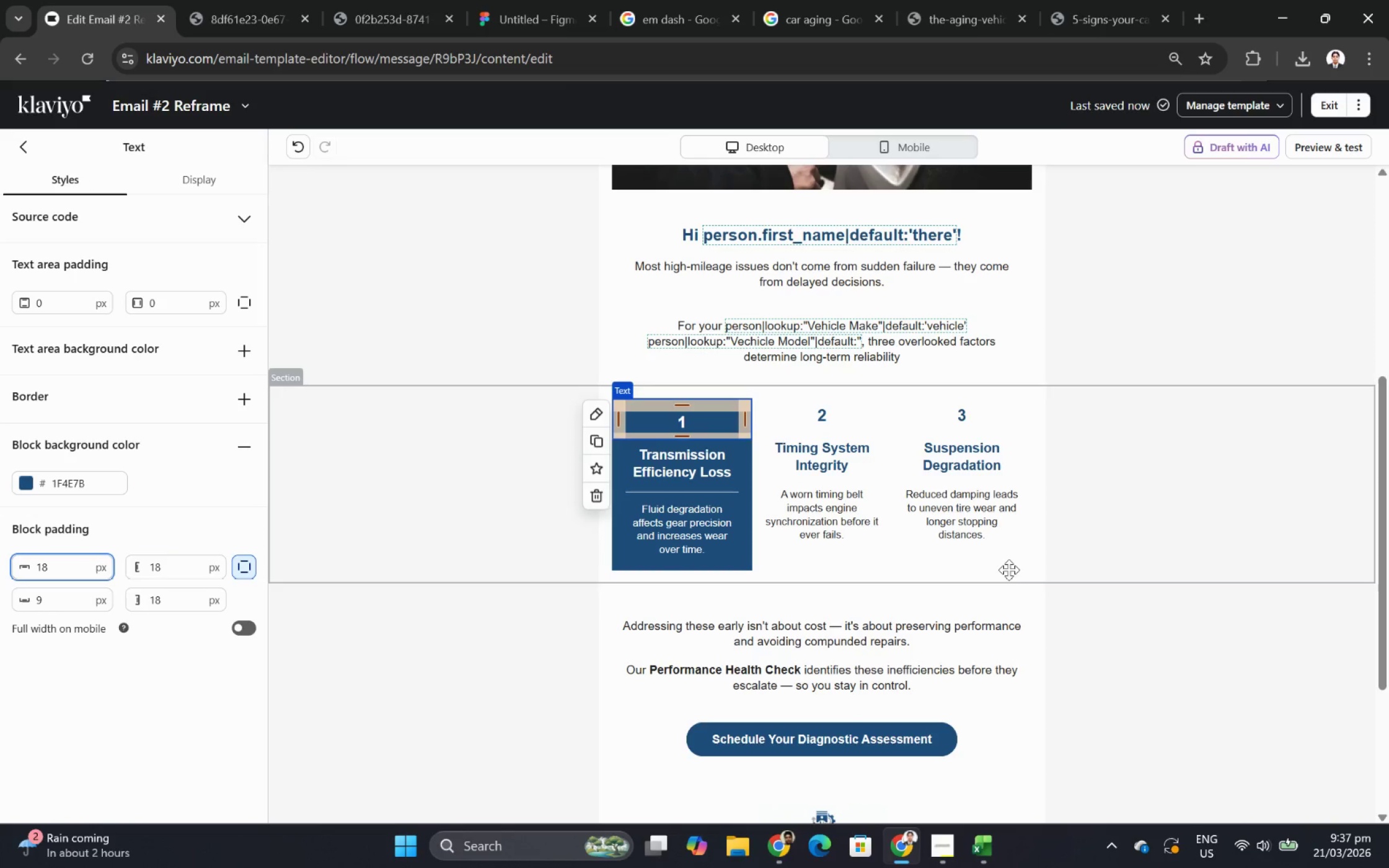 
left_click([1012, 573])
 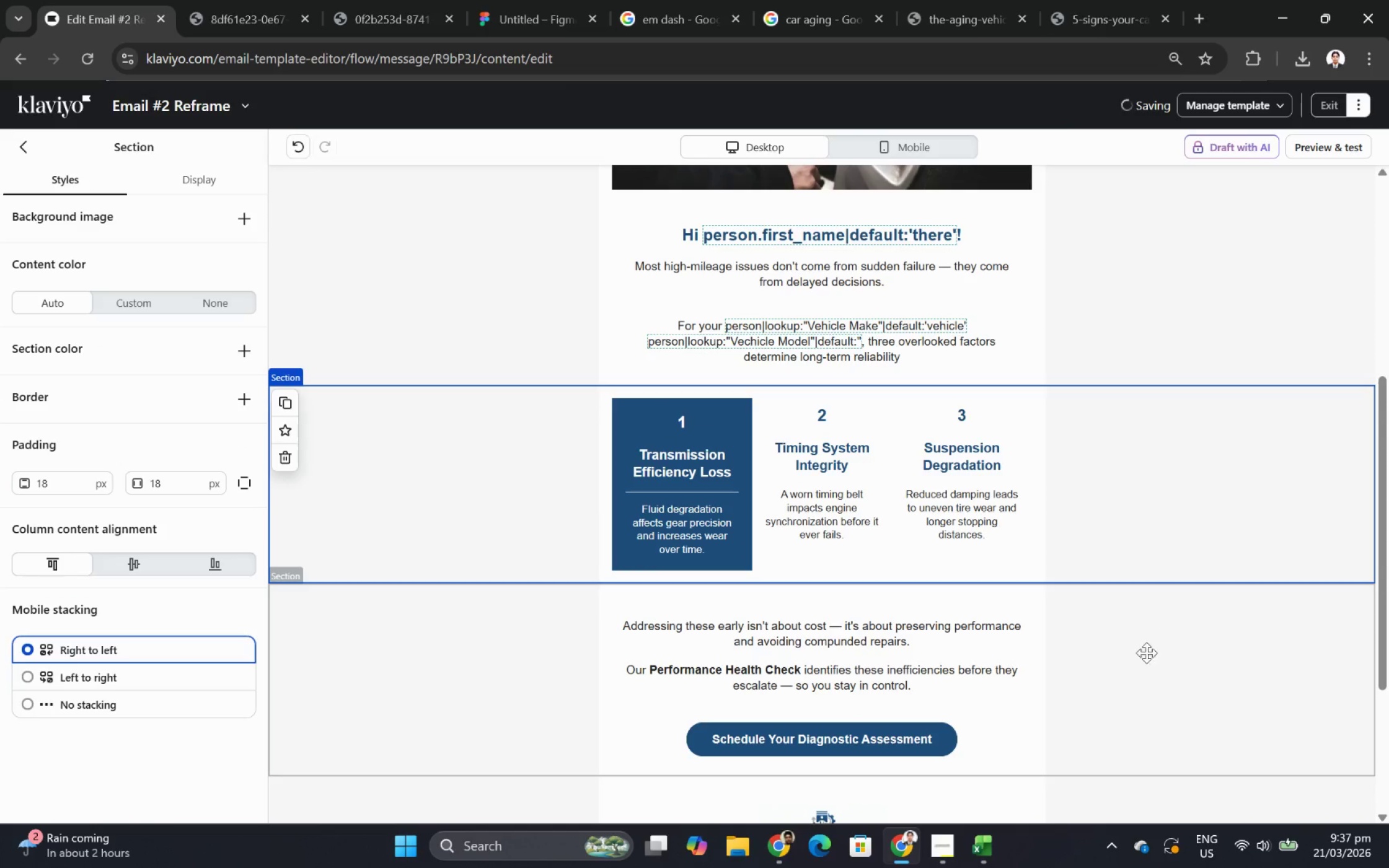 
left_click([1143, 655])
 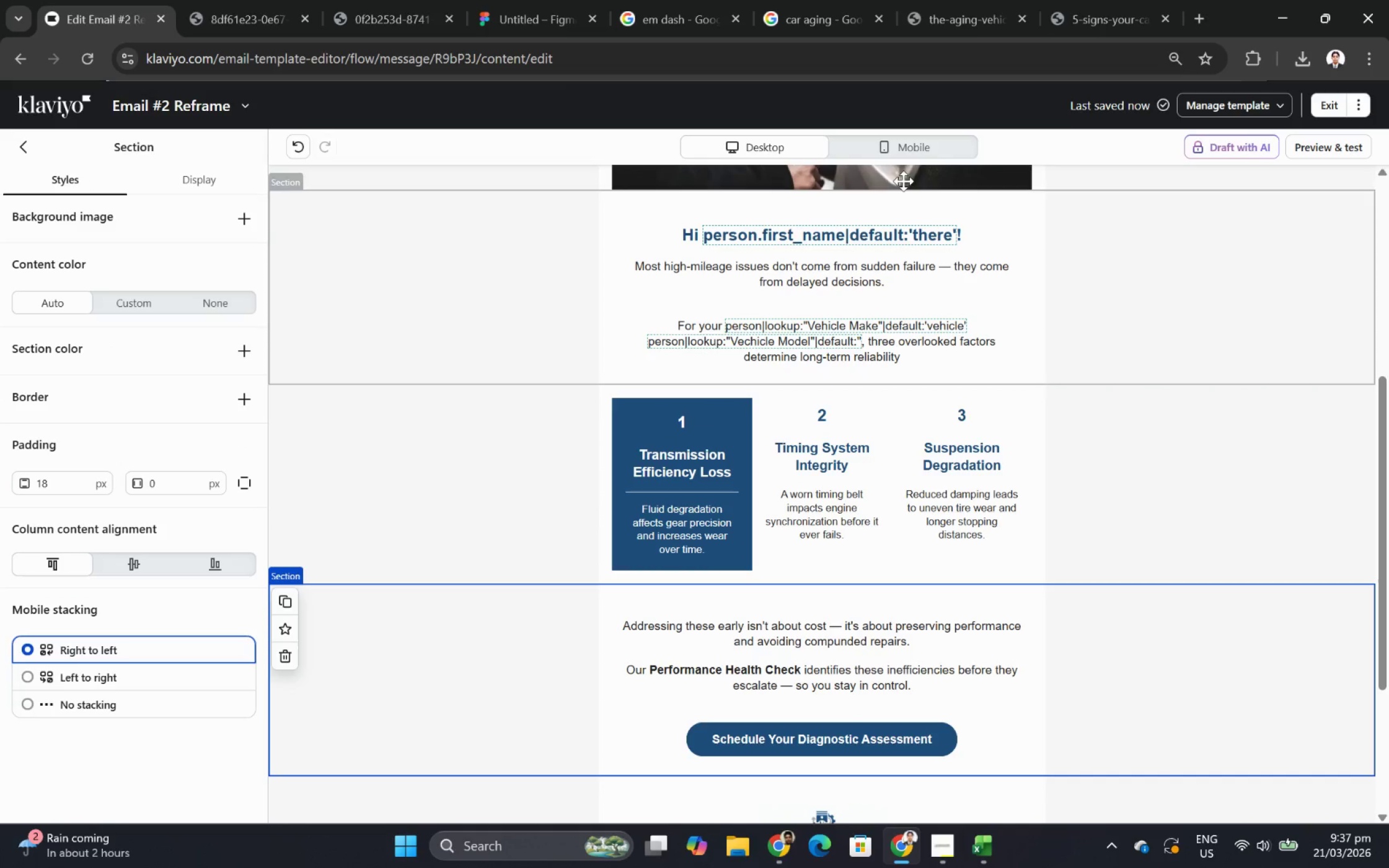 
left_click([917, 149])
 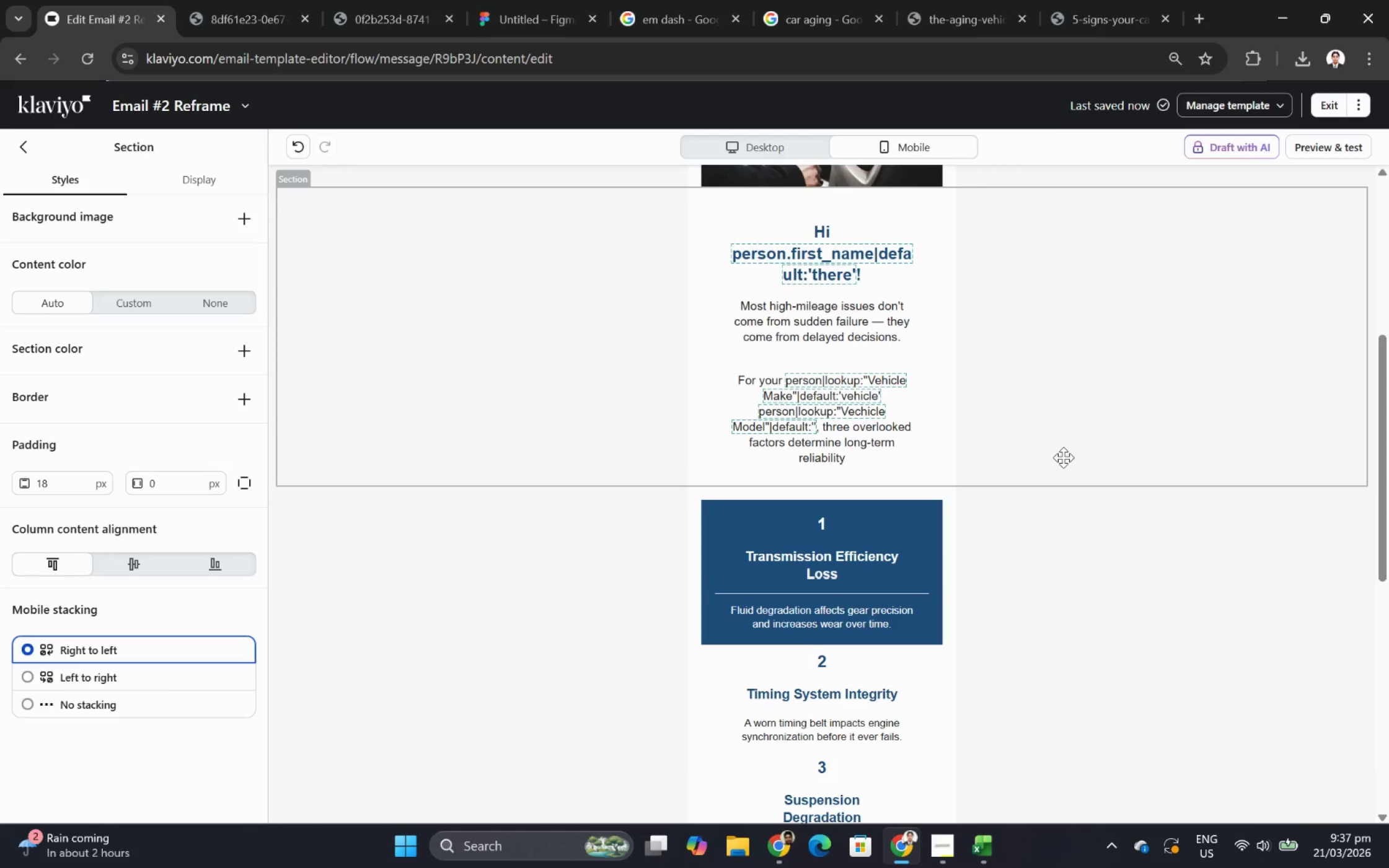 
scroll: coordinate [1063, 457], scroll_direction: down, amount: 1.0
 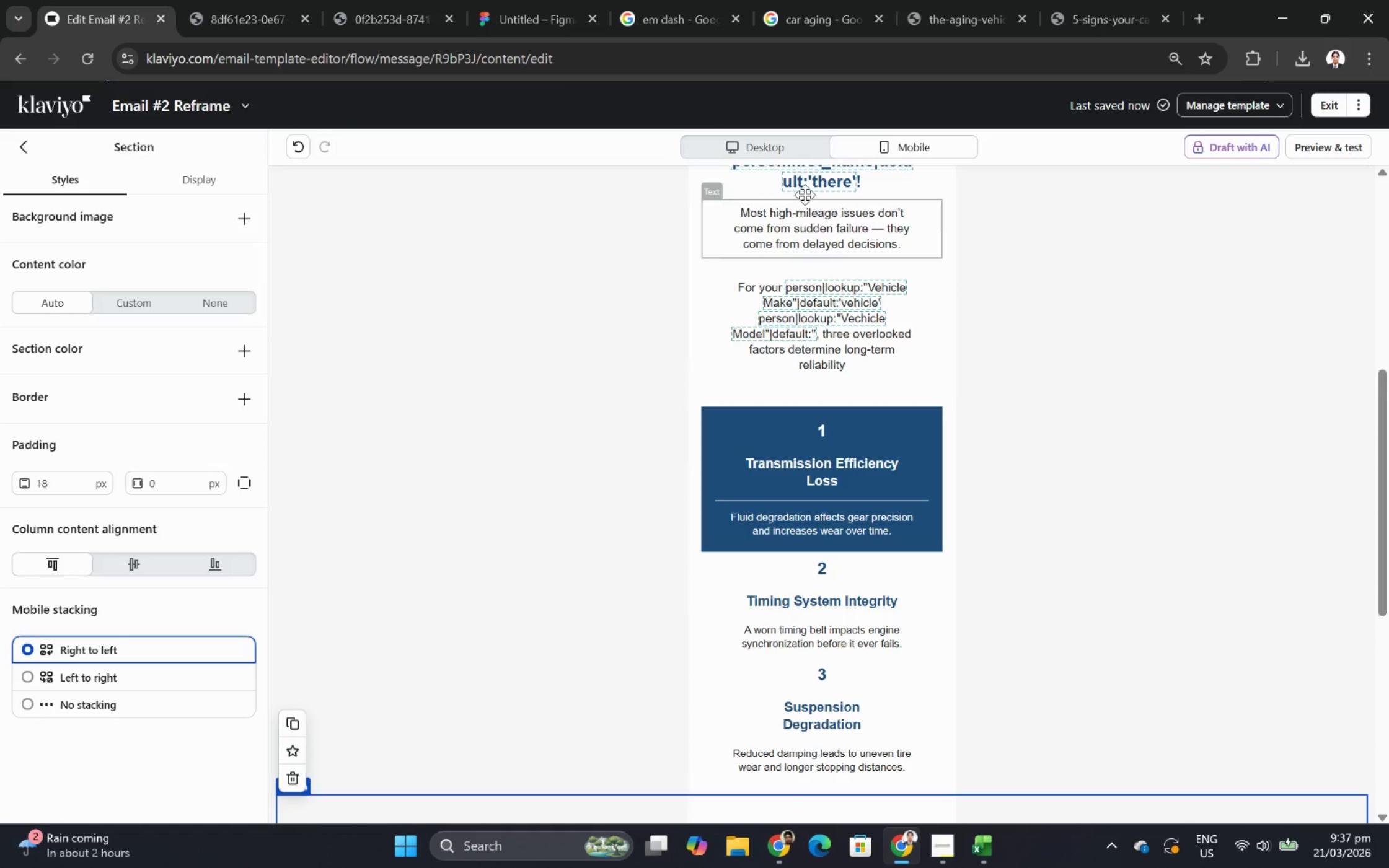 
left_click([743, 139])
 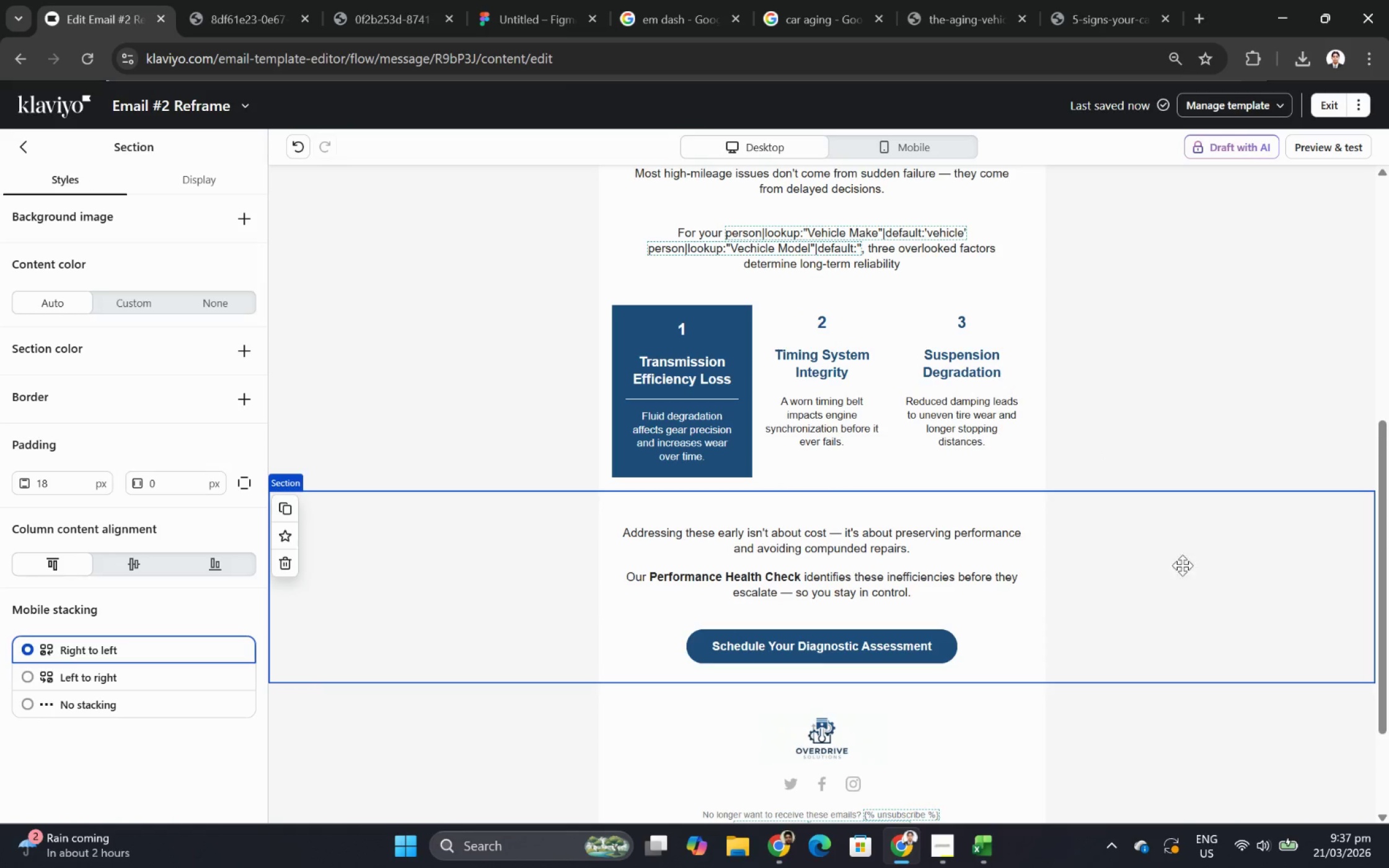 
left_click([1175, 600])
 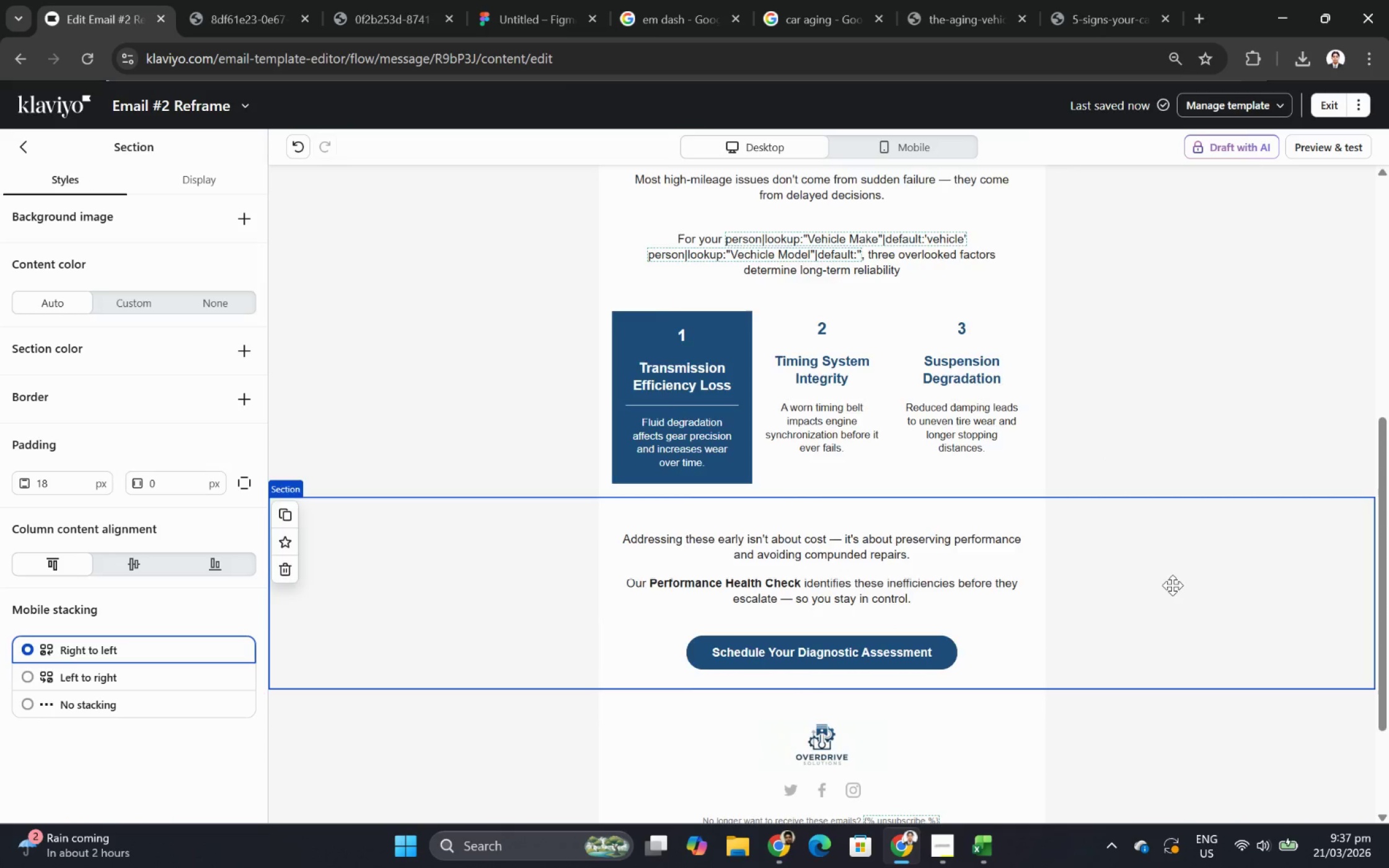 
scroll: coordinate [1172, 585], scroll_direction: up, amount: 4.0
 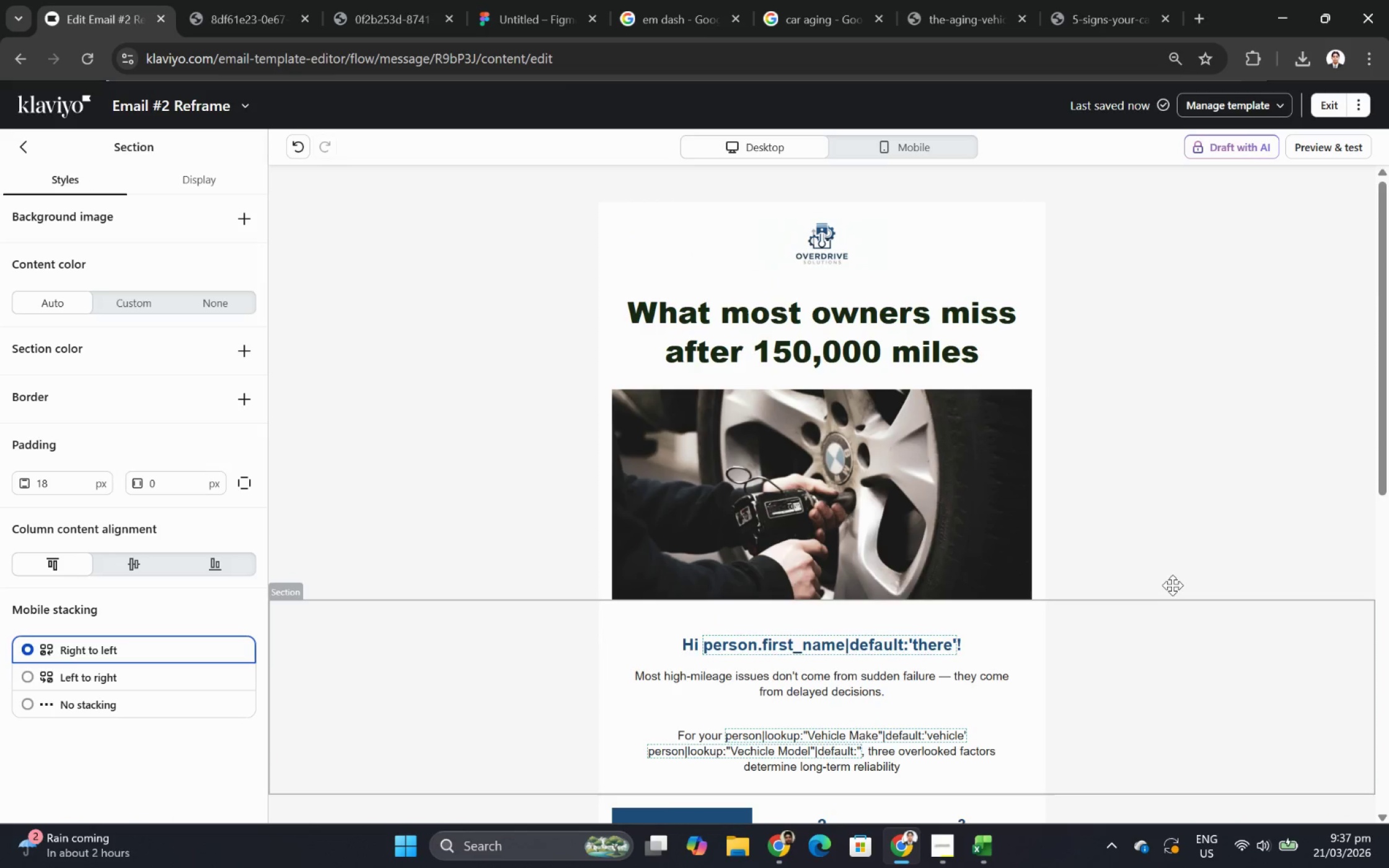 
scroll: coordinate [1172, 585], scroll_direction: down, amount: 3.0
 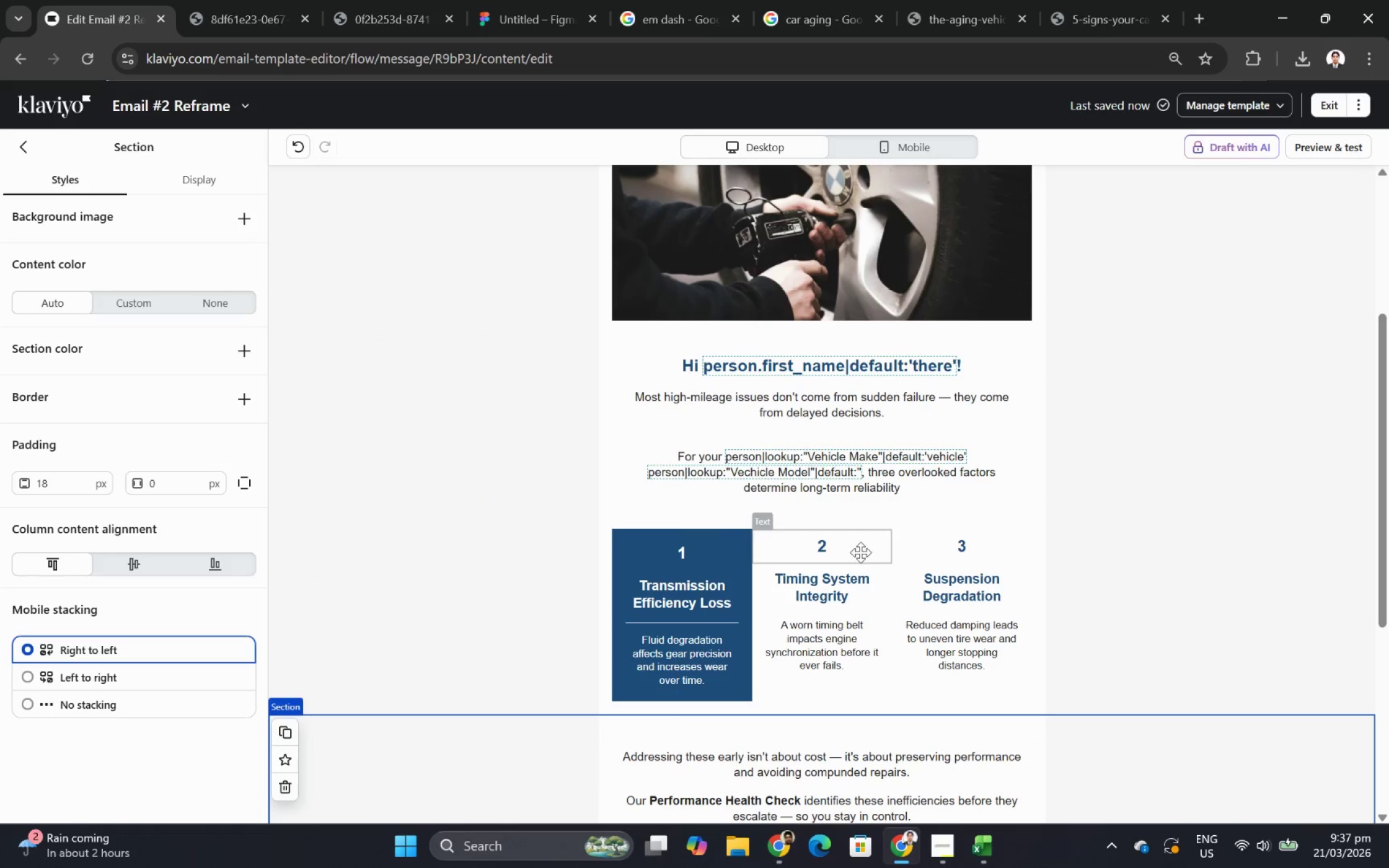 
left_click([860, 552])
 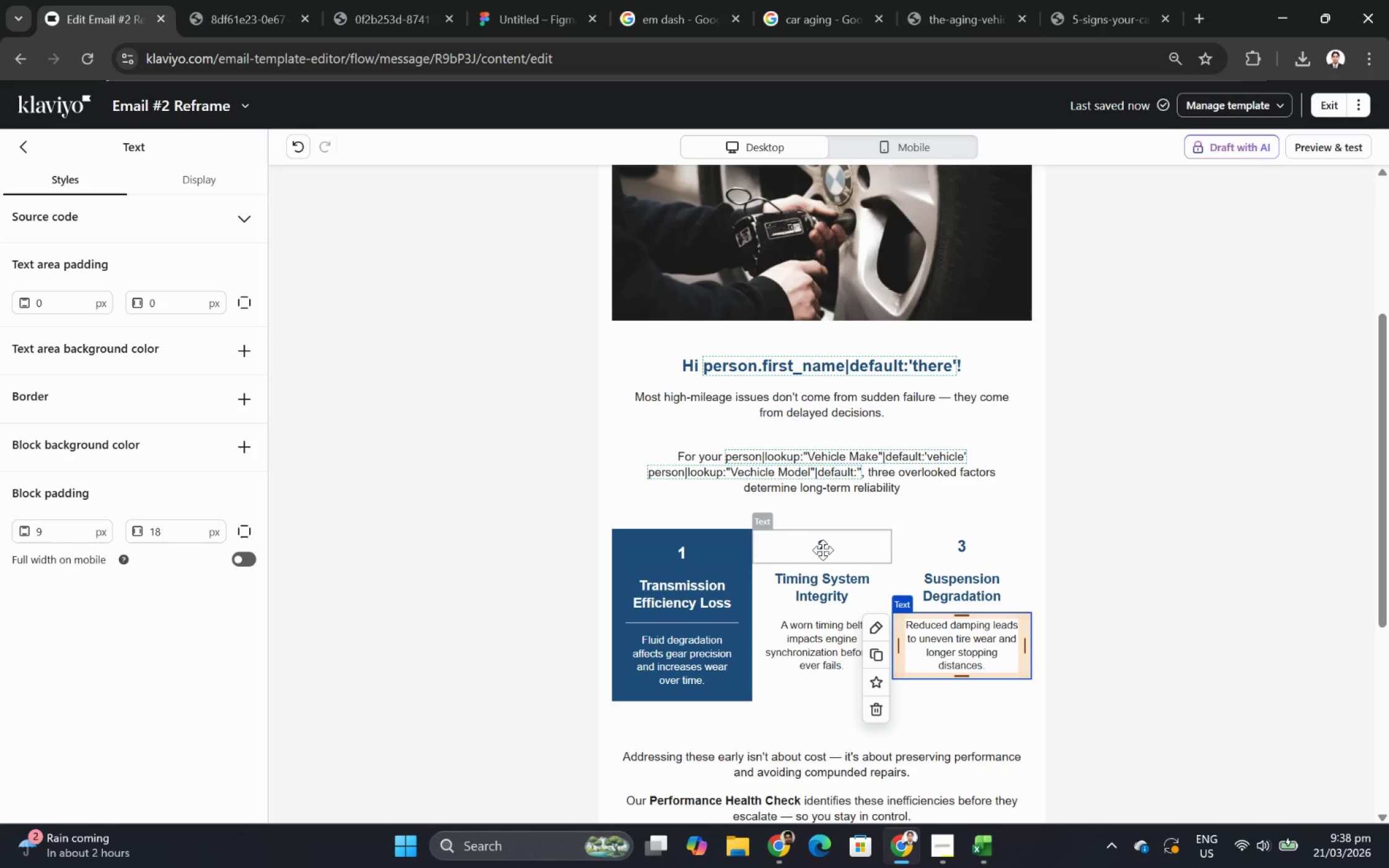 
wait(9.48)
 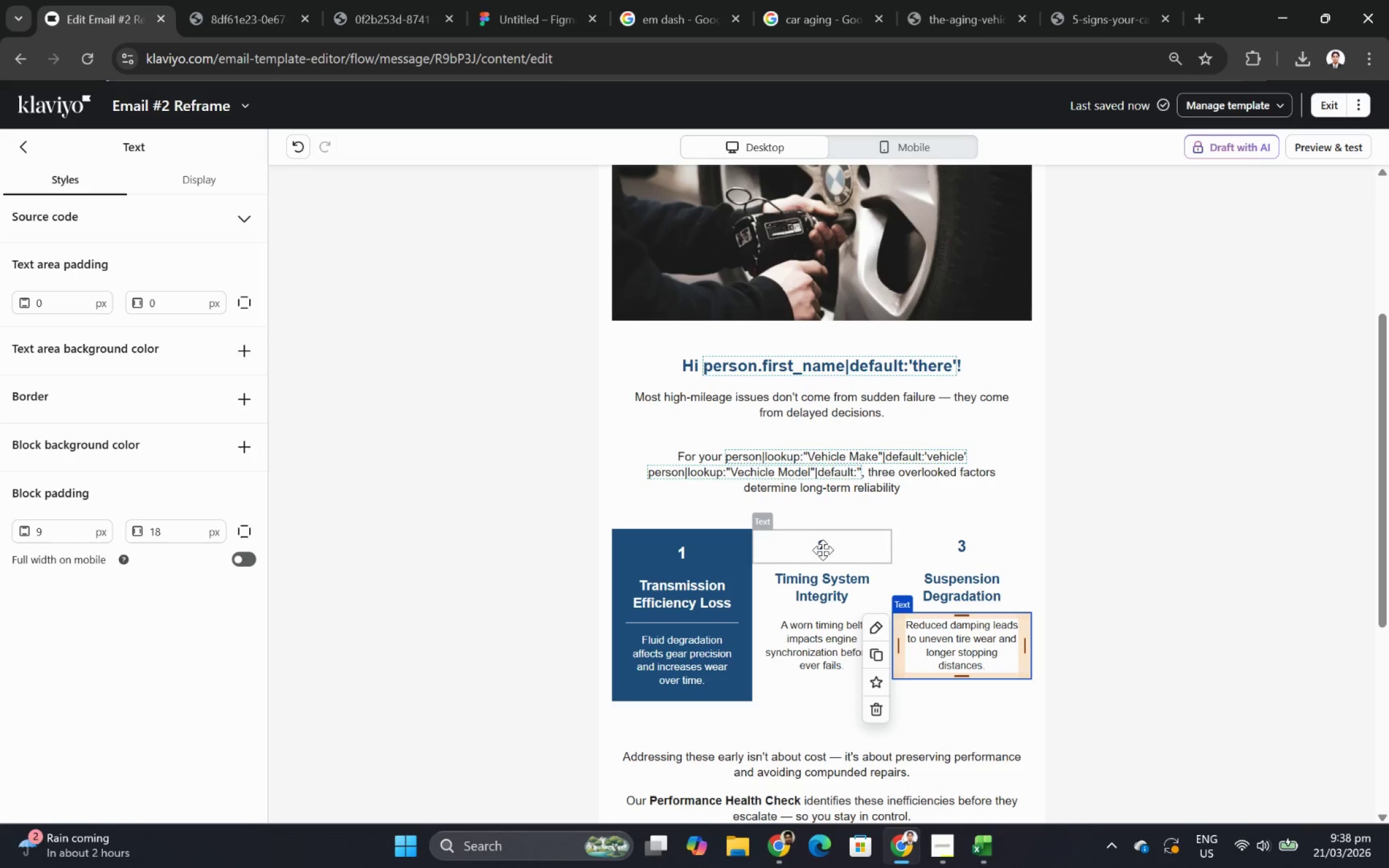 
left_click([731, 550])
 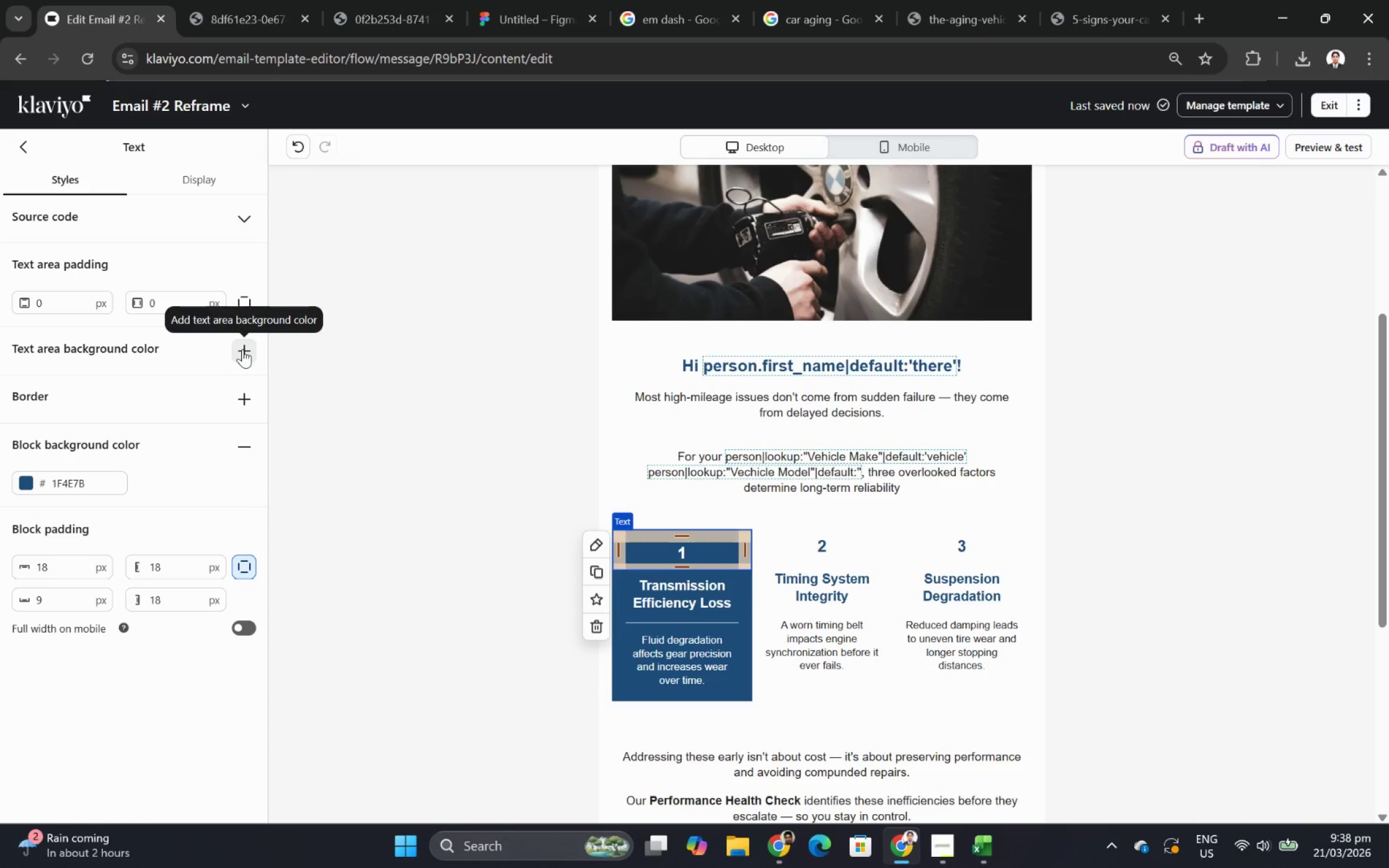 
wait(9.33)
 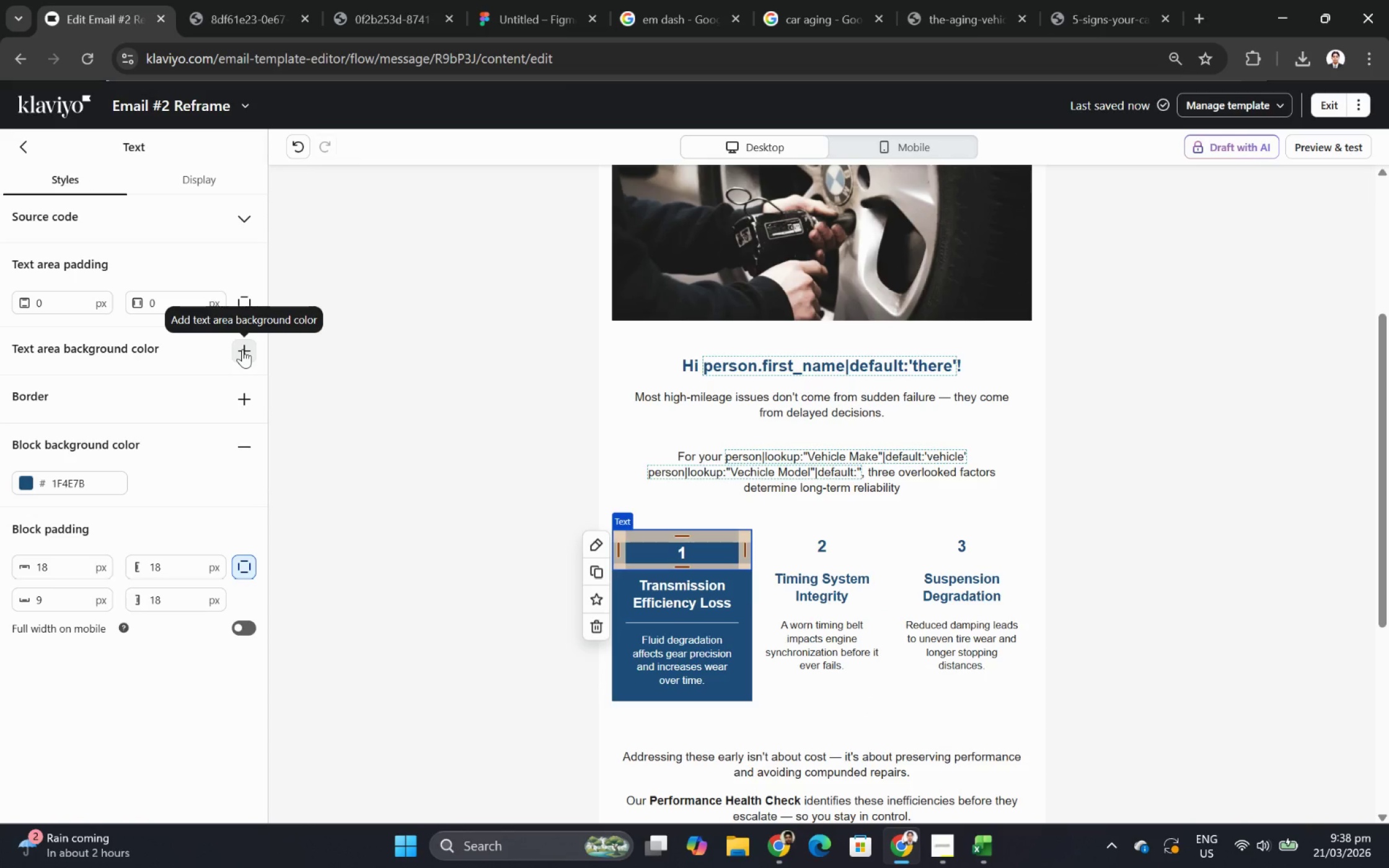 
left_click([242, 349])
 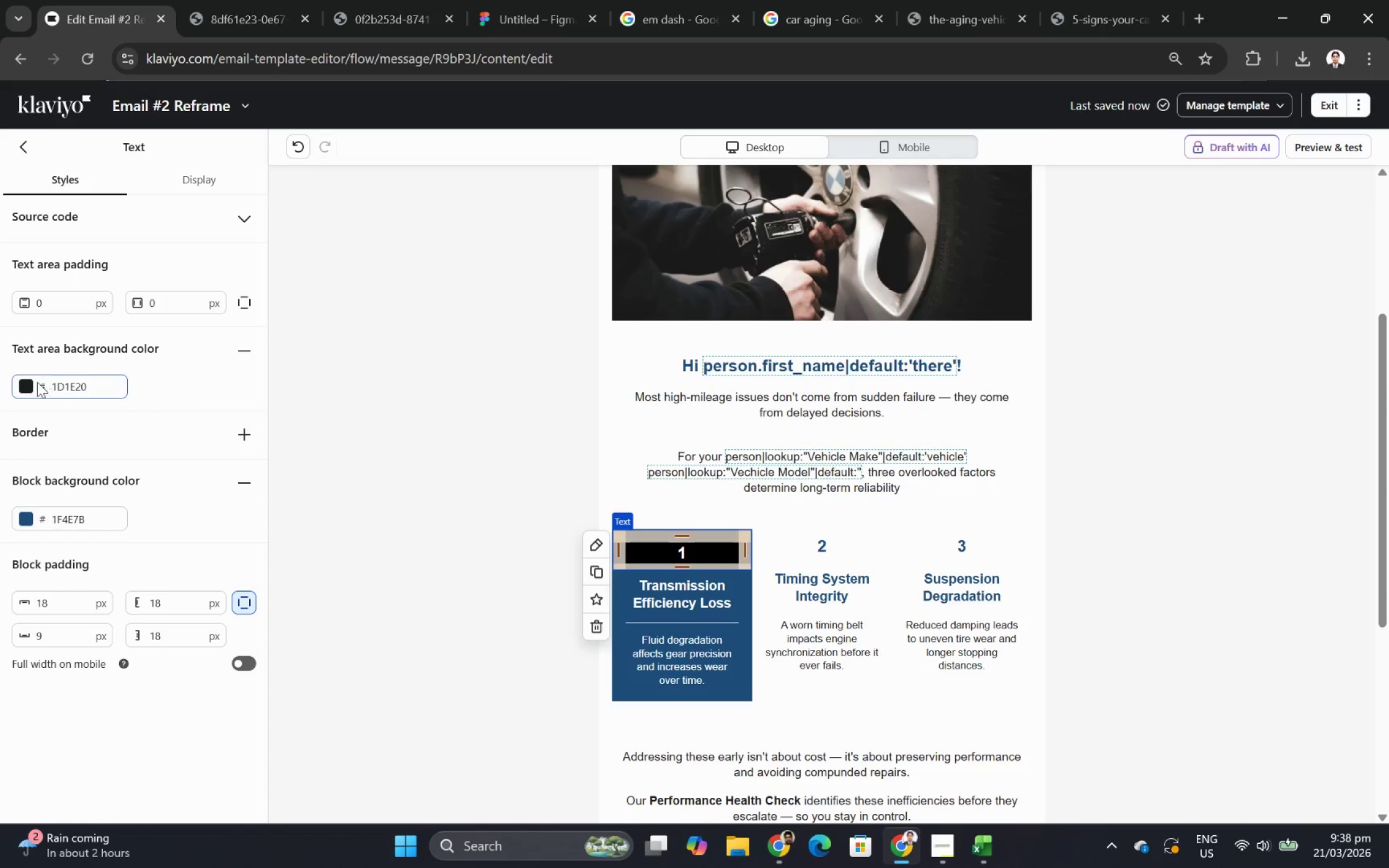 
left_click([28, 385])
 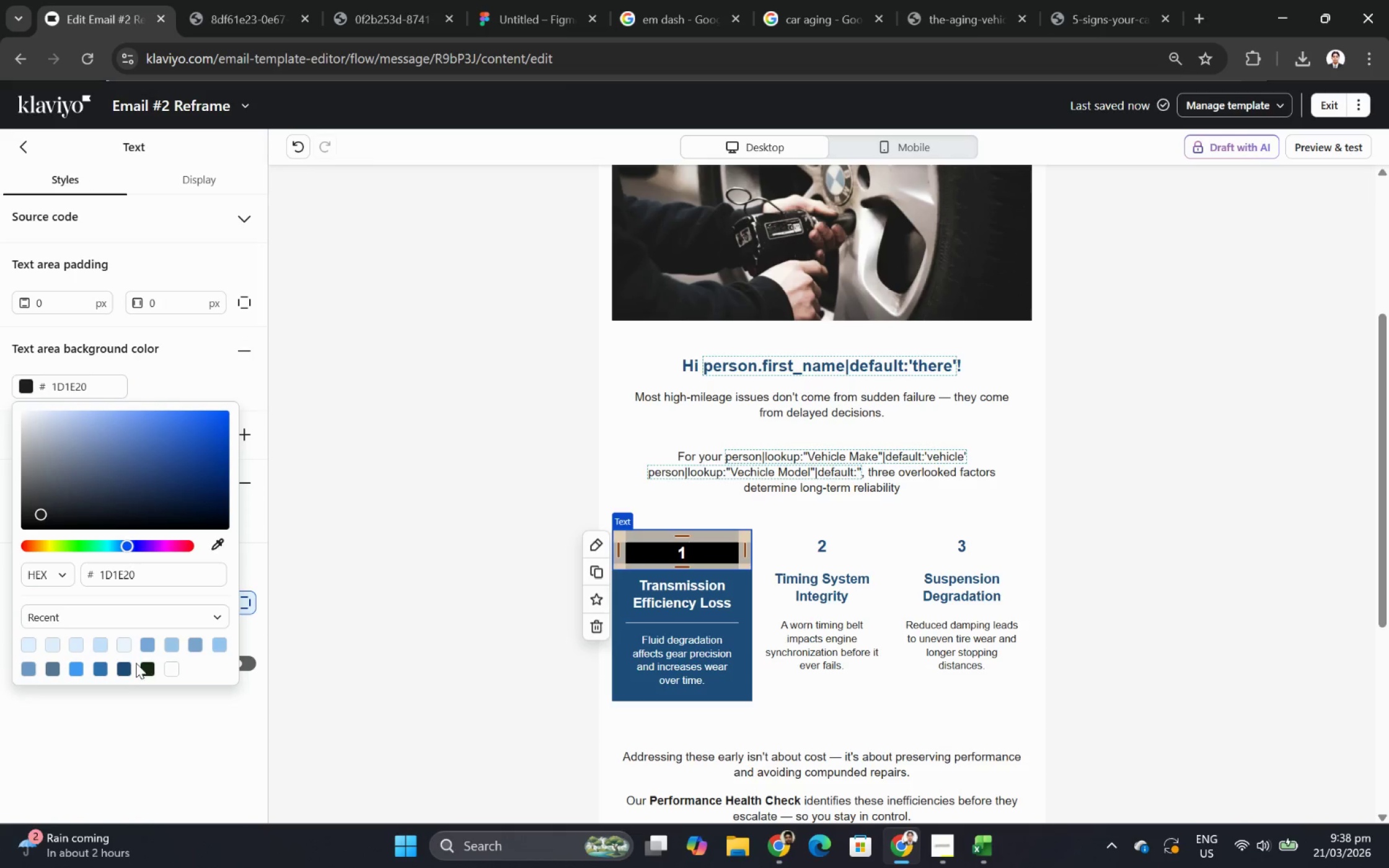 
left_click([125, 665])
 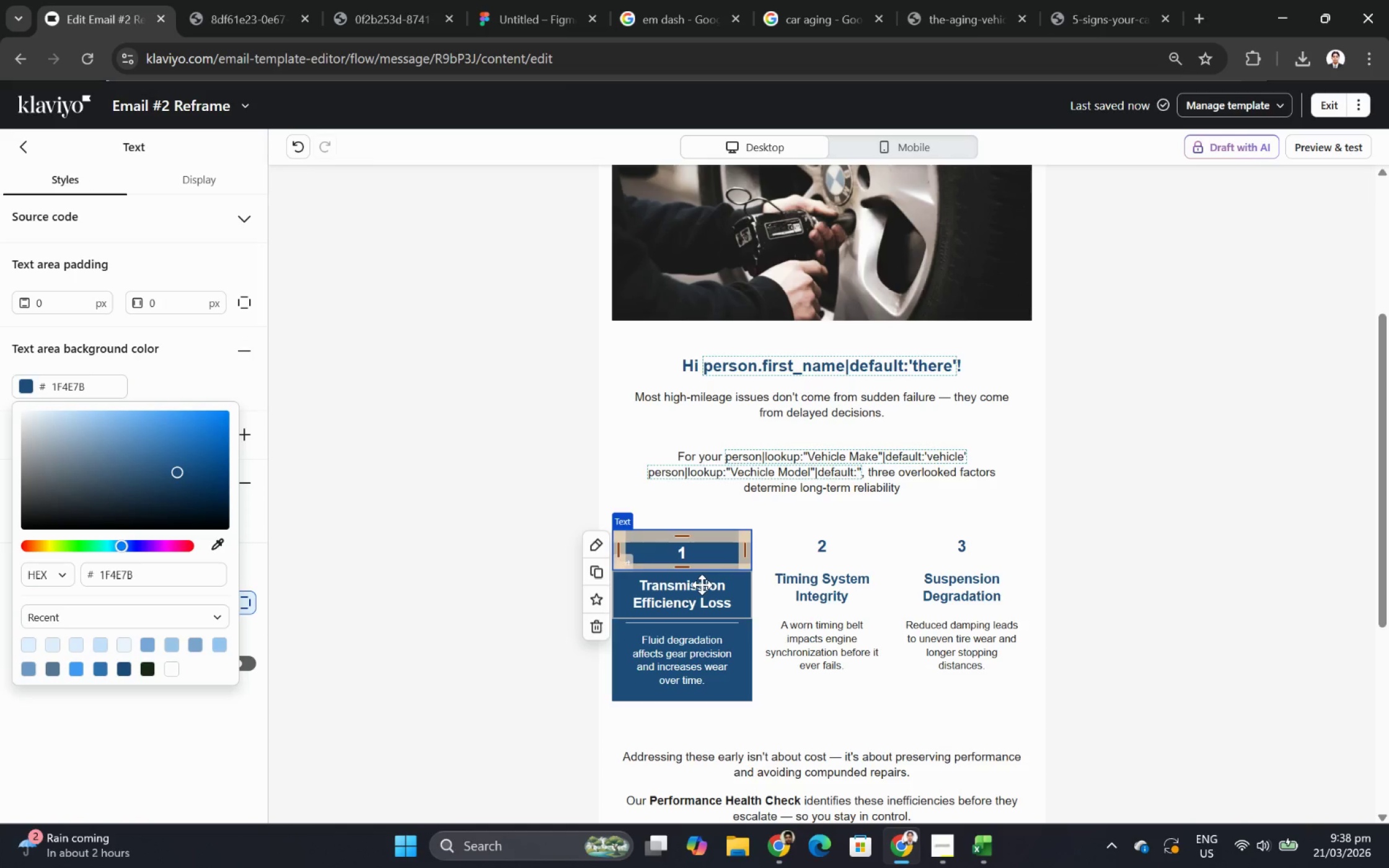 
left_click([472, 545])
 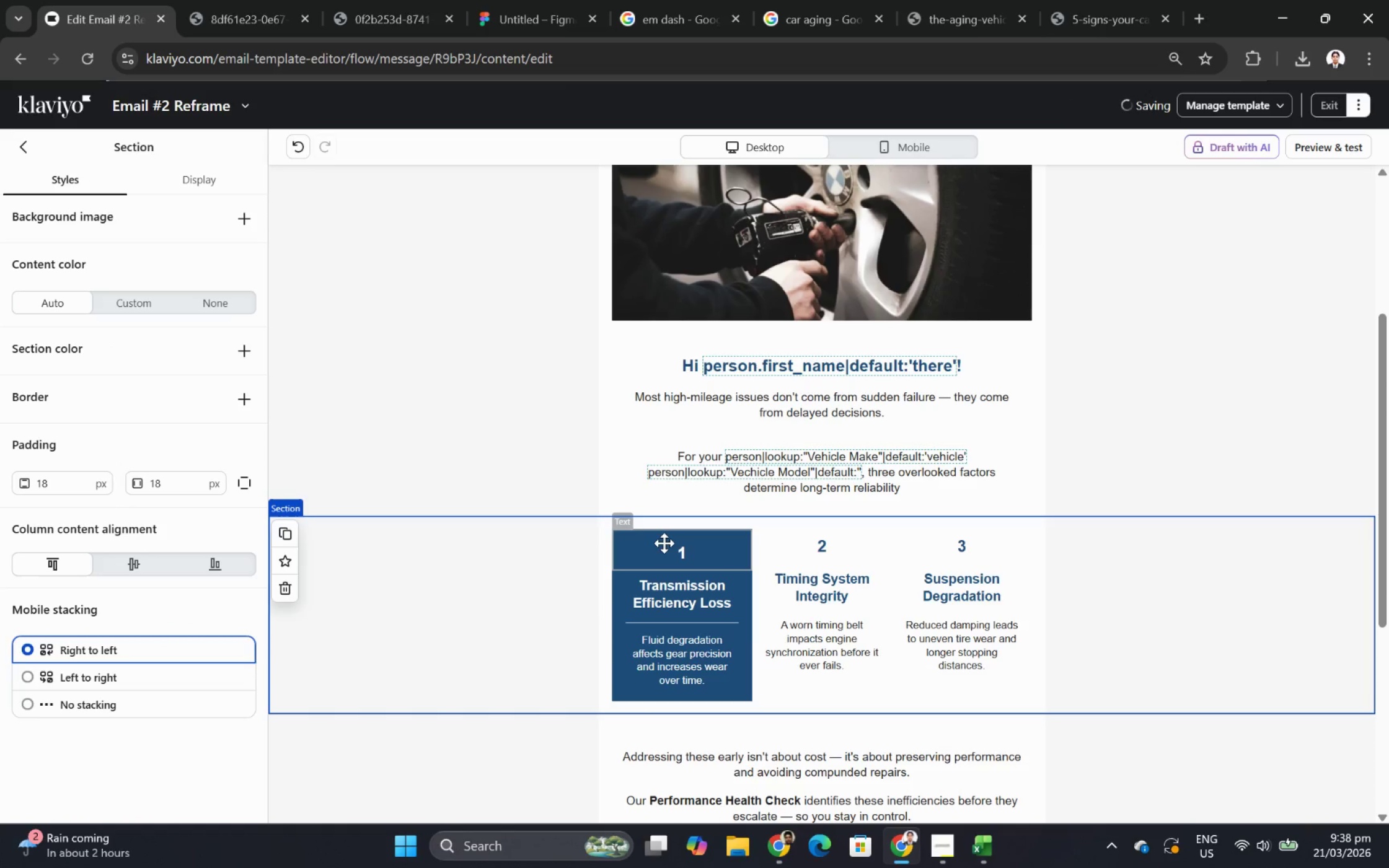 
left_click([666, 543])
 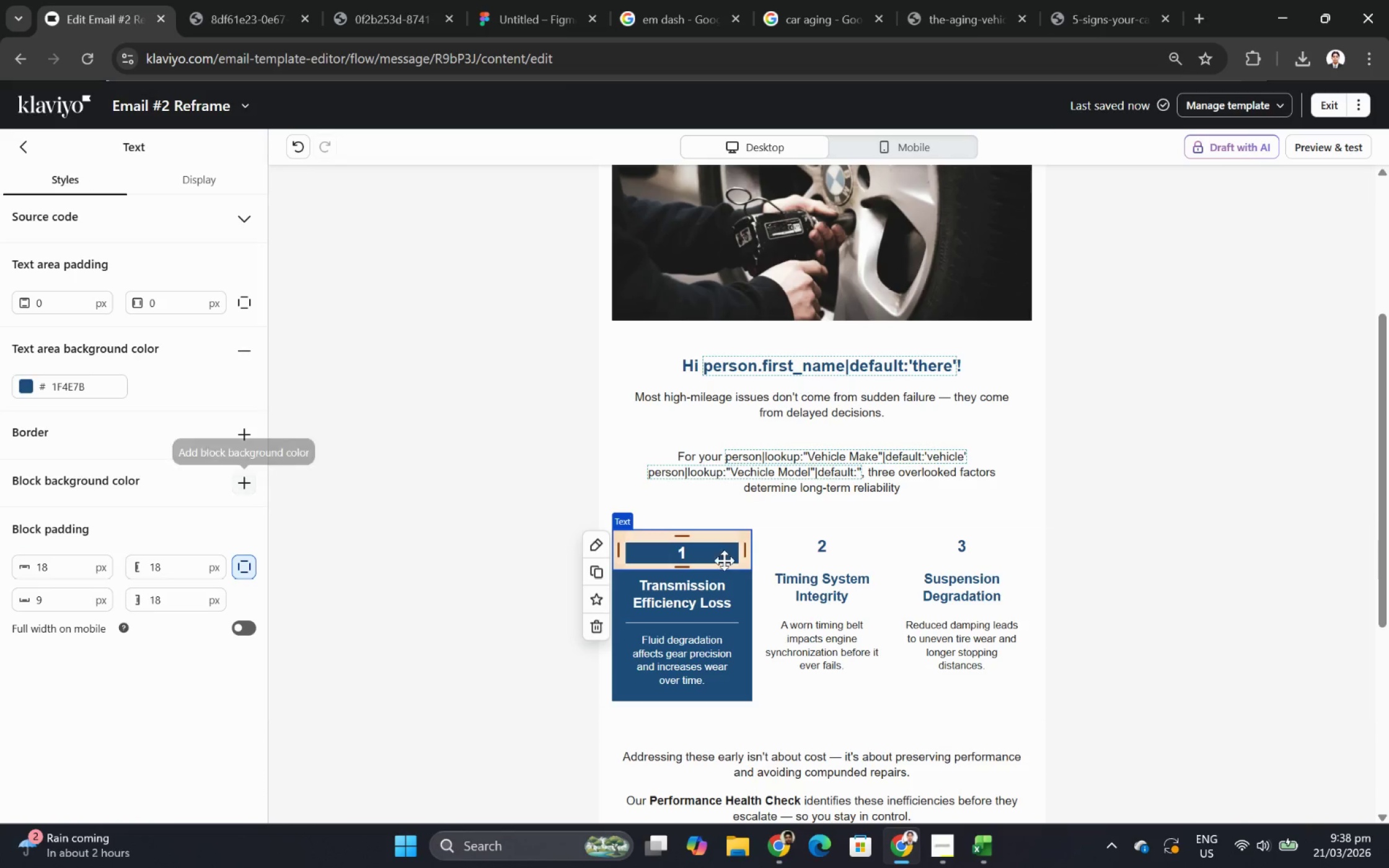 
left_click([732, 579])
 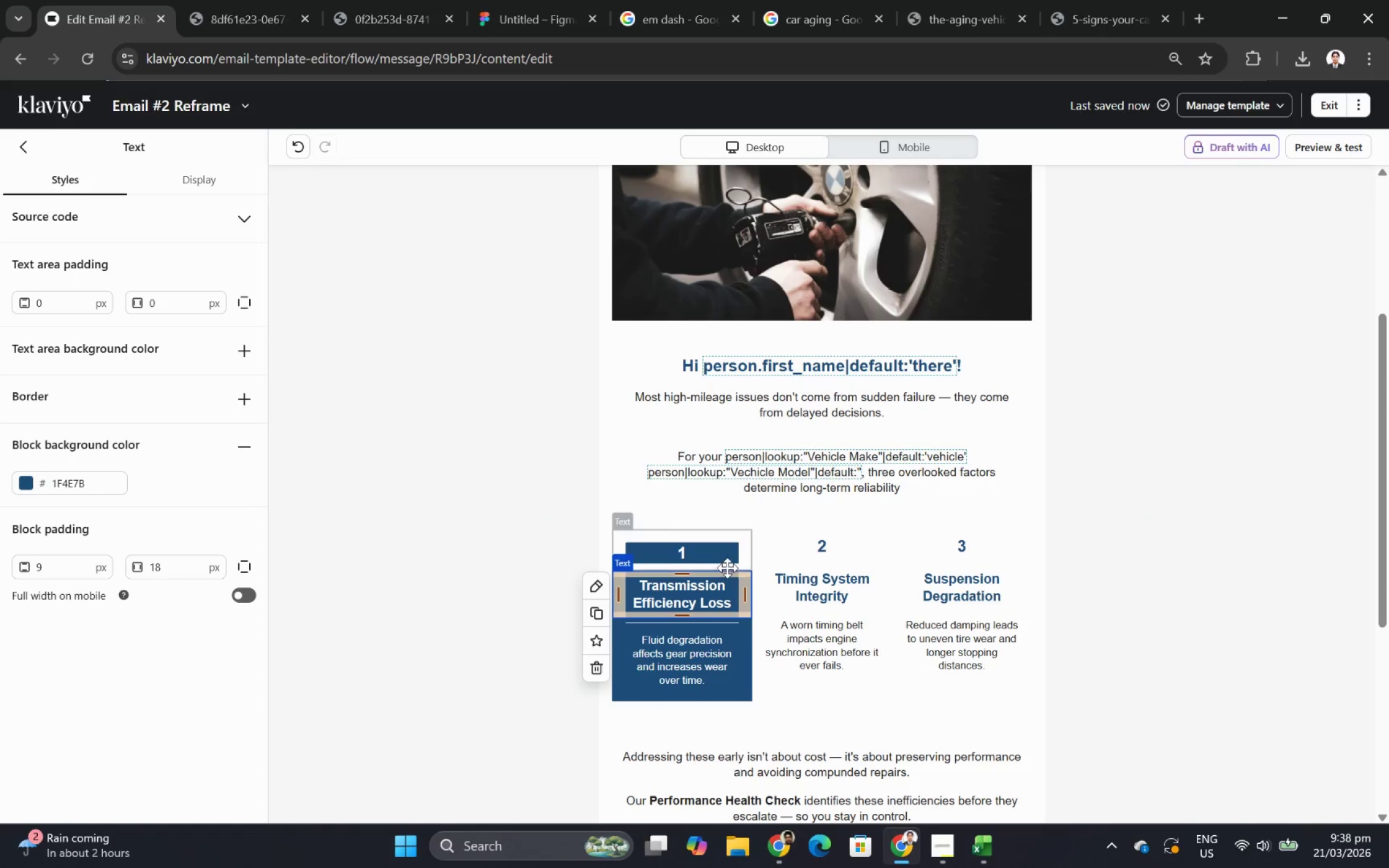 
left_click([719, 558])
 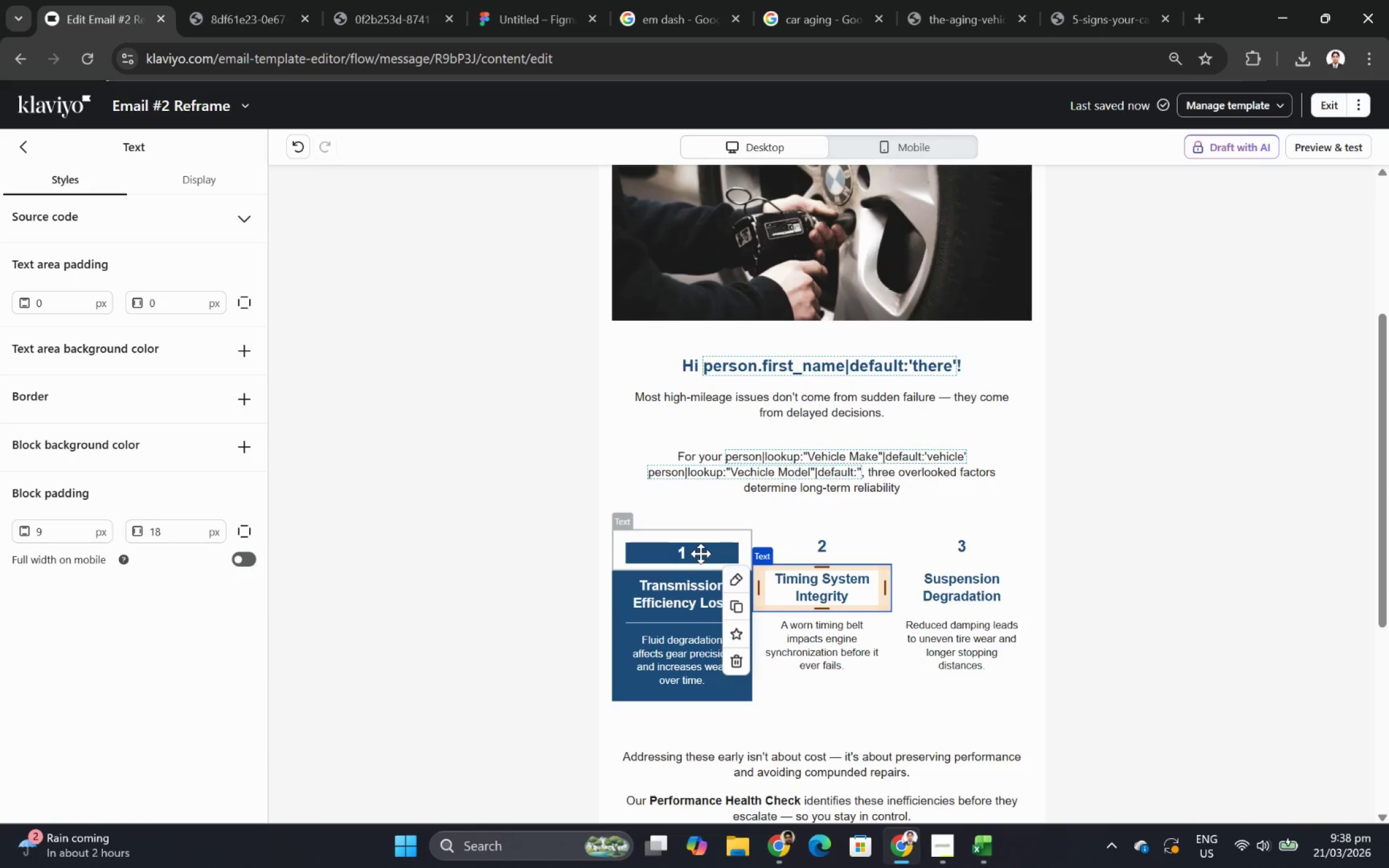 
wait(19.77)
 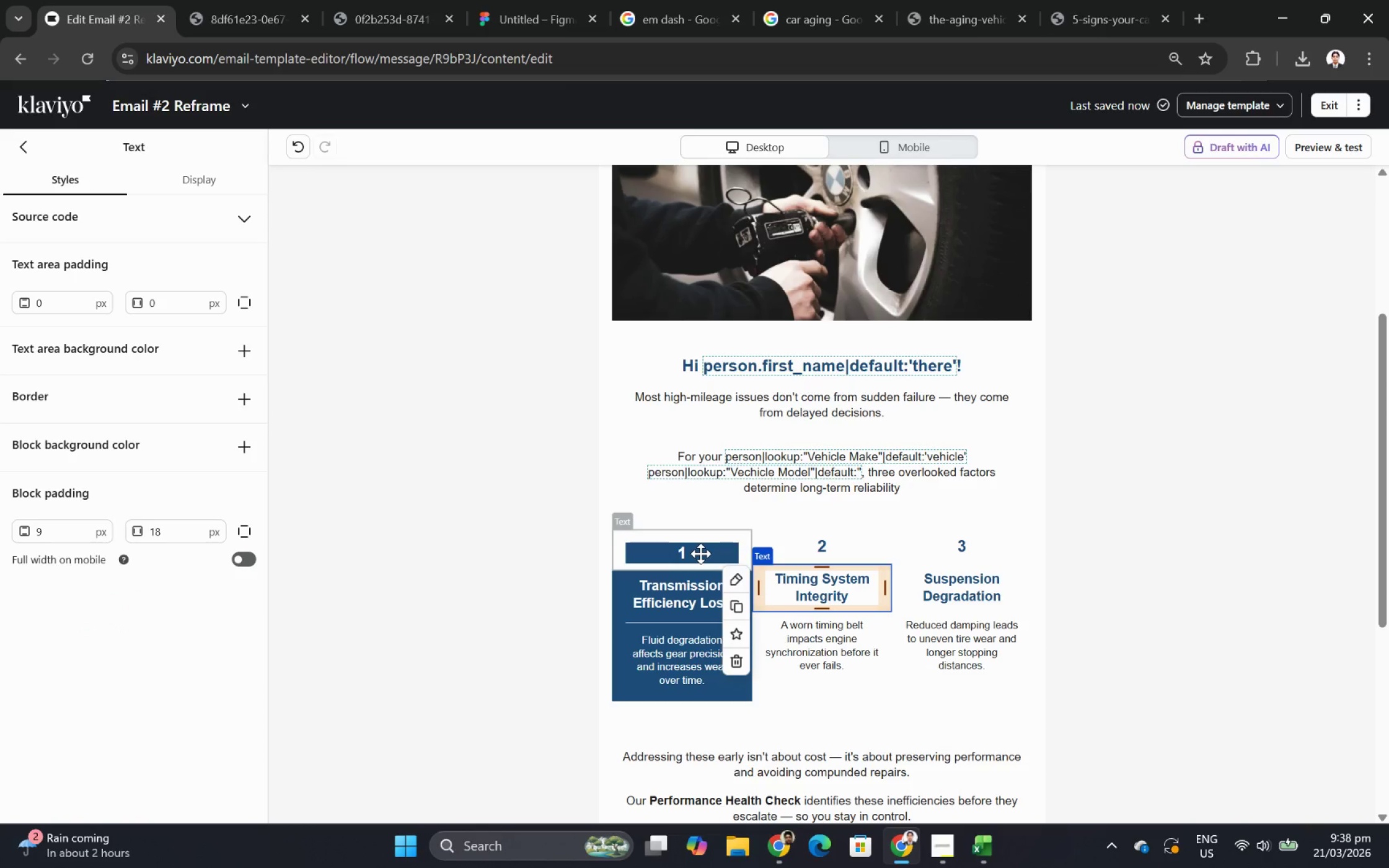 
left_click([695, 566])
 